 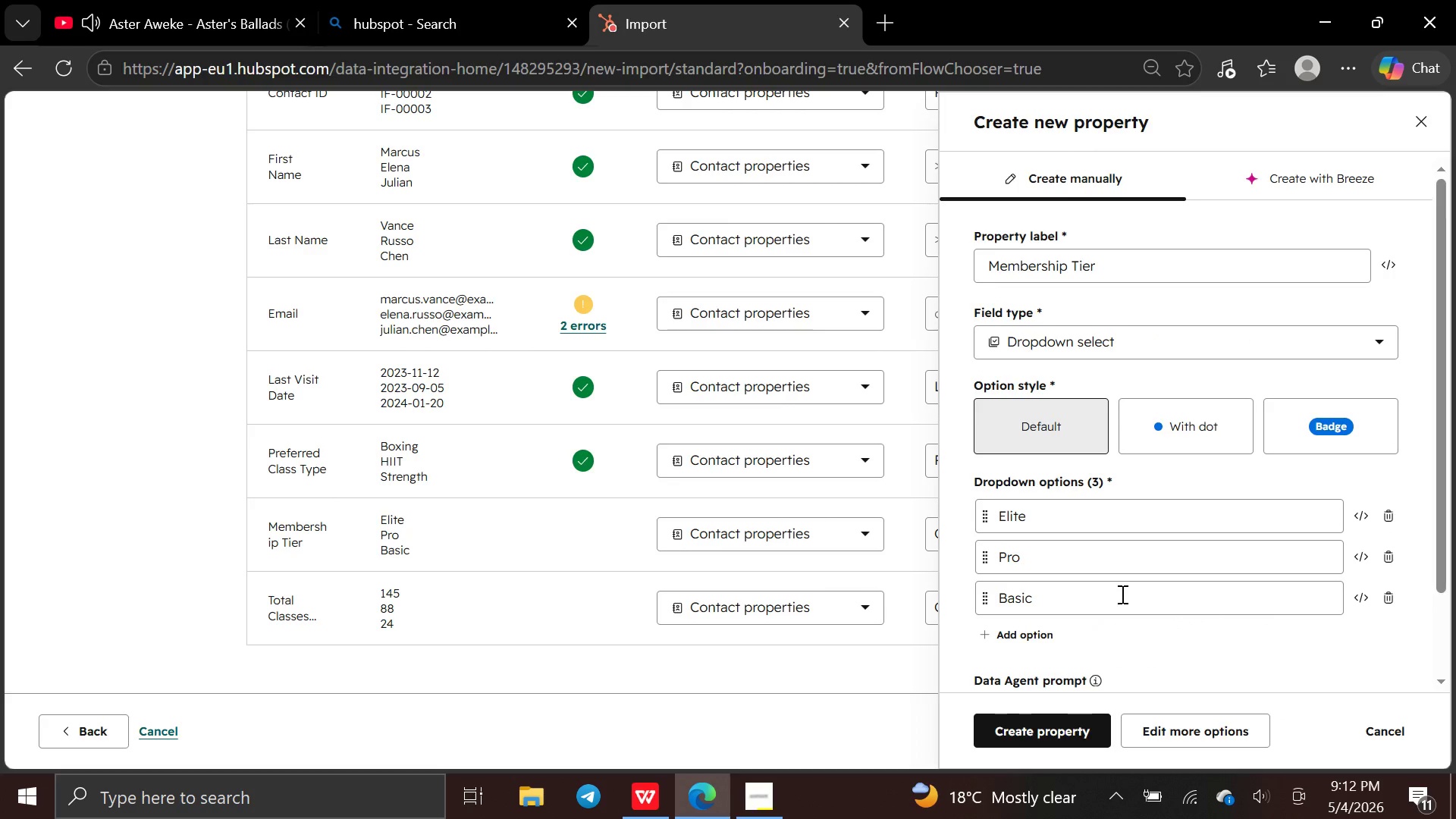 
scroll: coordinate [1121, 594], scroll_direction: down, amount: 3.0
 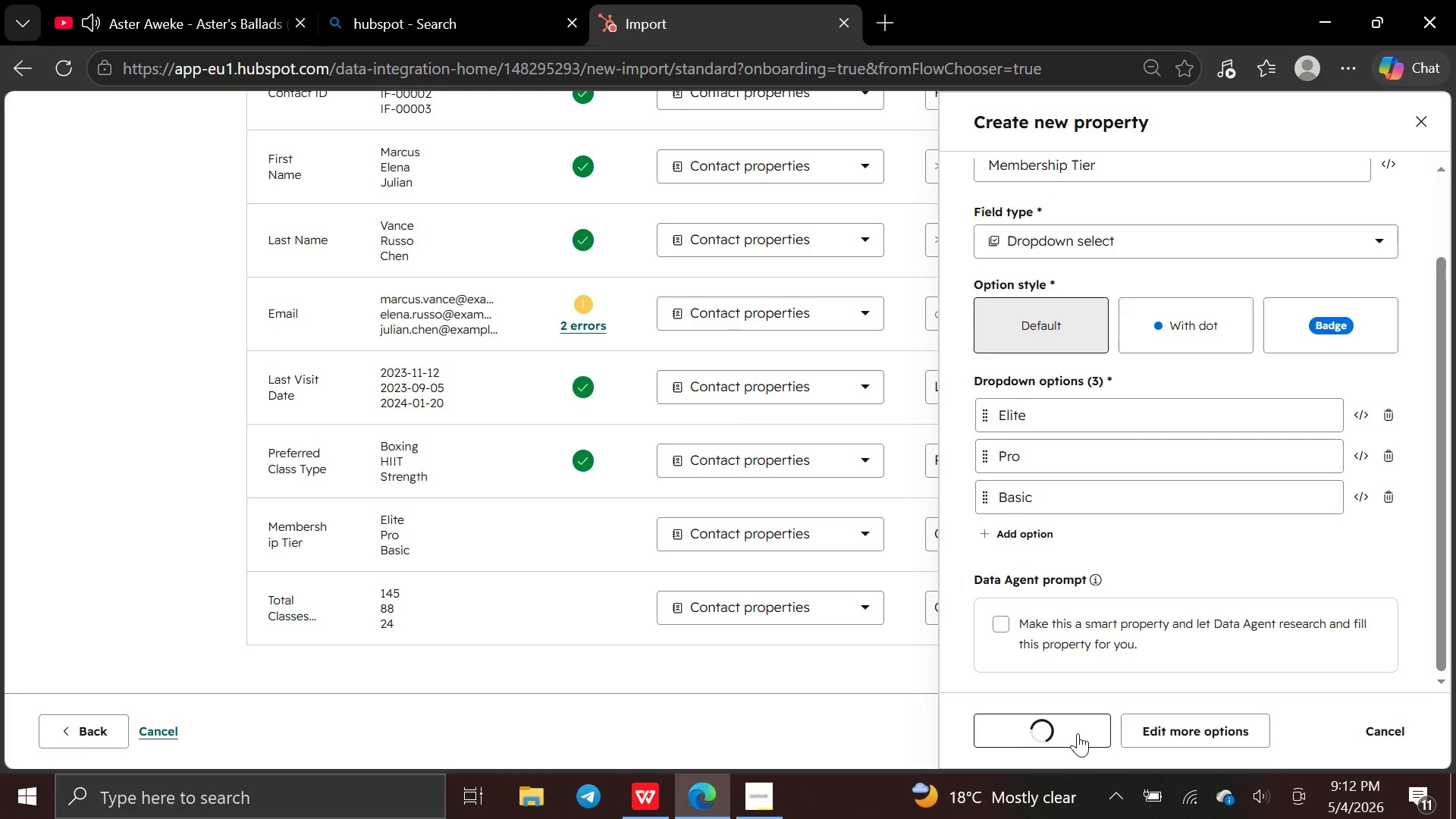 
mouse_move([1055, 663])
 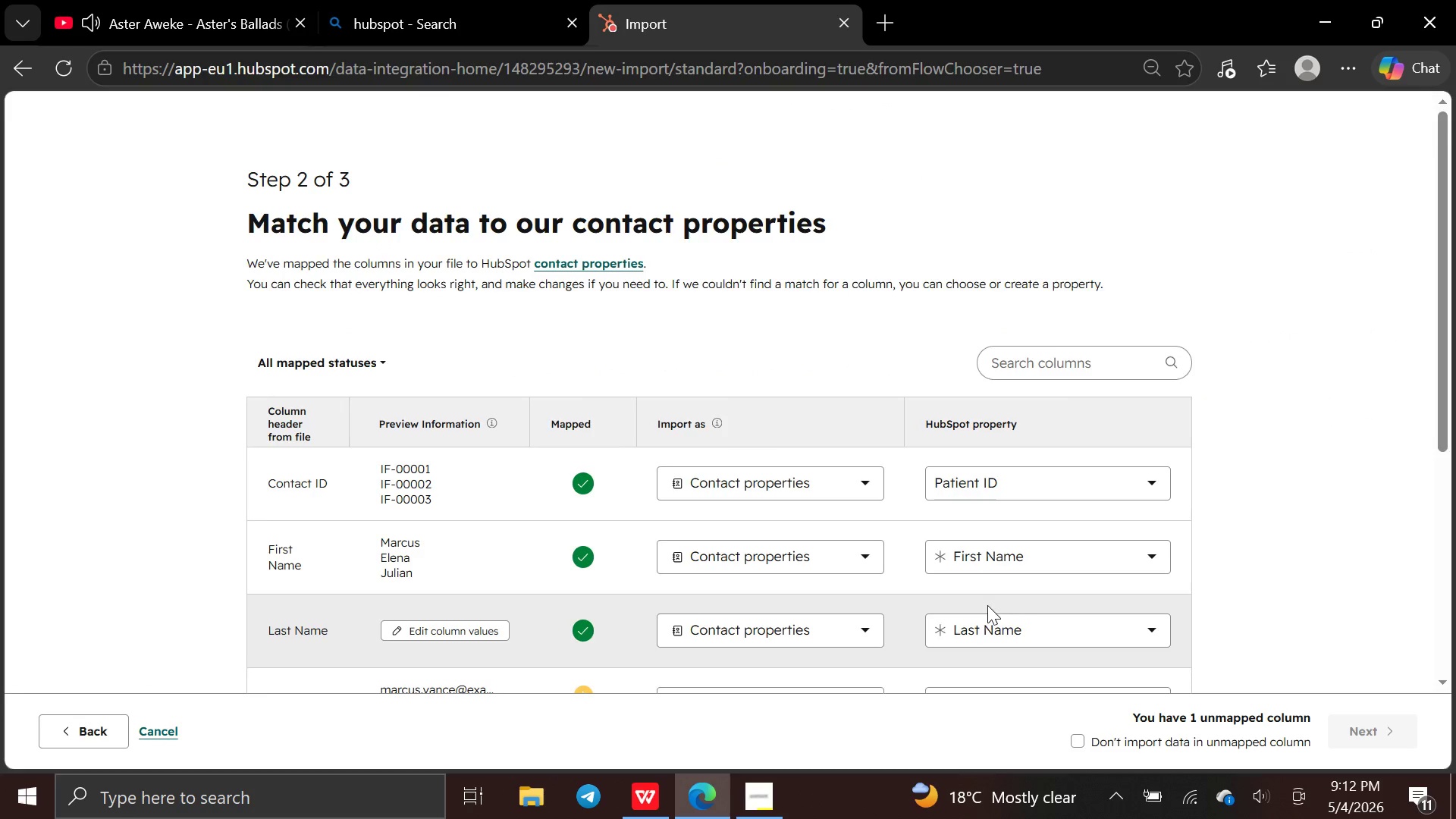 
scroll: coordinate [986, 604], scroll_direction: down, amount: 8.0
 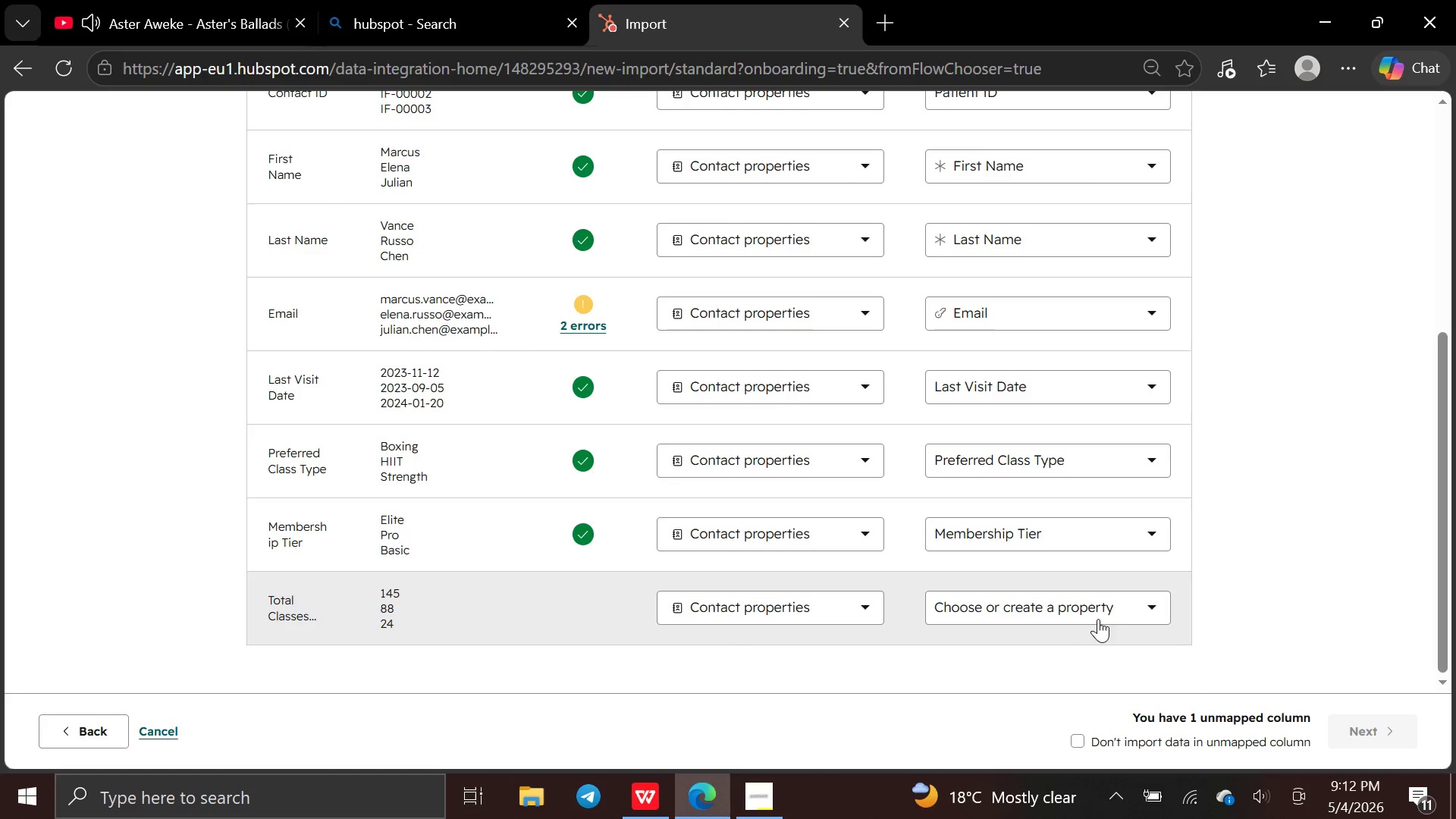 
left_click([1117, 608])
 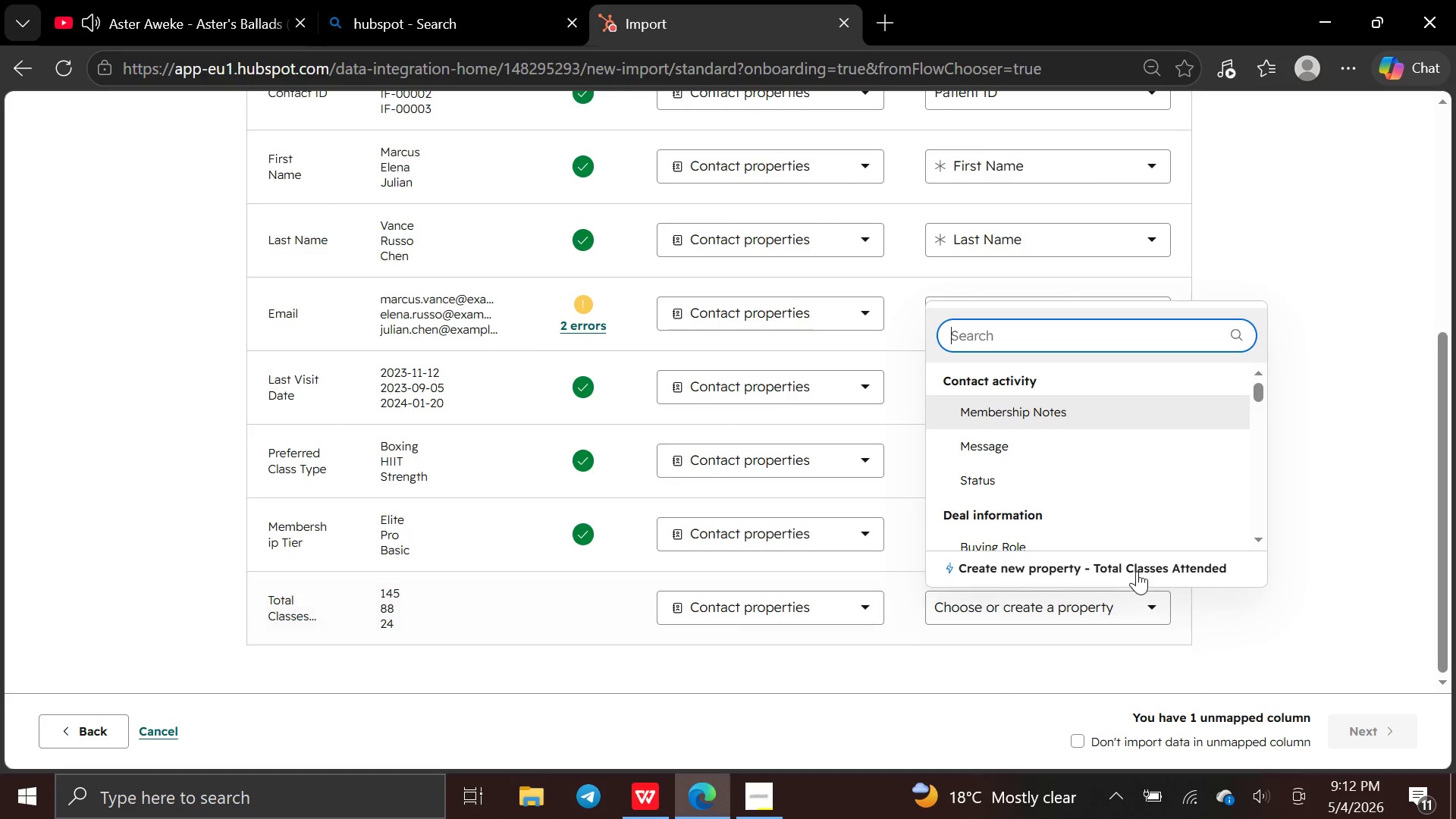 
left_click([1138, 570])
 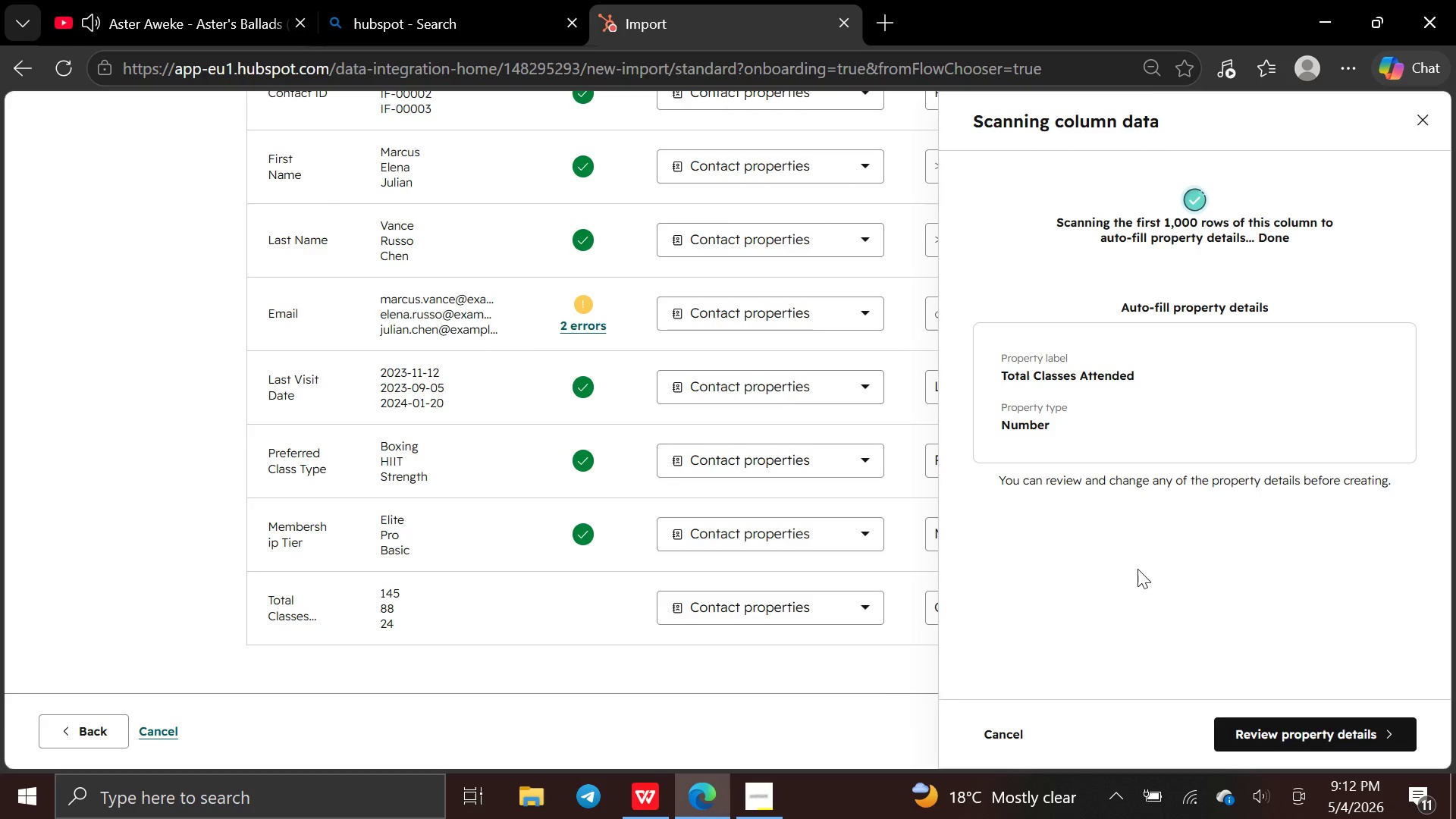 
wait(7.55)
 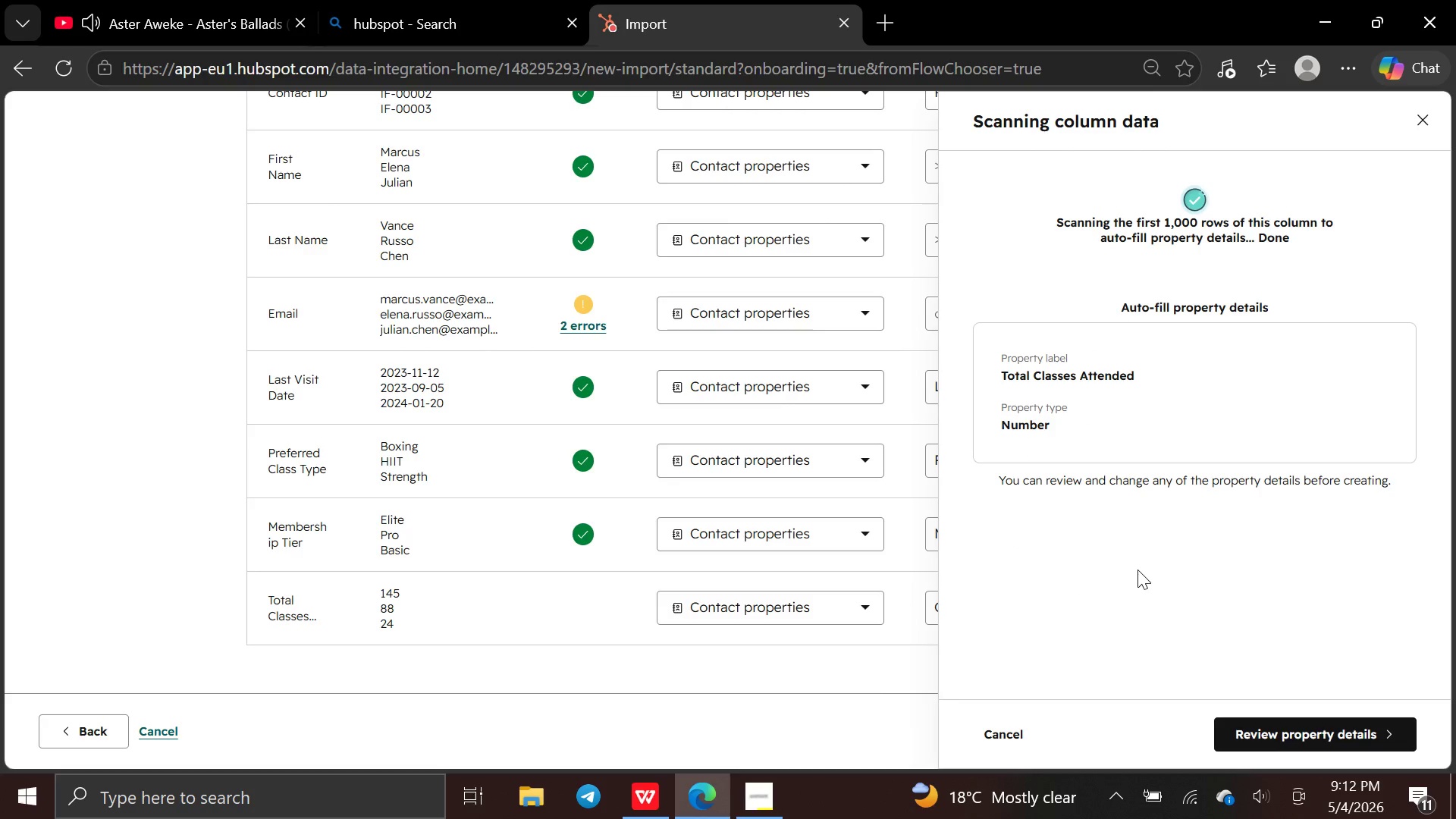 
left_click([1291, 739])
 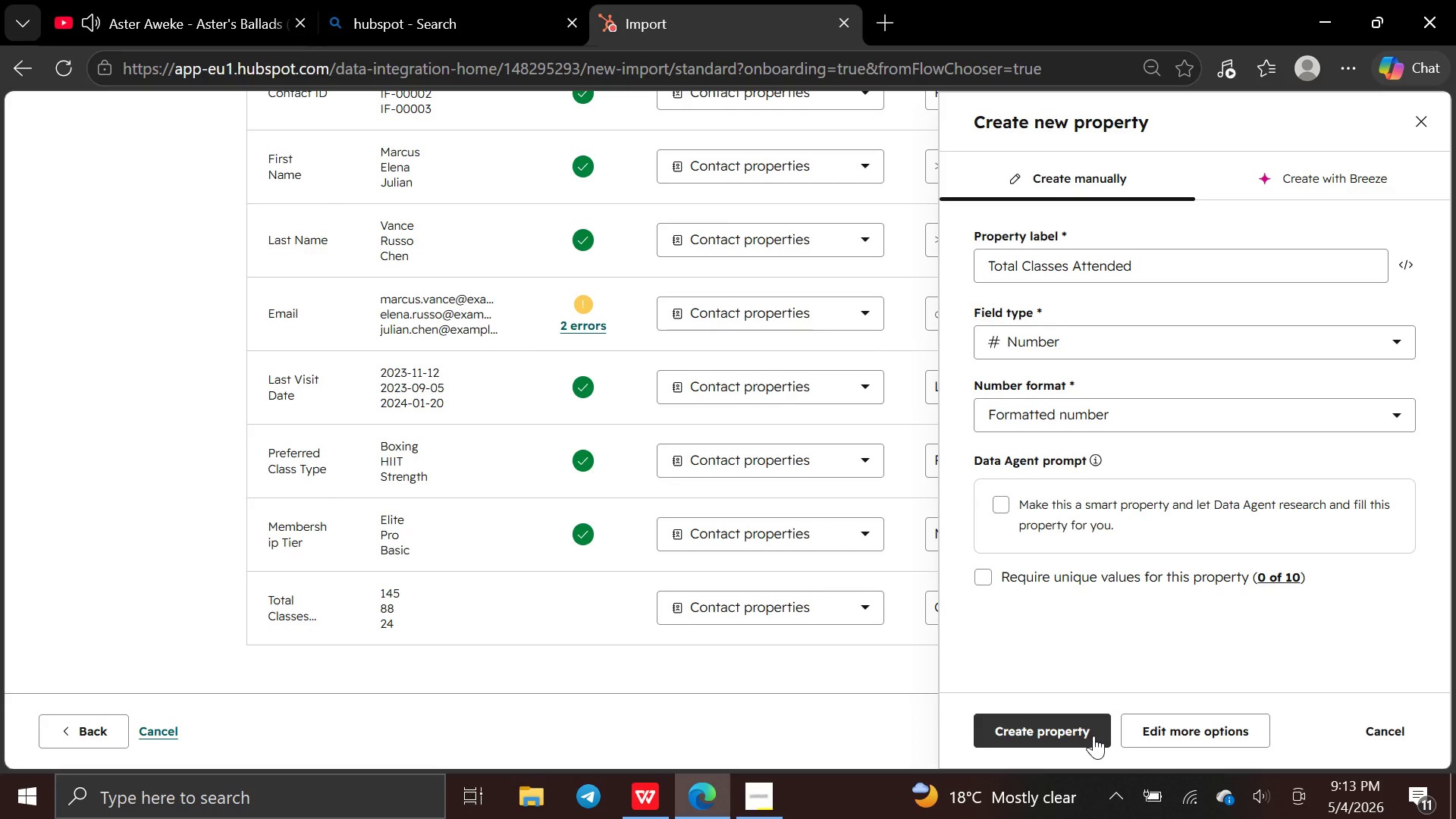 
wait(15.58)
 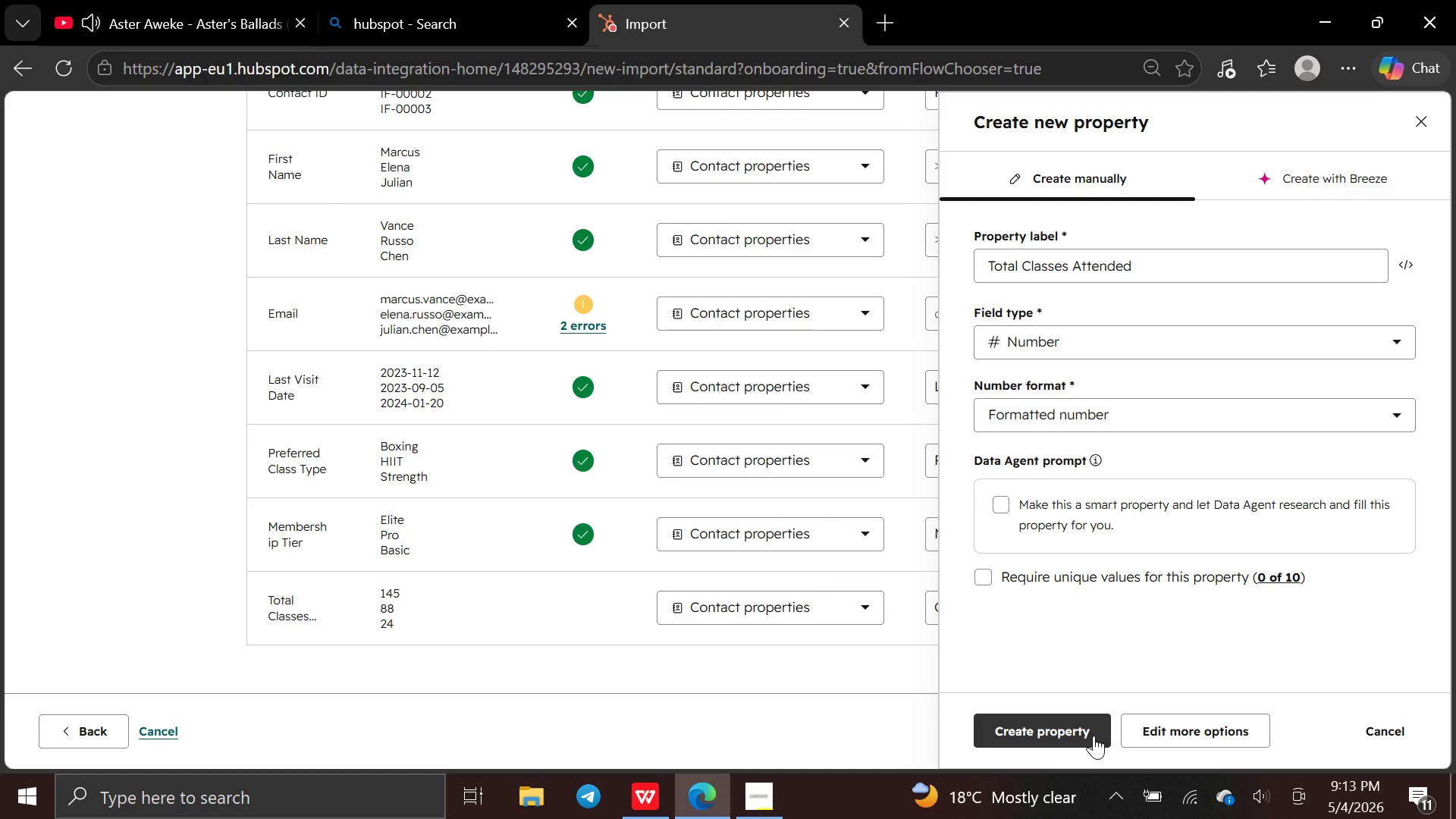 
scroll: coordinate [975, 617], scroll_direction: down, amount: 5.0
 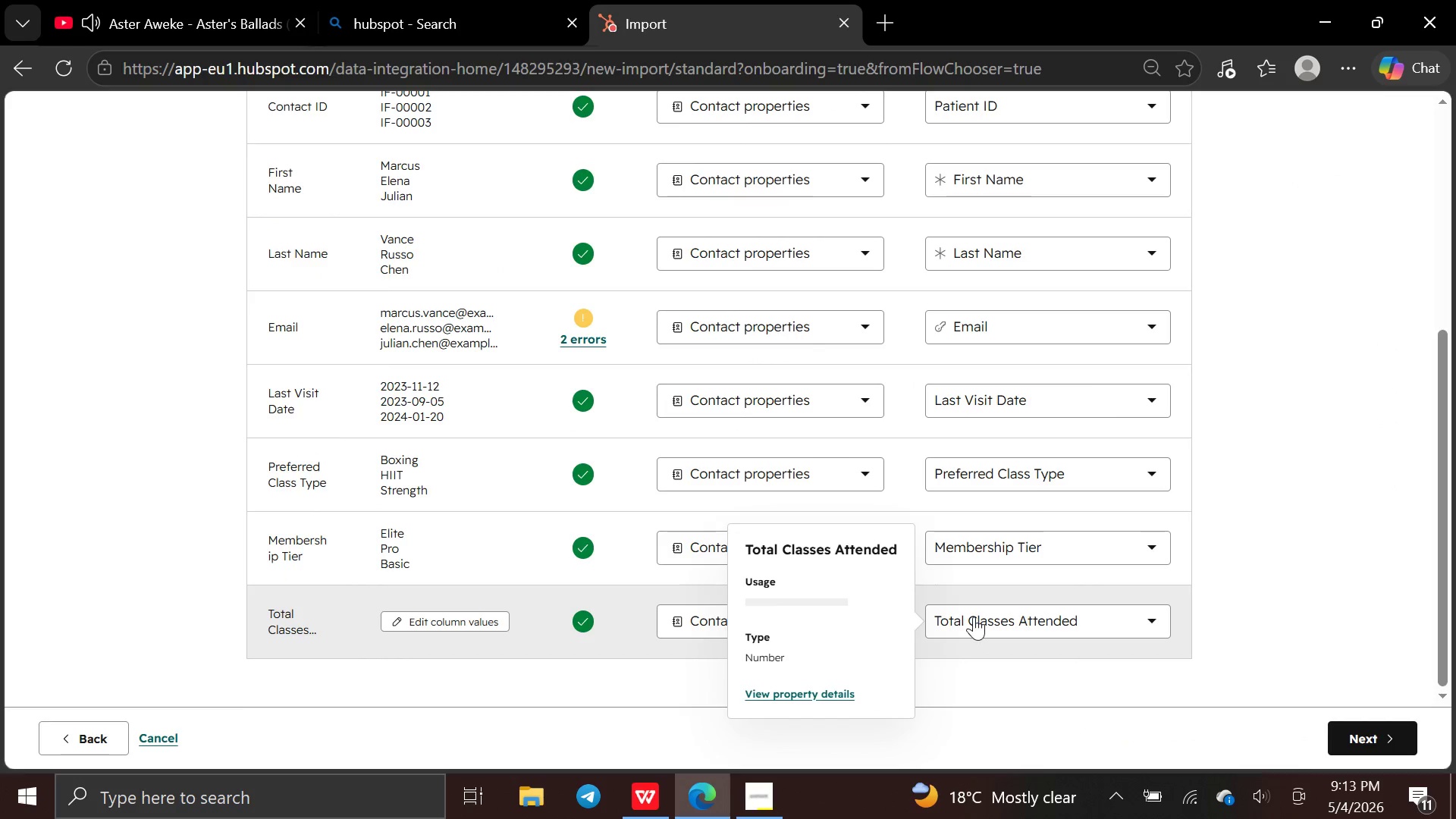 
scroll: coordinate [973, 617], scroll_direction: up, amount: 1.0
 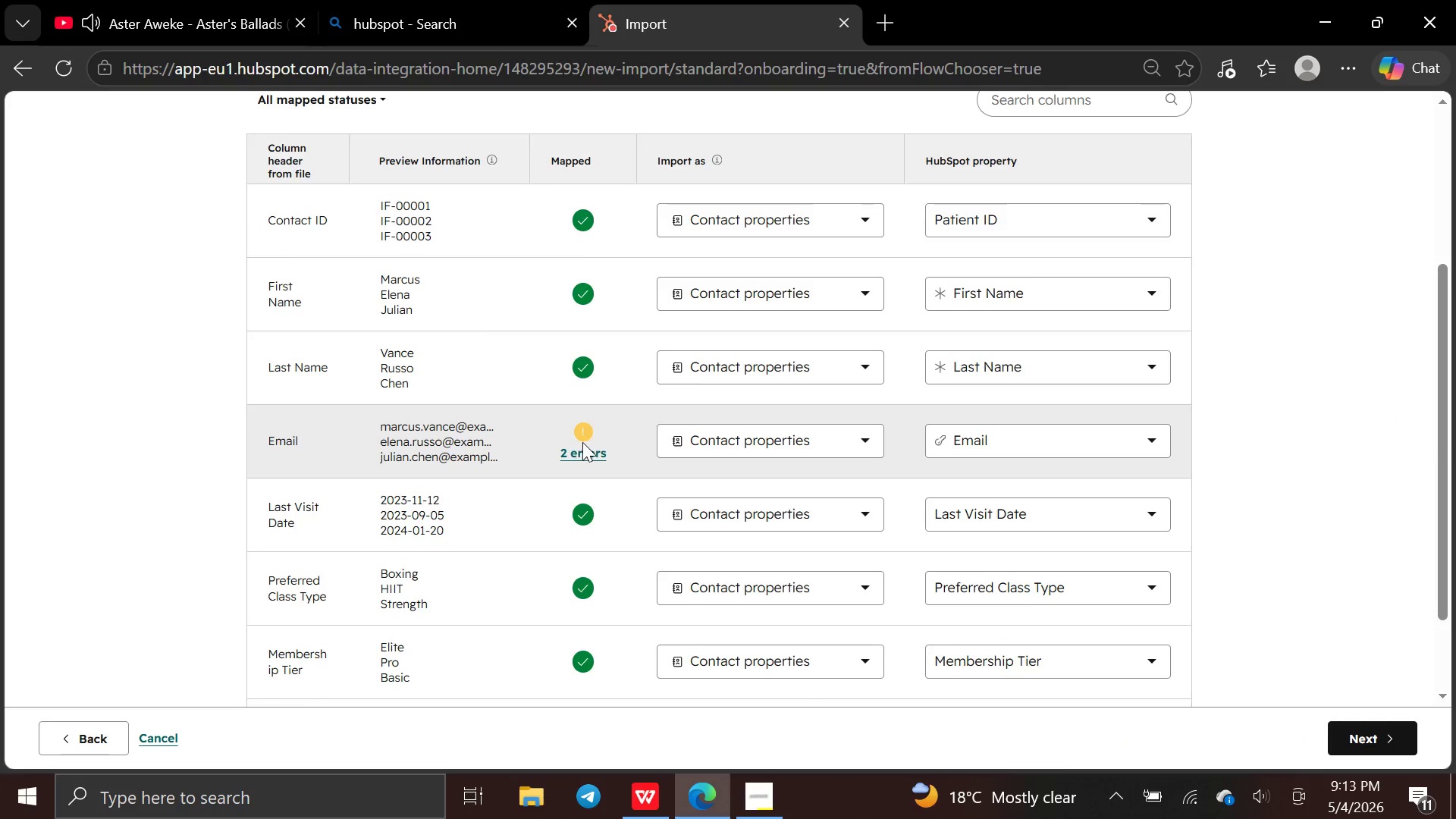 
left_click([584, 442])
 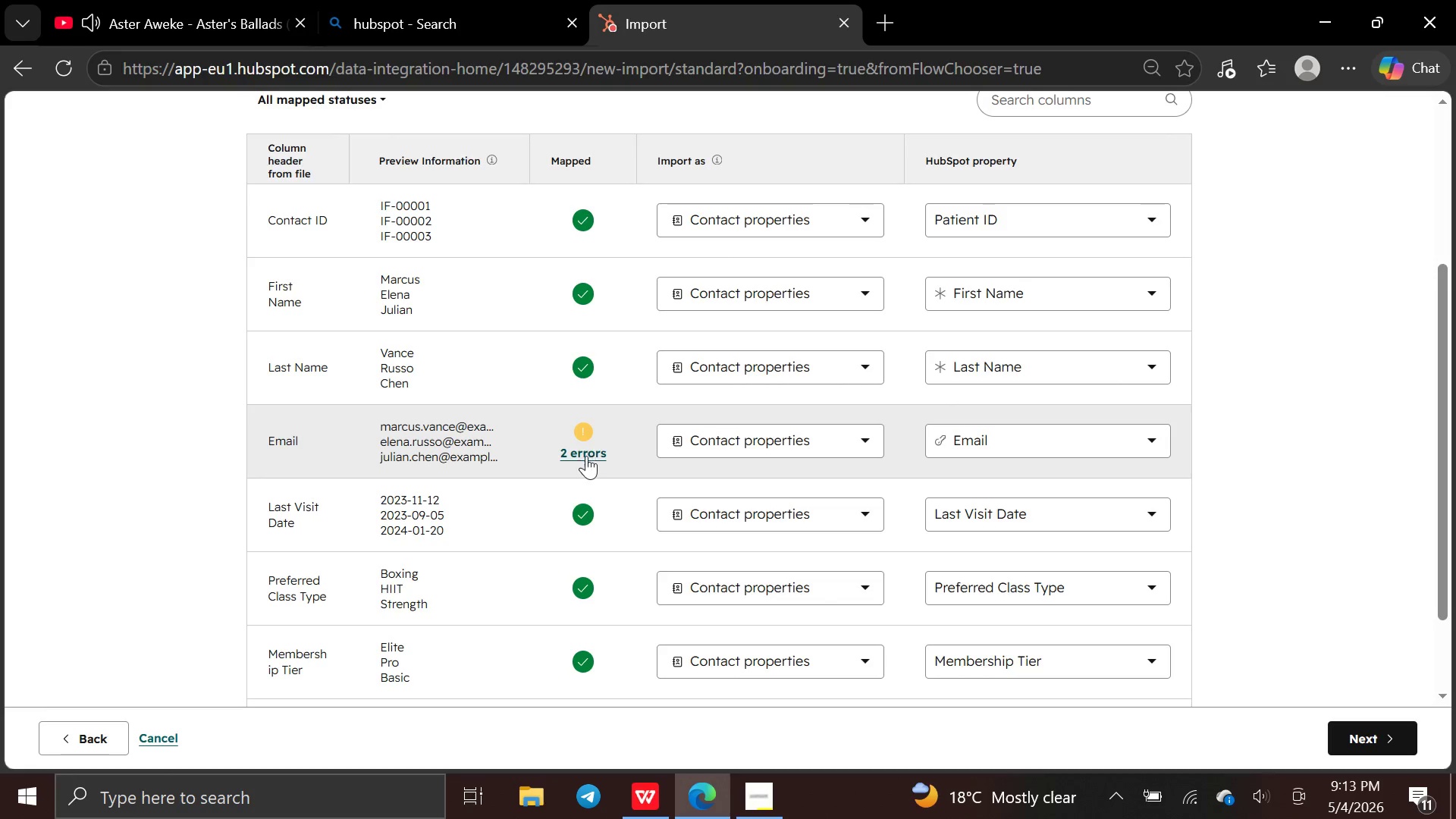 
left_click([586, 456])
 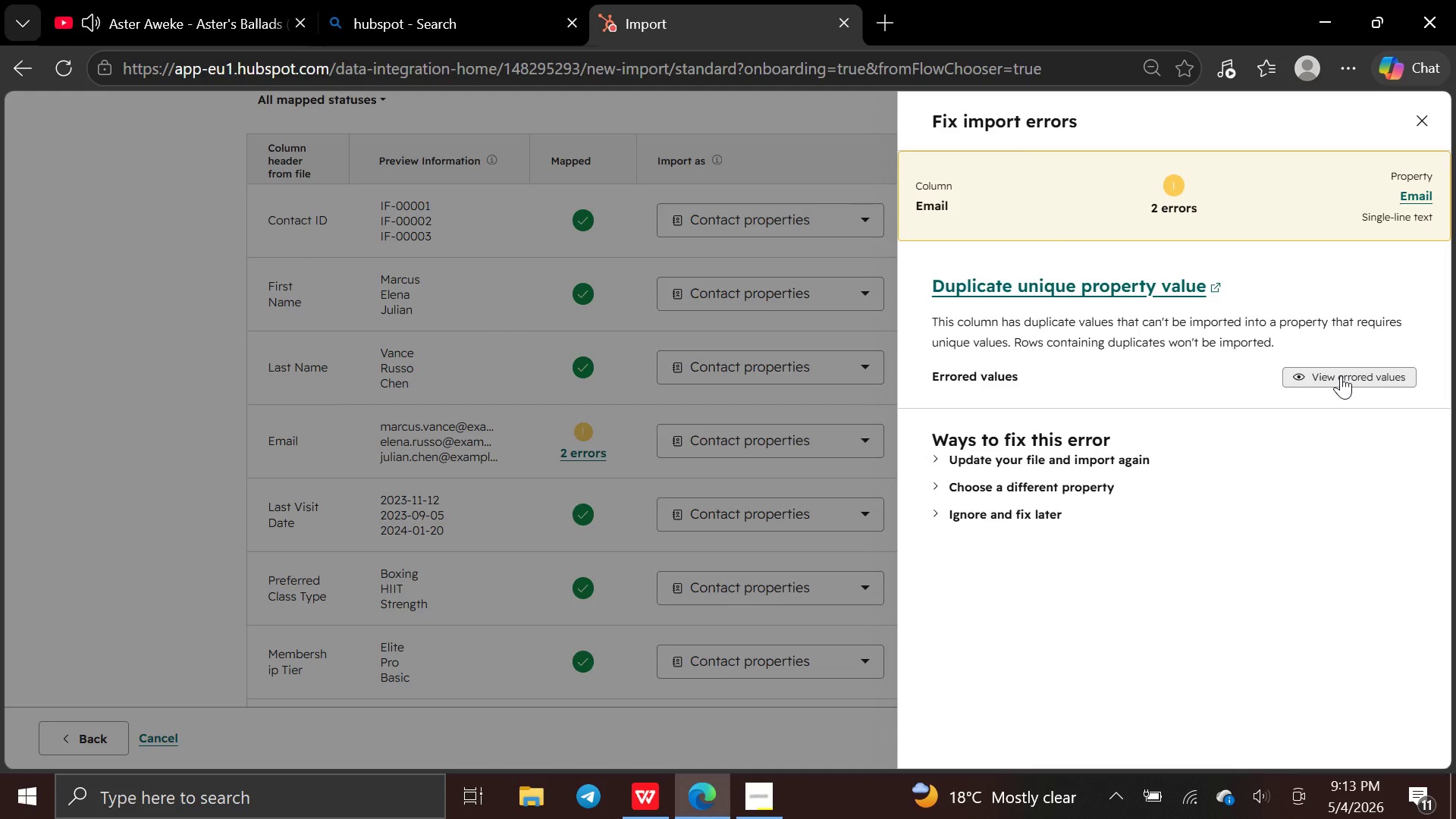 
left_click([1341, 375])
 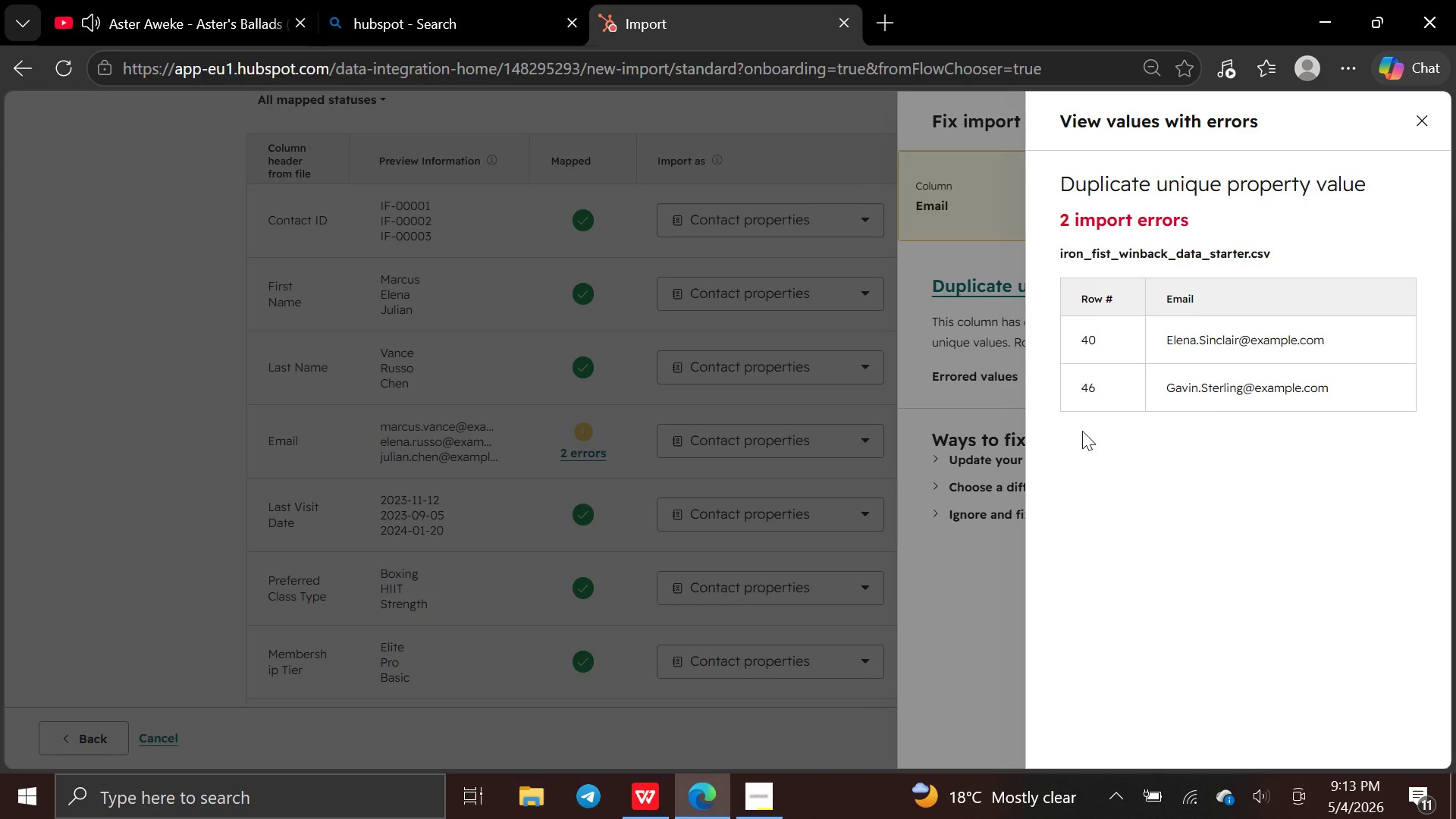 
wait(9.38)
 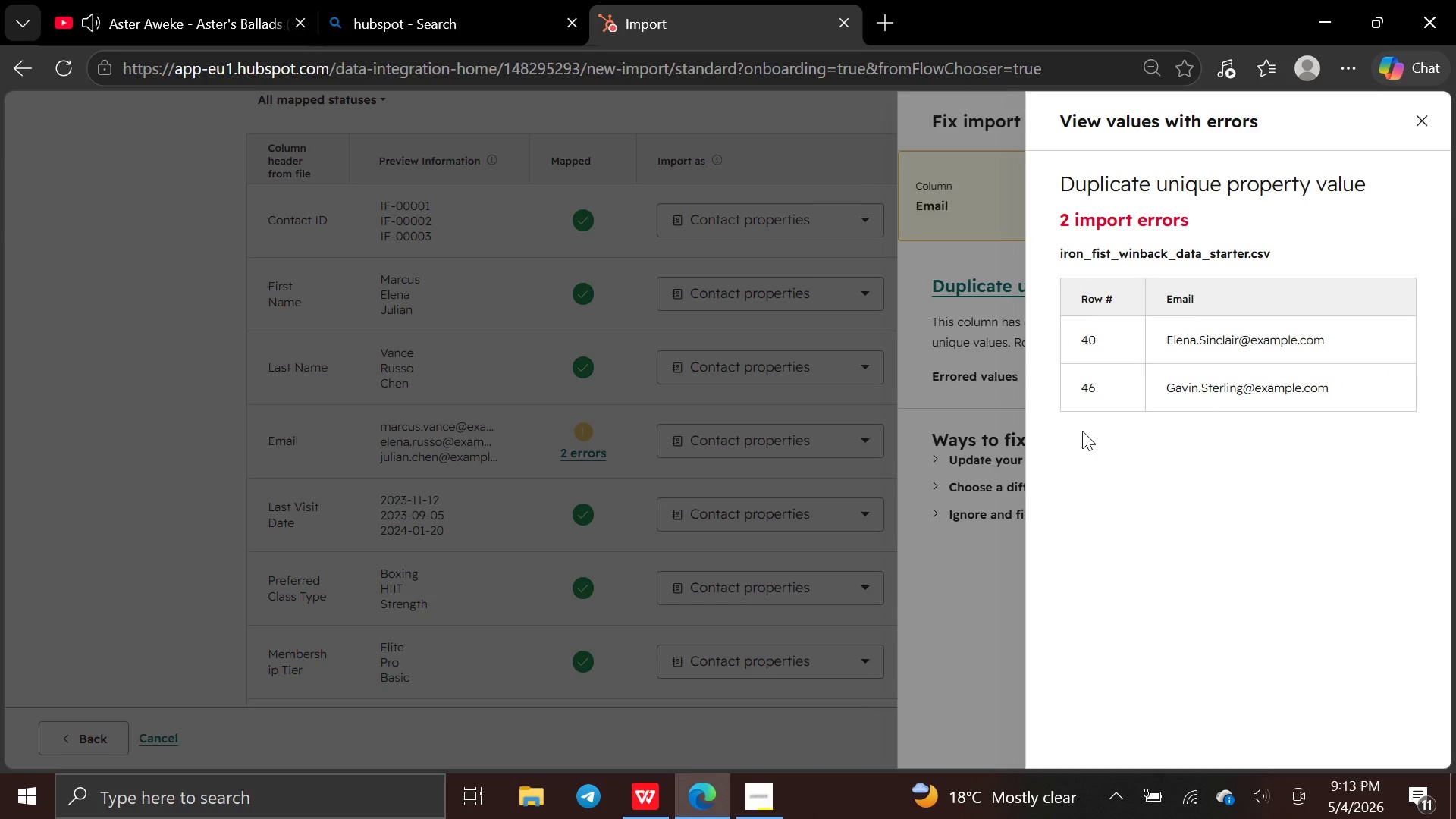 
left_click_drag(start_coordinate=[1078, 327], to_coordinate=[1096, 341])
 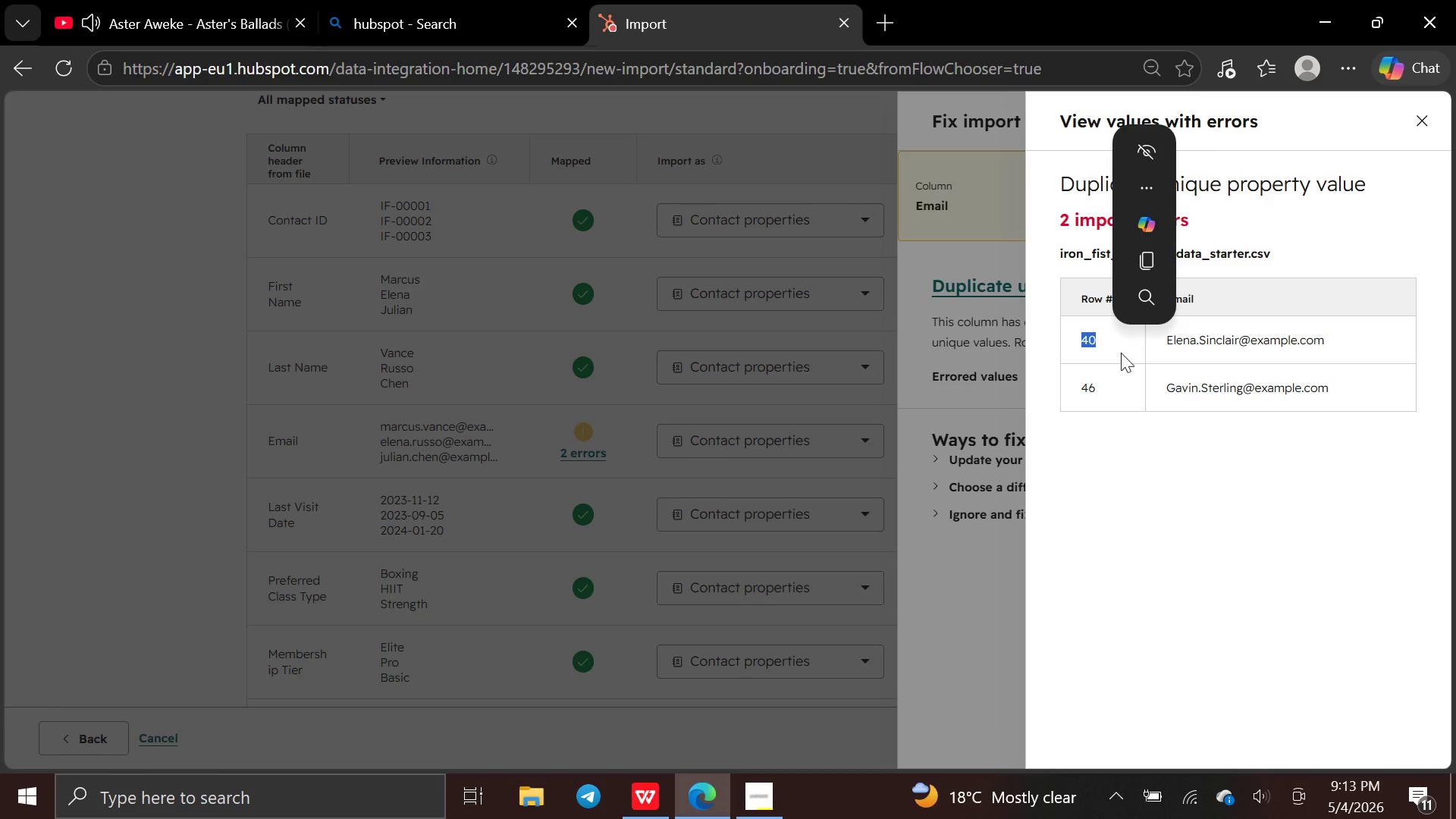 
left_click([1123, 353])
 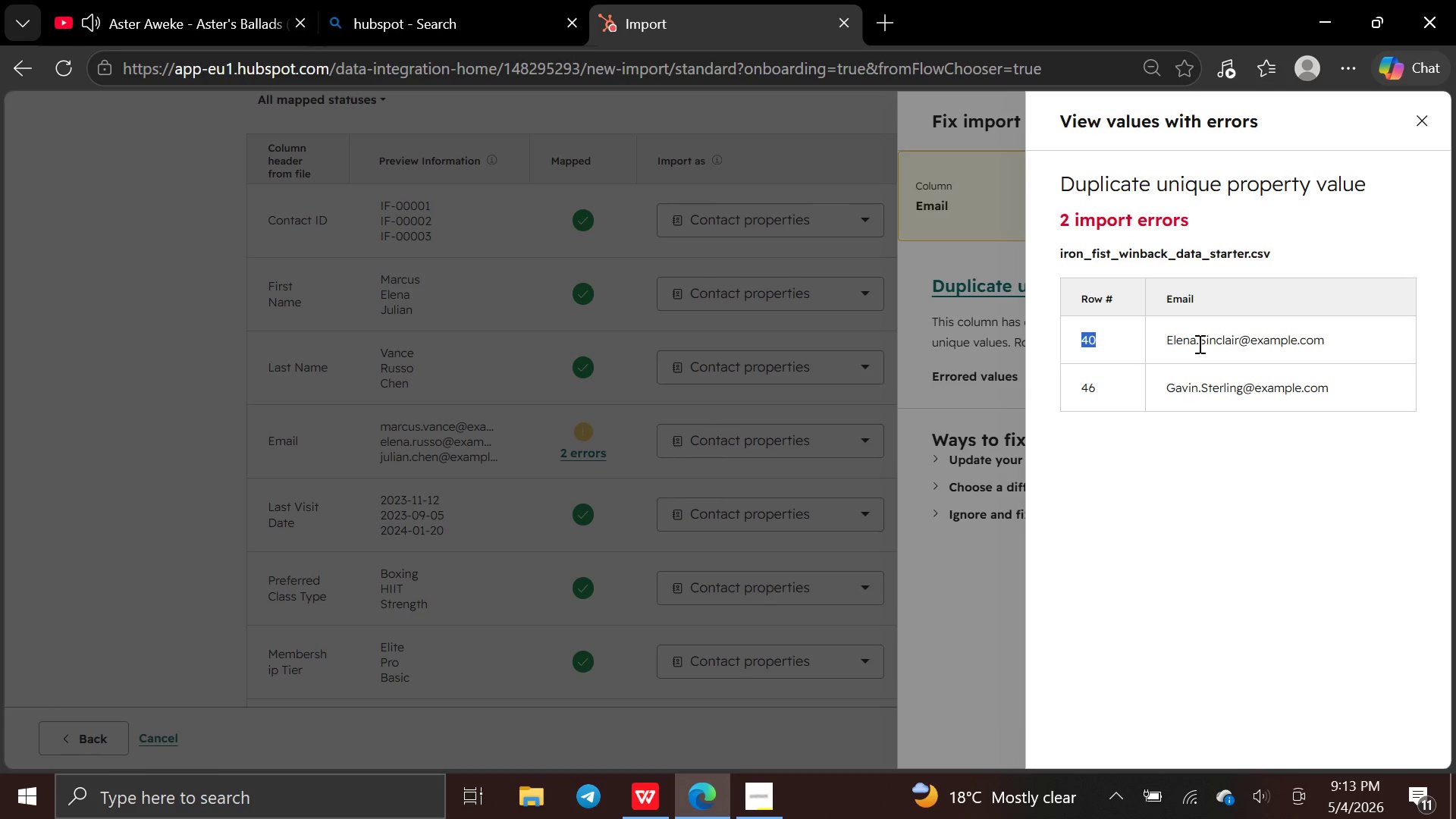 
left_click([1199, 344])
 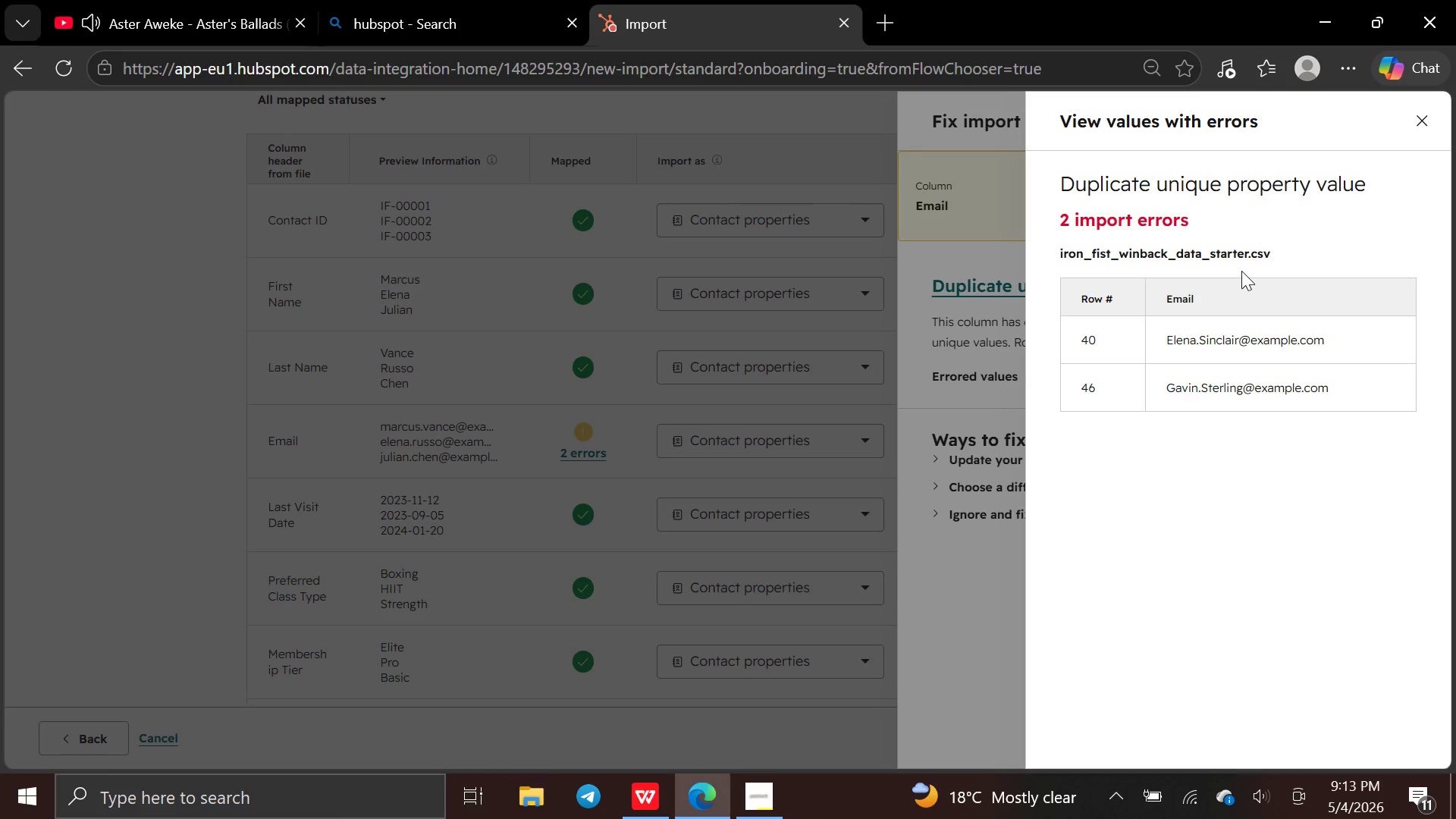 
wait(5.91)
 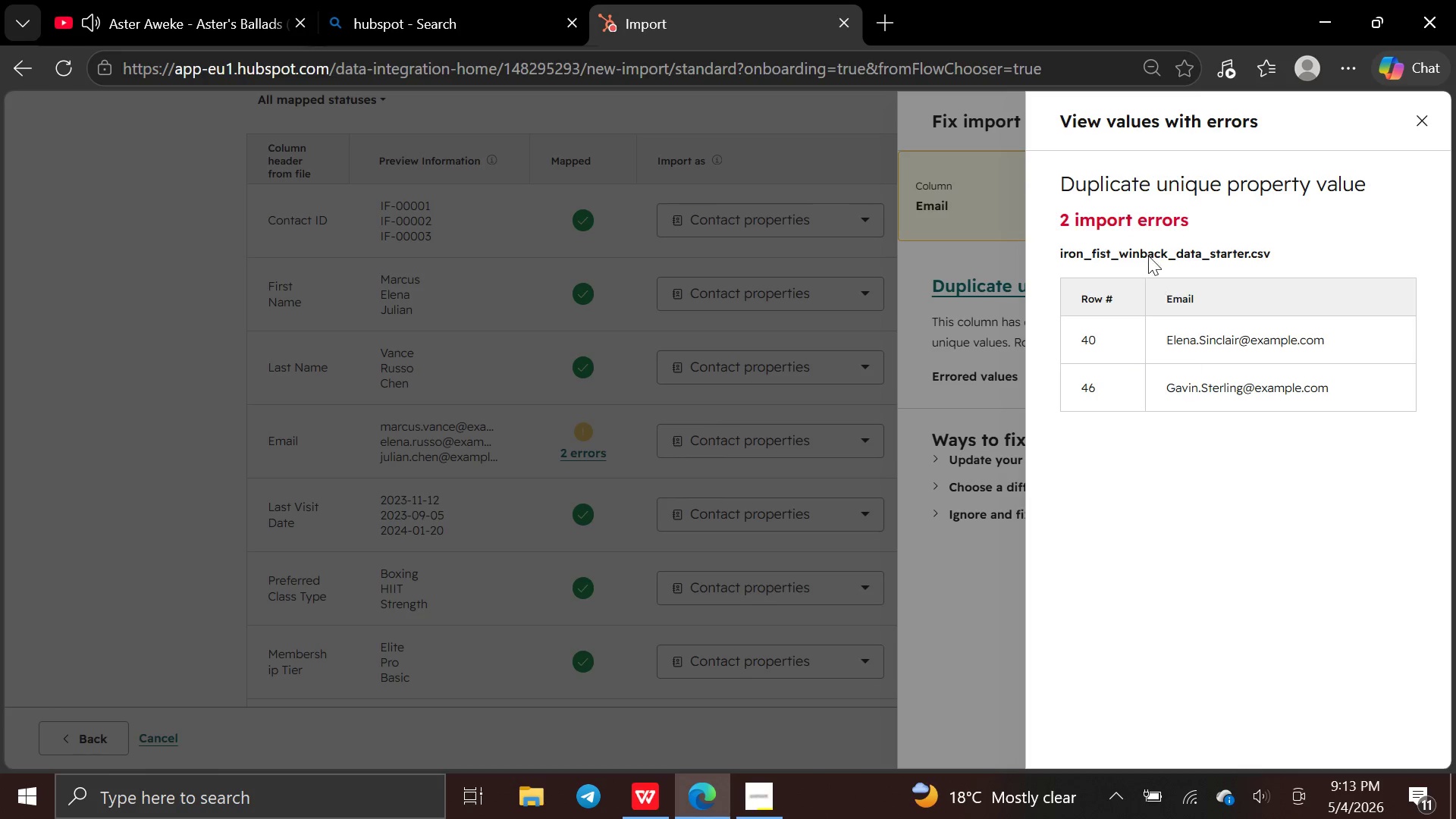 
left_click([1418, 115])
 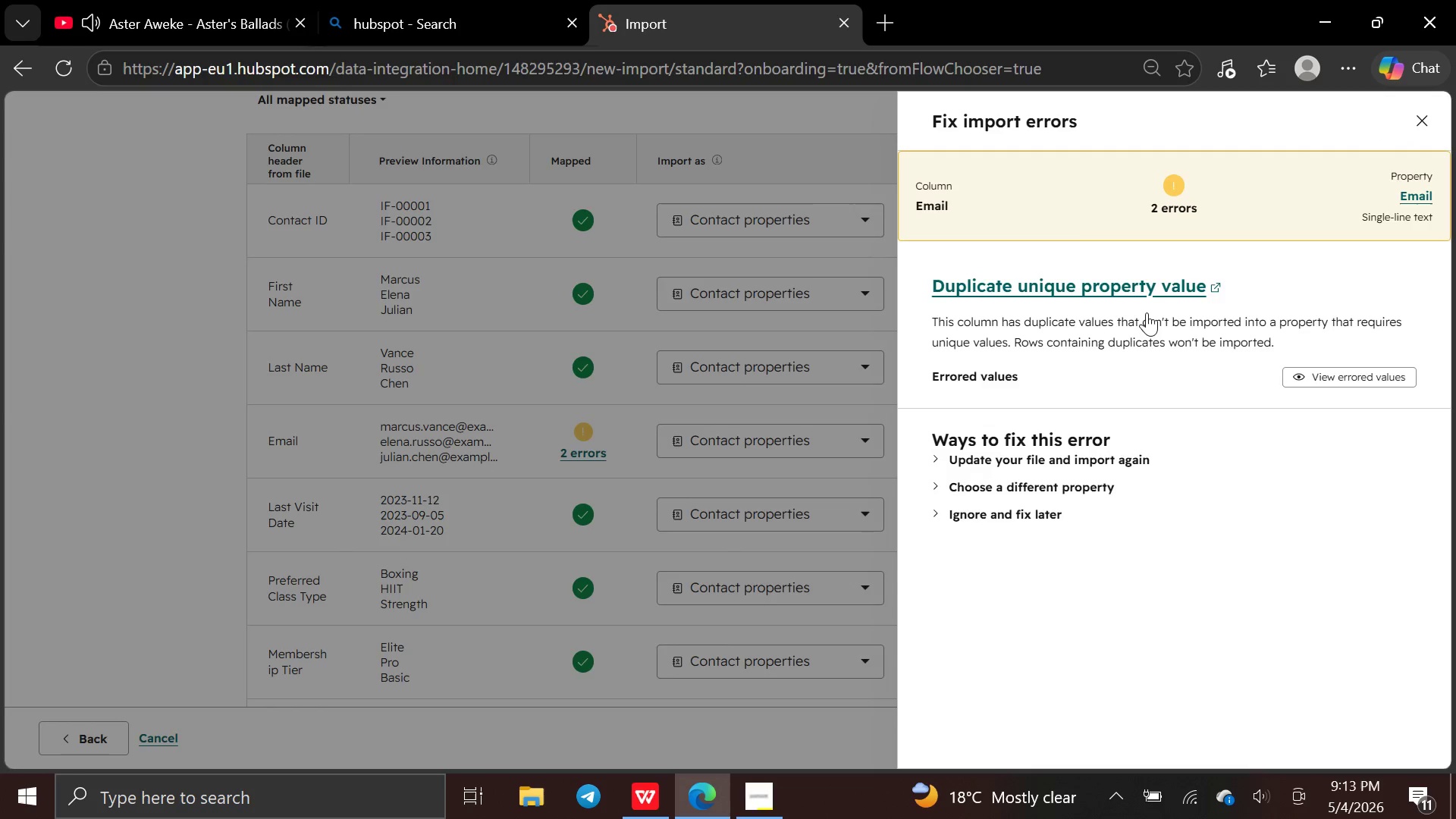 
left_click([998, 515])
 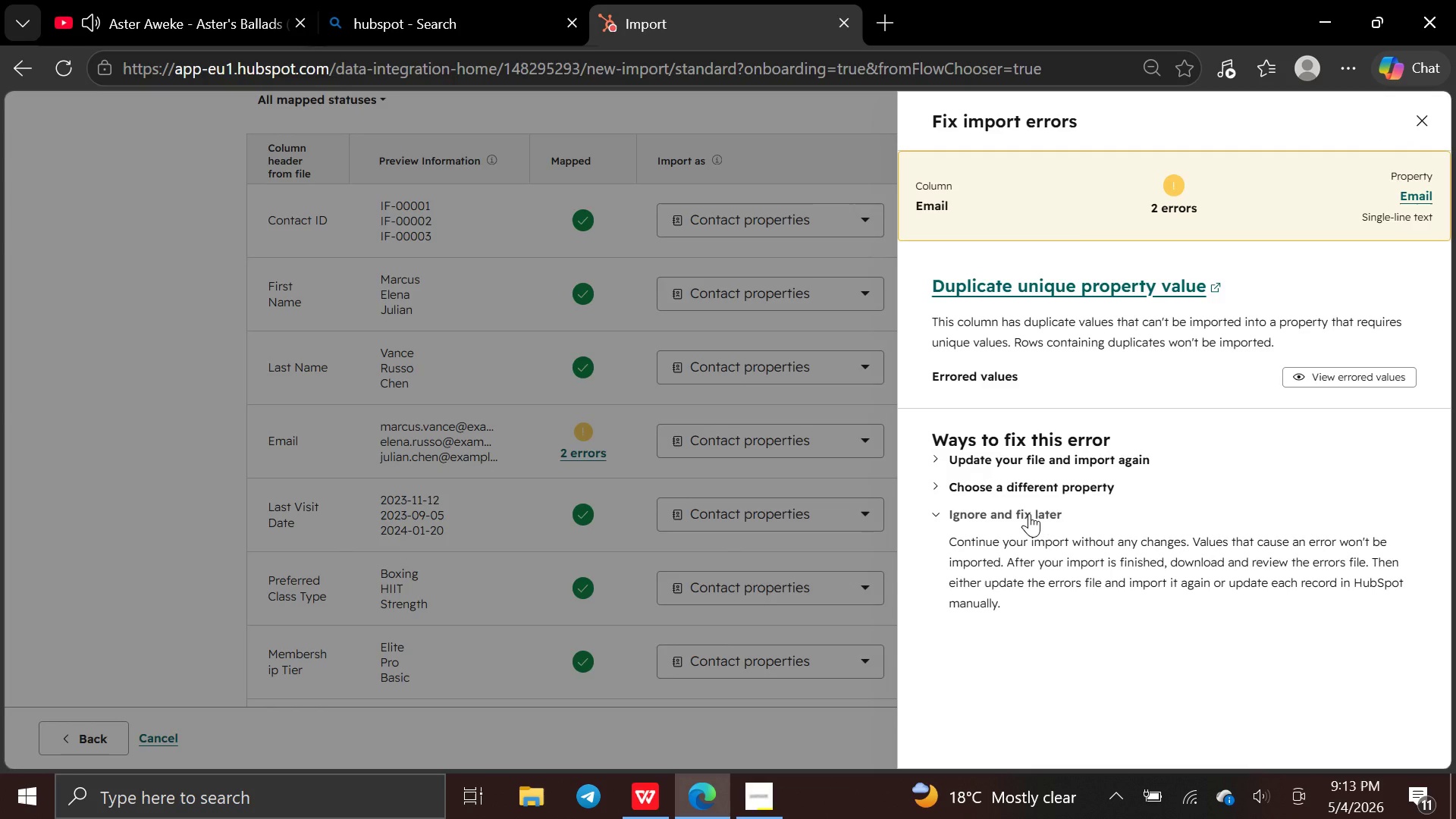 
wait(9.88)
 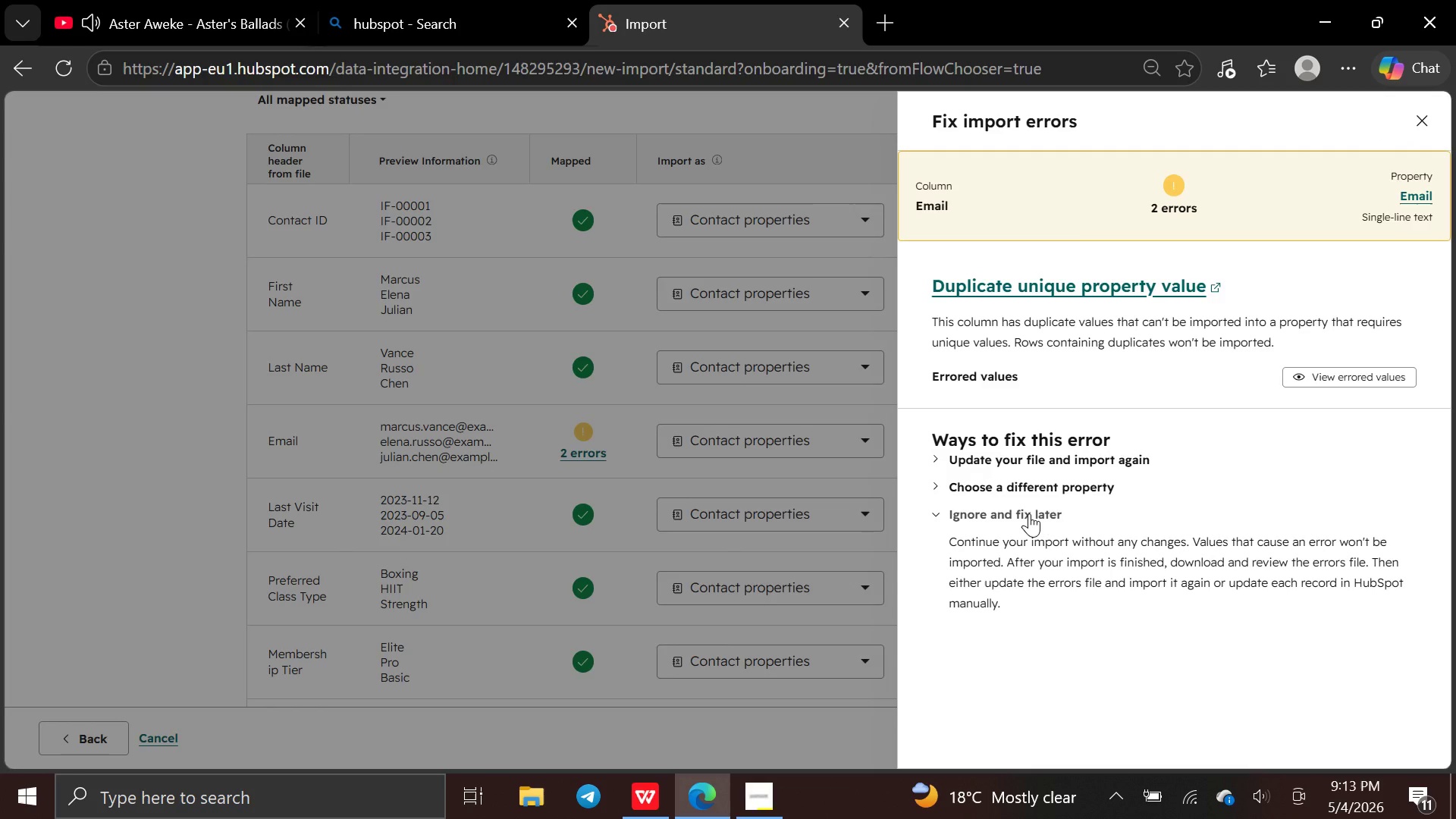 
left_click([1420, 111])
 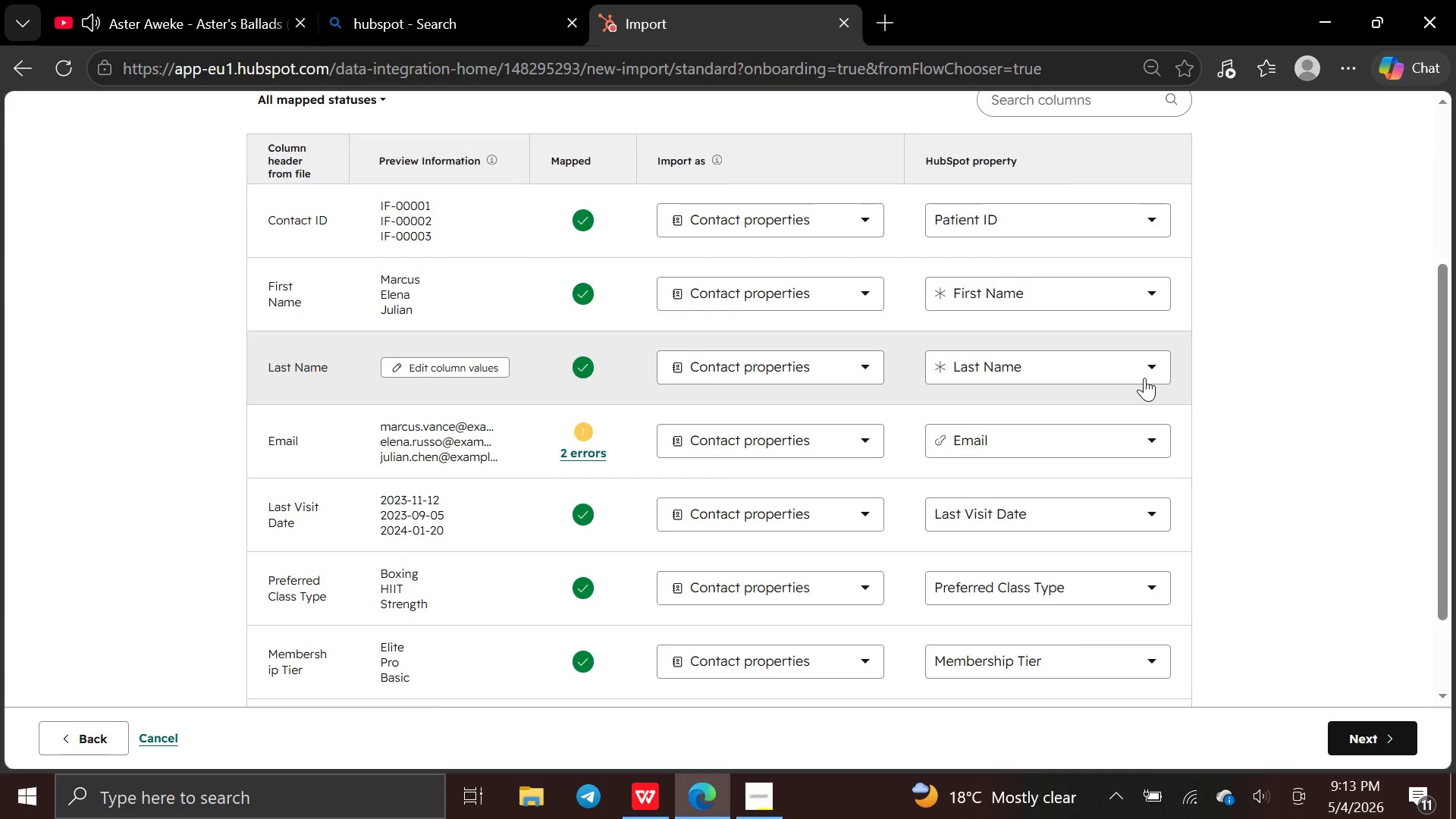 
scroll: coordinate [1140, 378], scroll_direction: down, amount: 4.0
 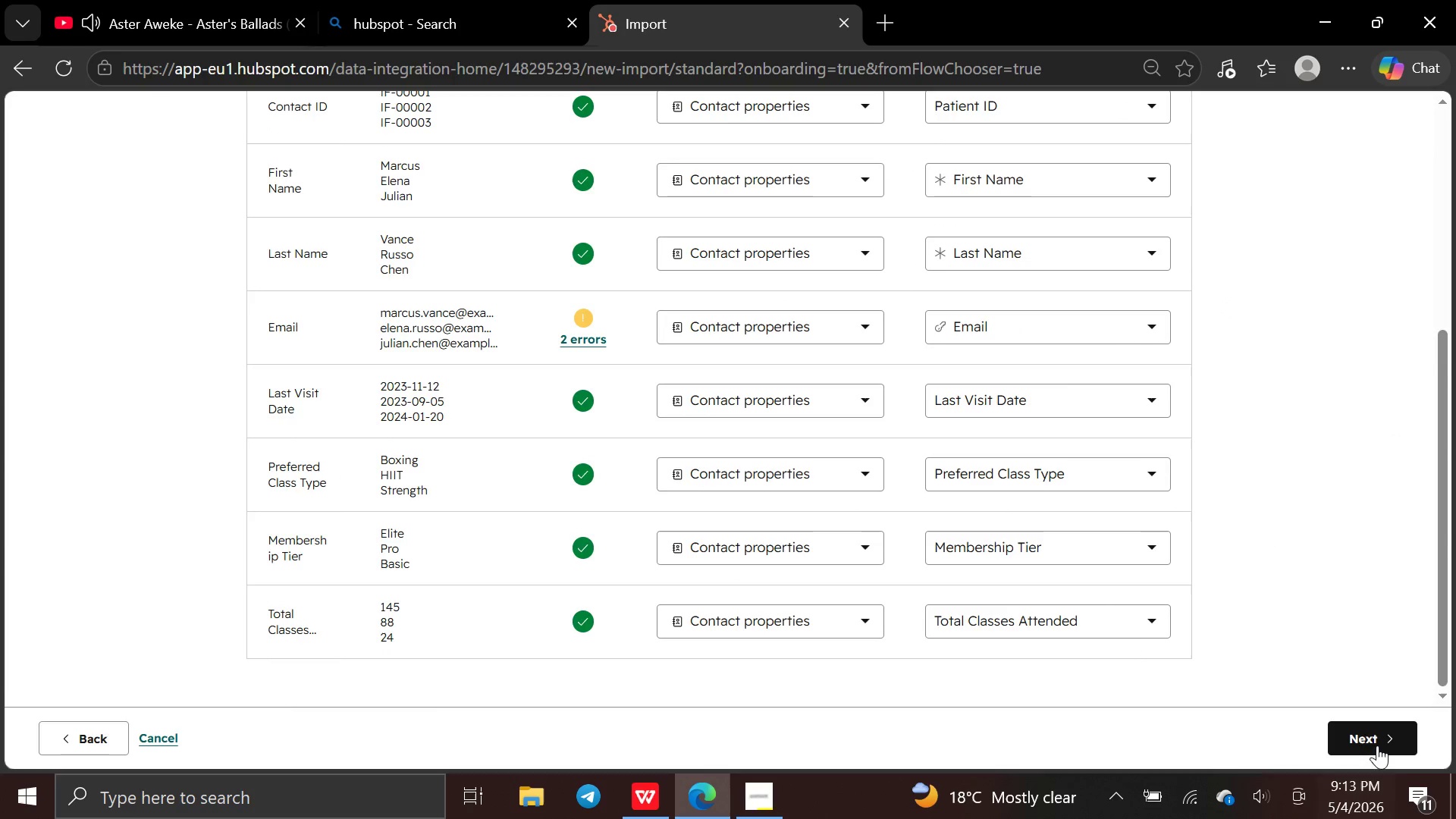 
left_click([1375, 734])
 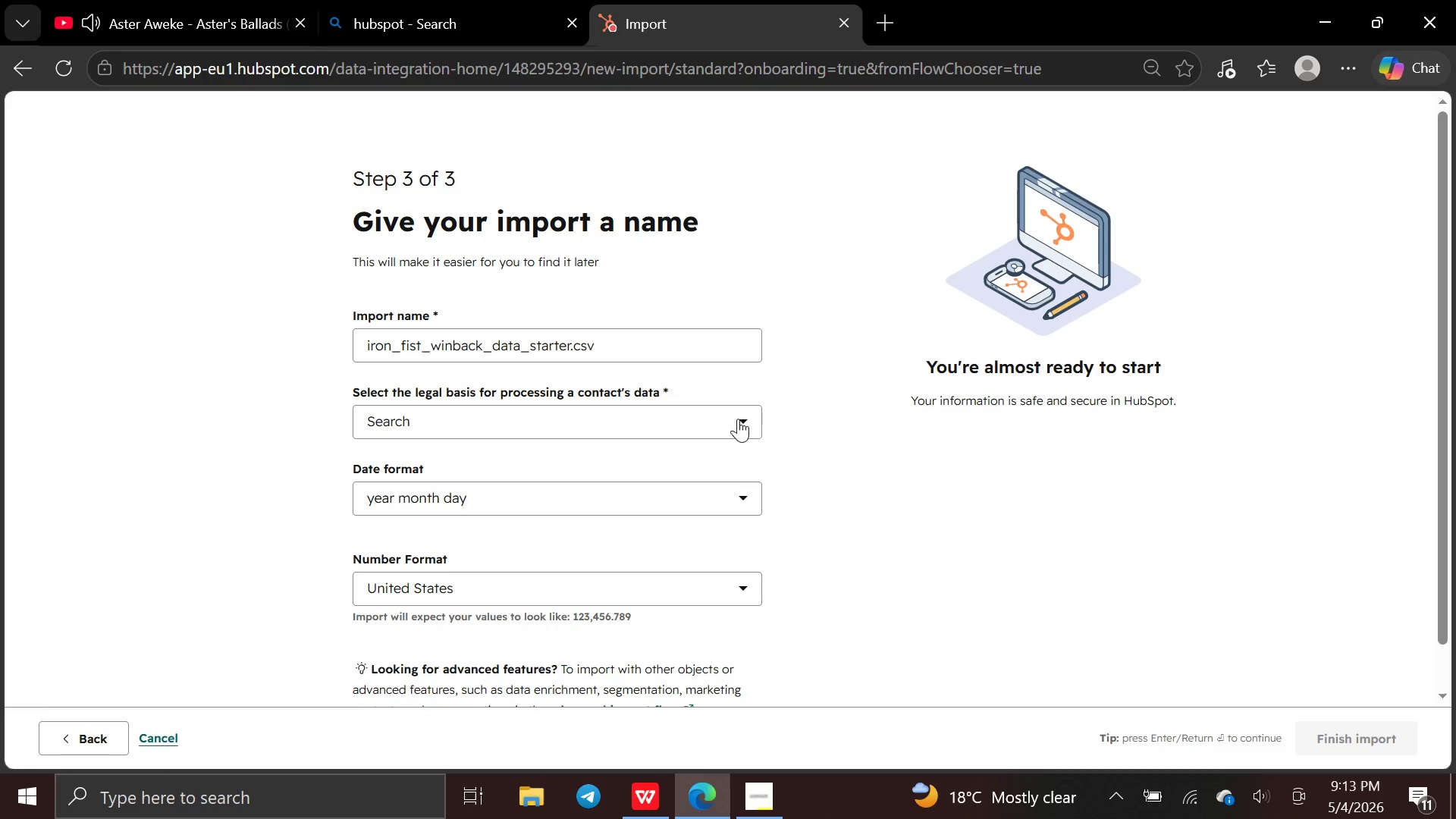 
left_click([678, 347])
 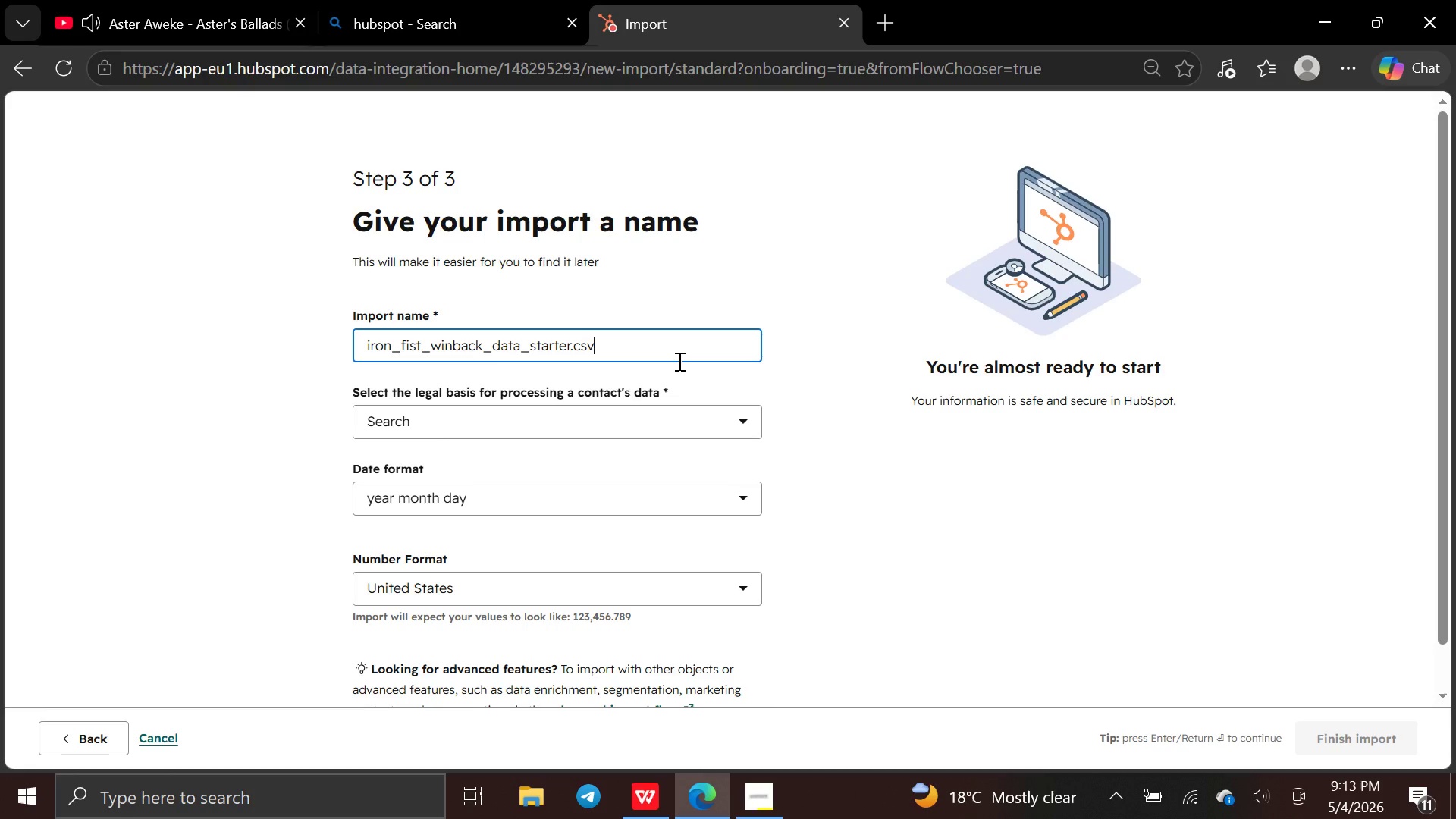 
hold_key(key=Backspace, duration=0.83)
 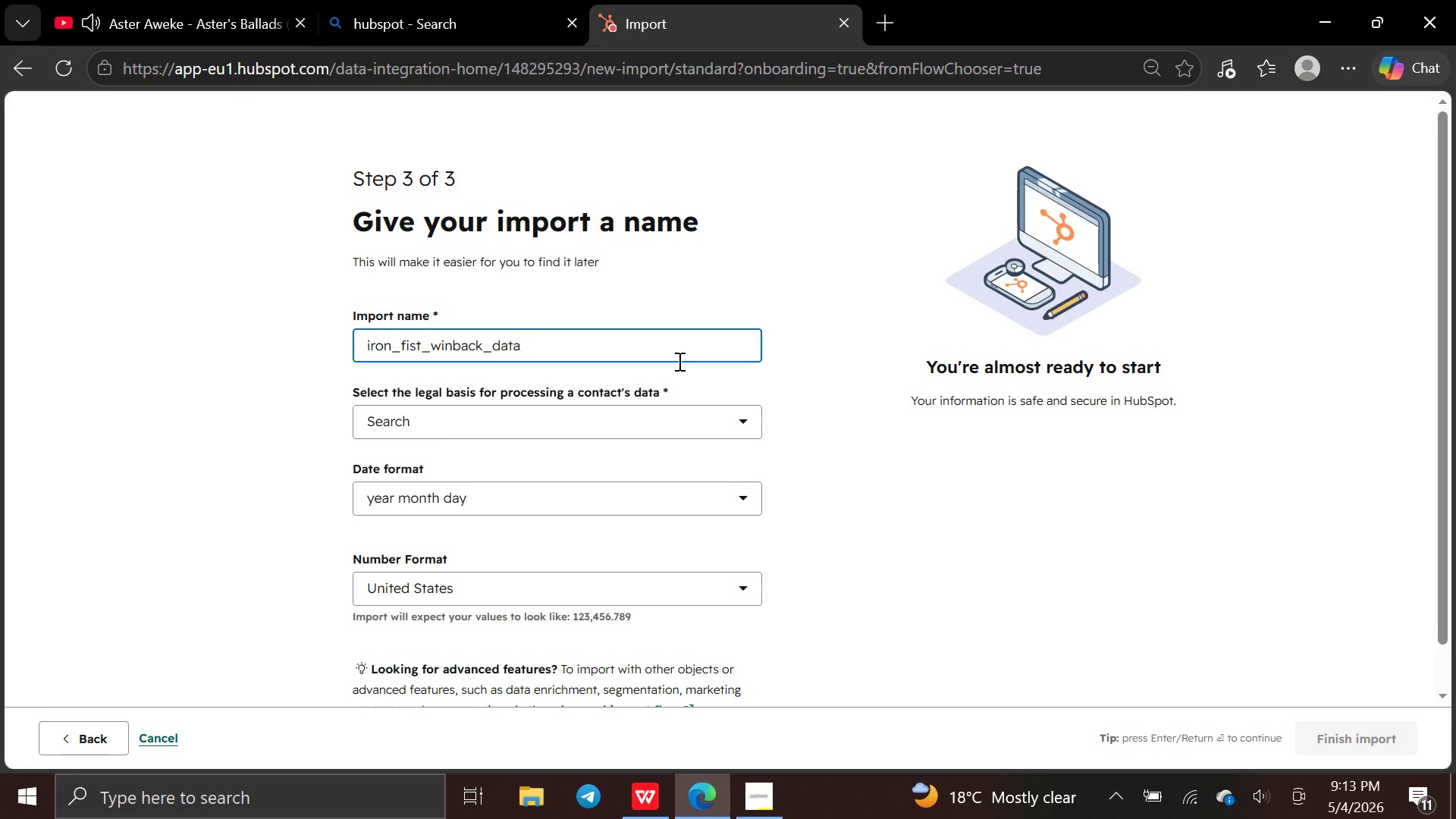 
key(Backspace)
 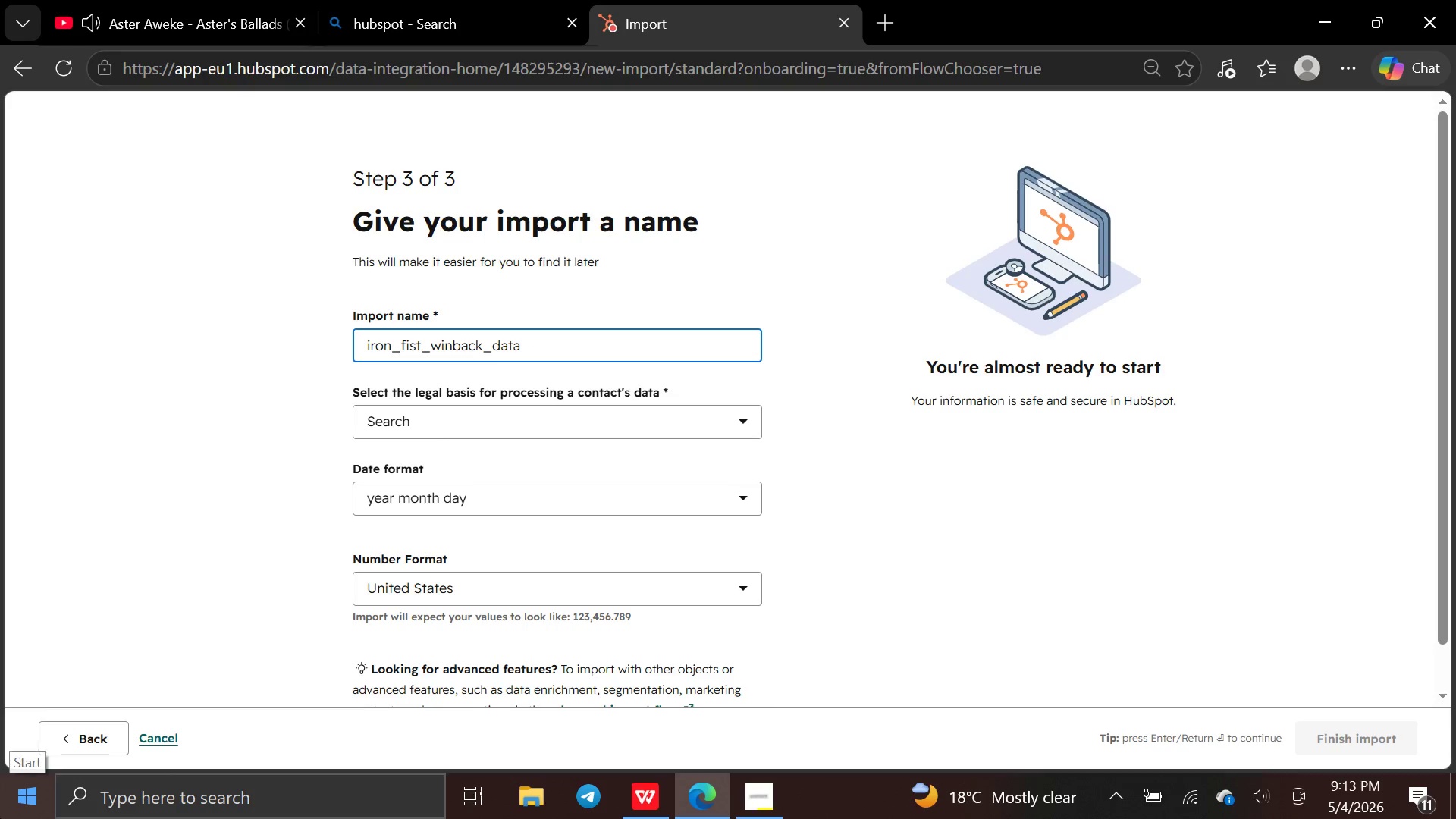 
key(ArrowLeft)
 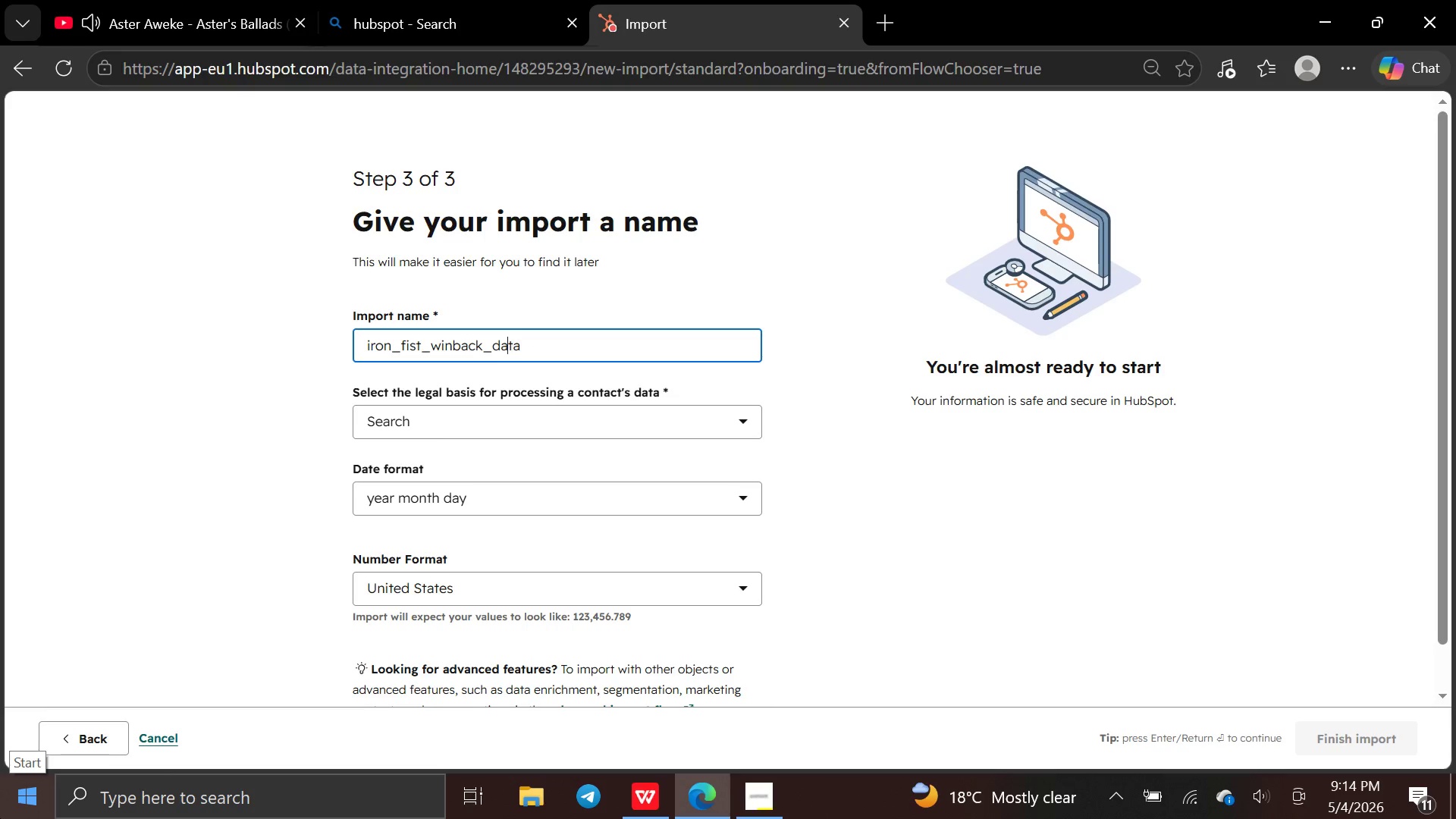 
key(ArrowLeft)
 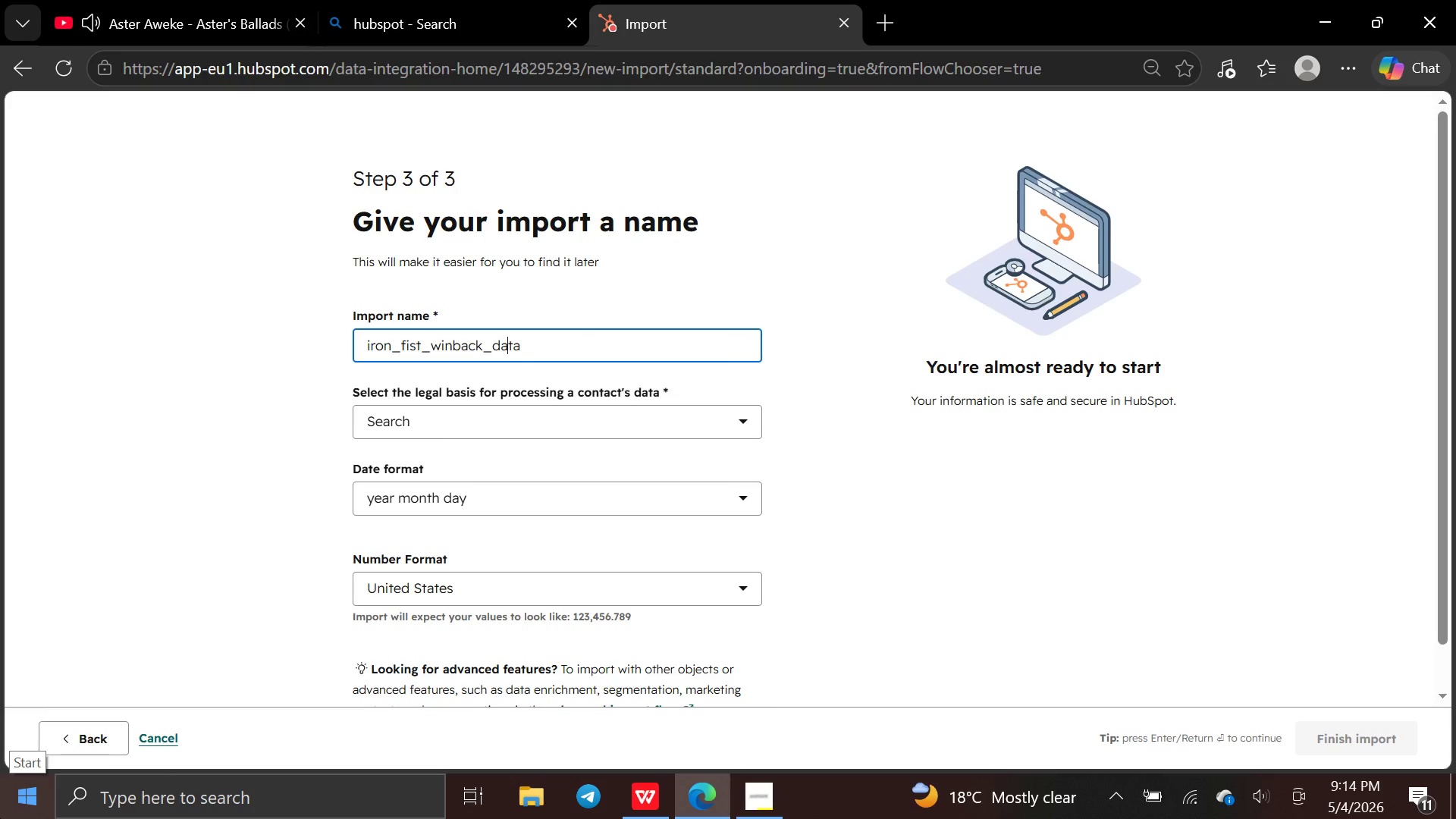 
key(ArrowLeft)
 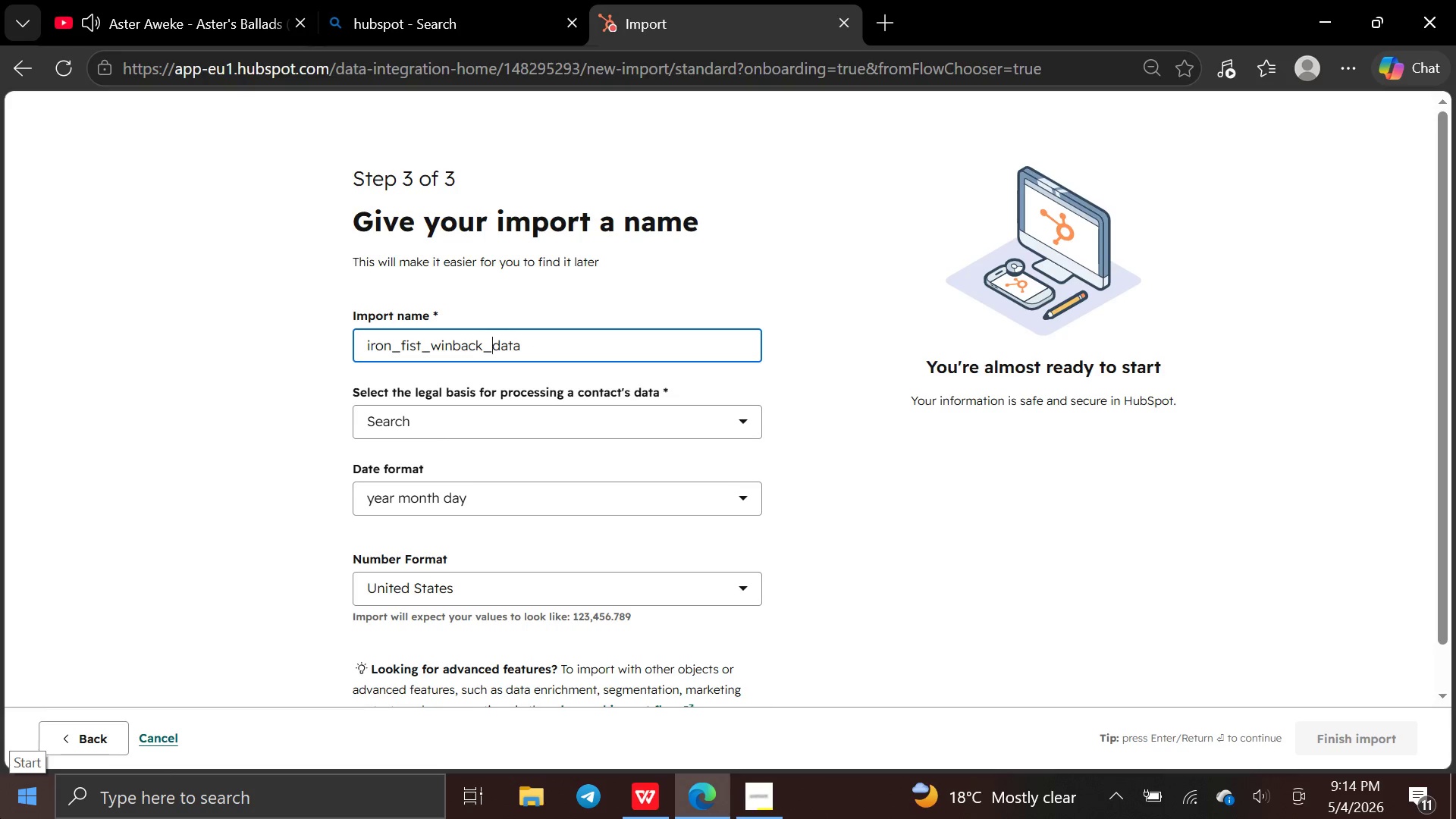 
key(ArrowLeft)
 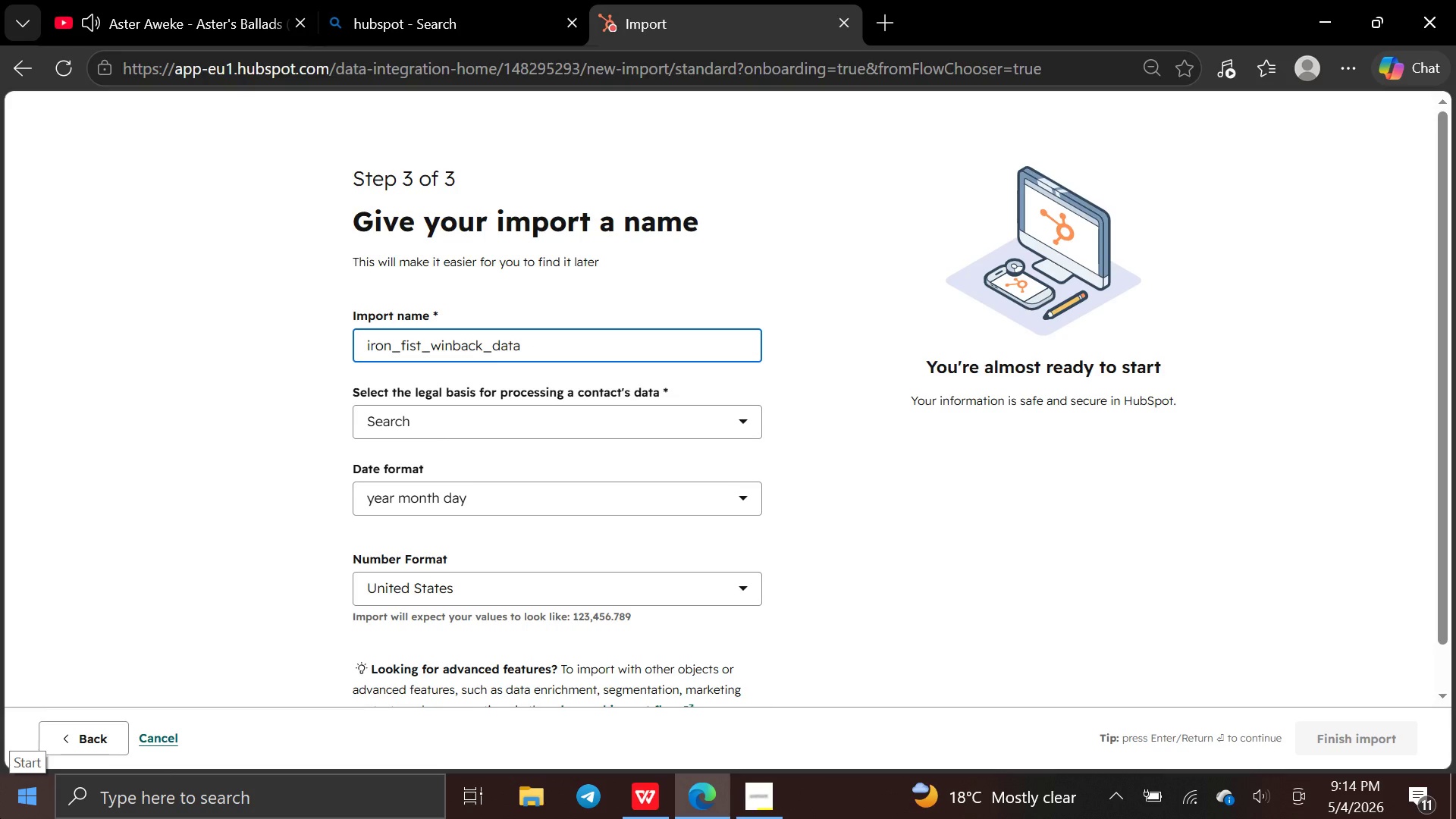 
key(Backspace)
 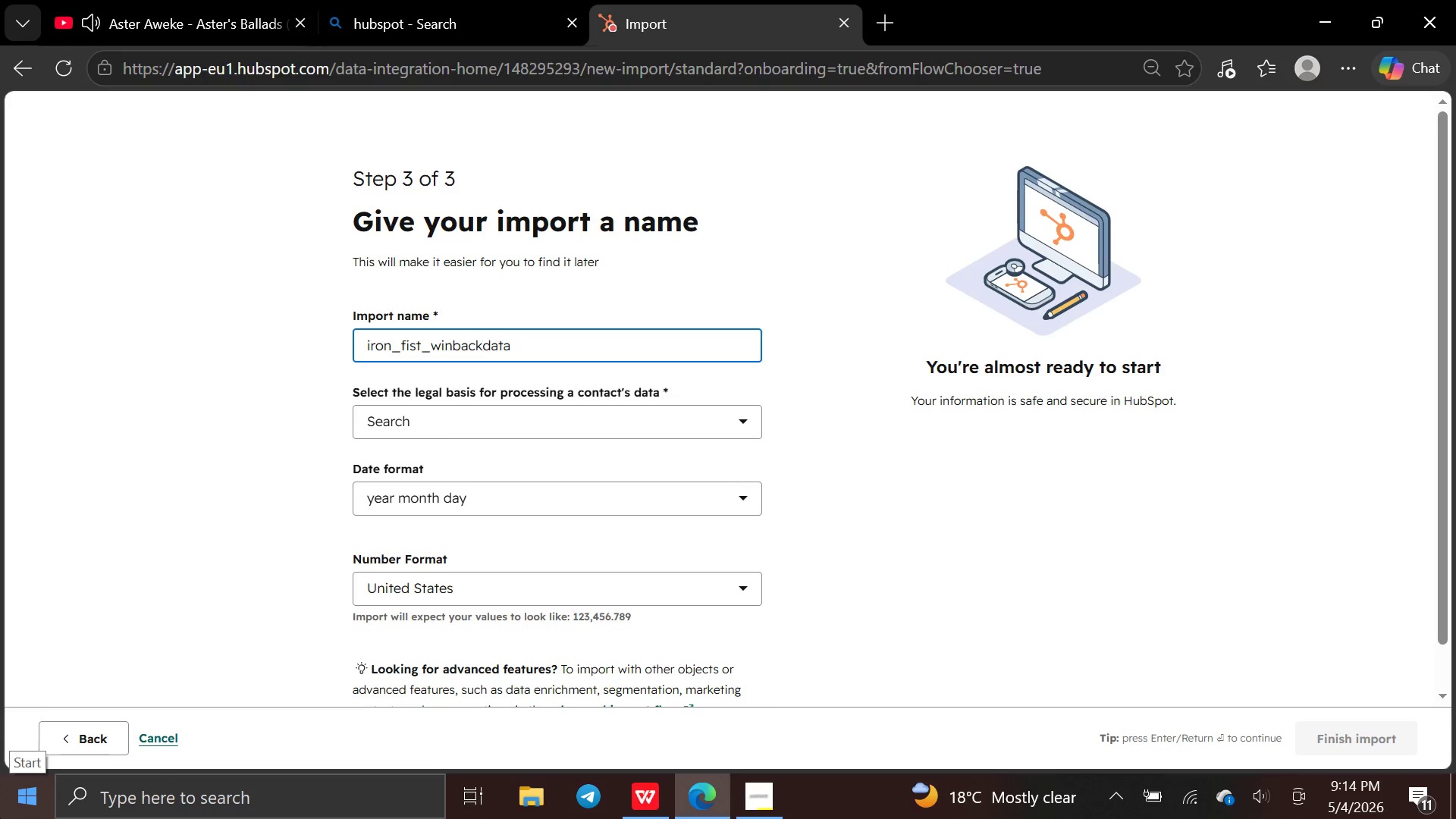 
key(Space)
 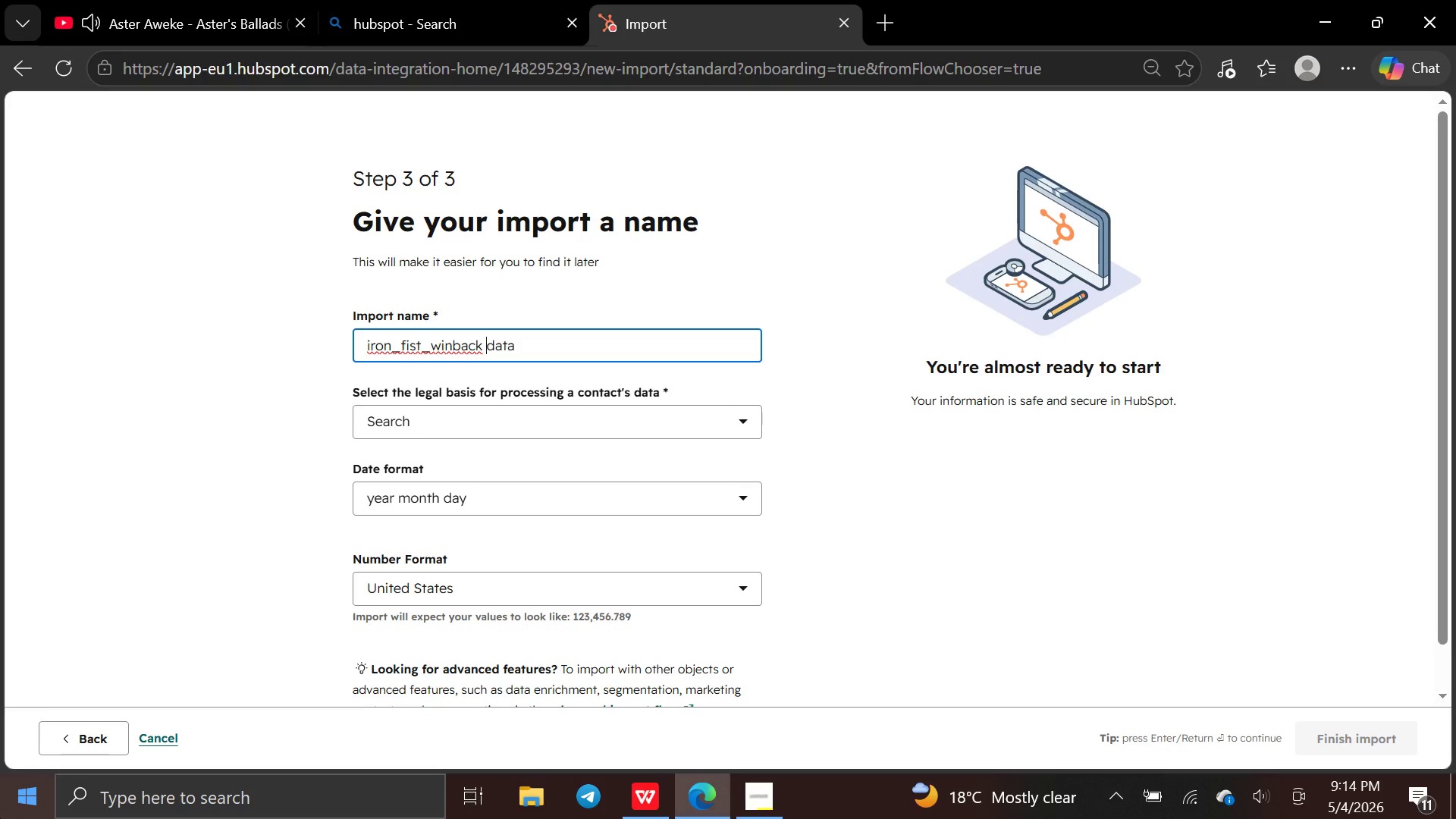 
key(ArrowLeft)
 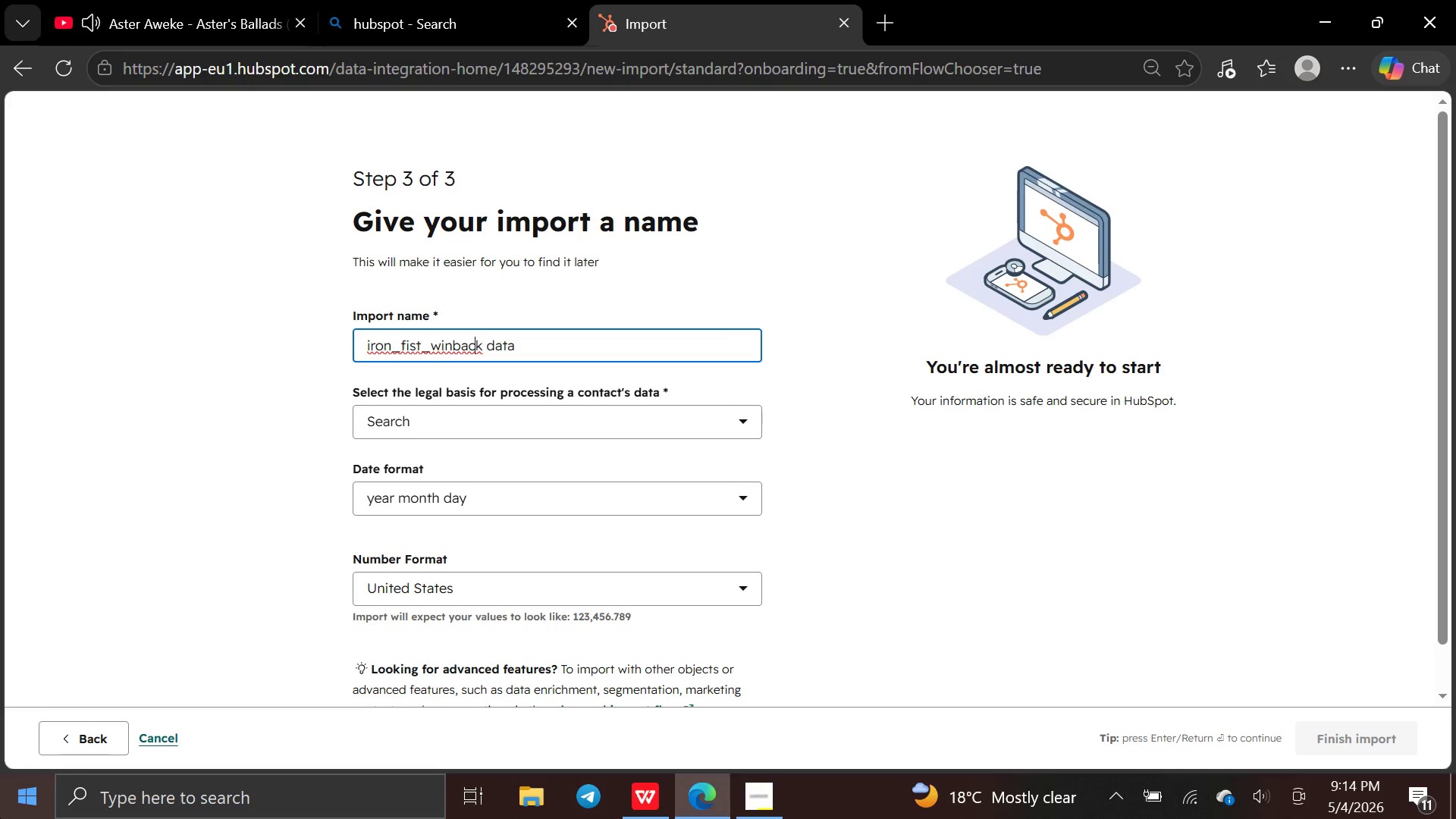 
key(ArrowLeft)
 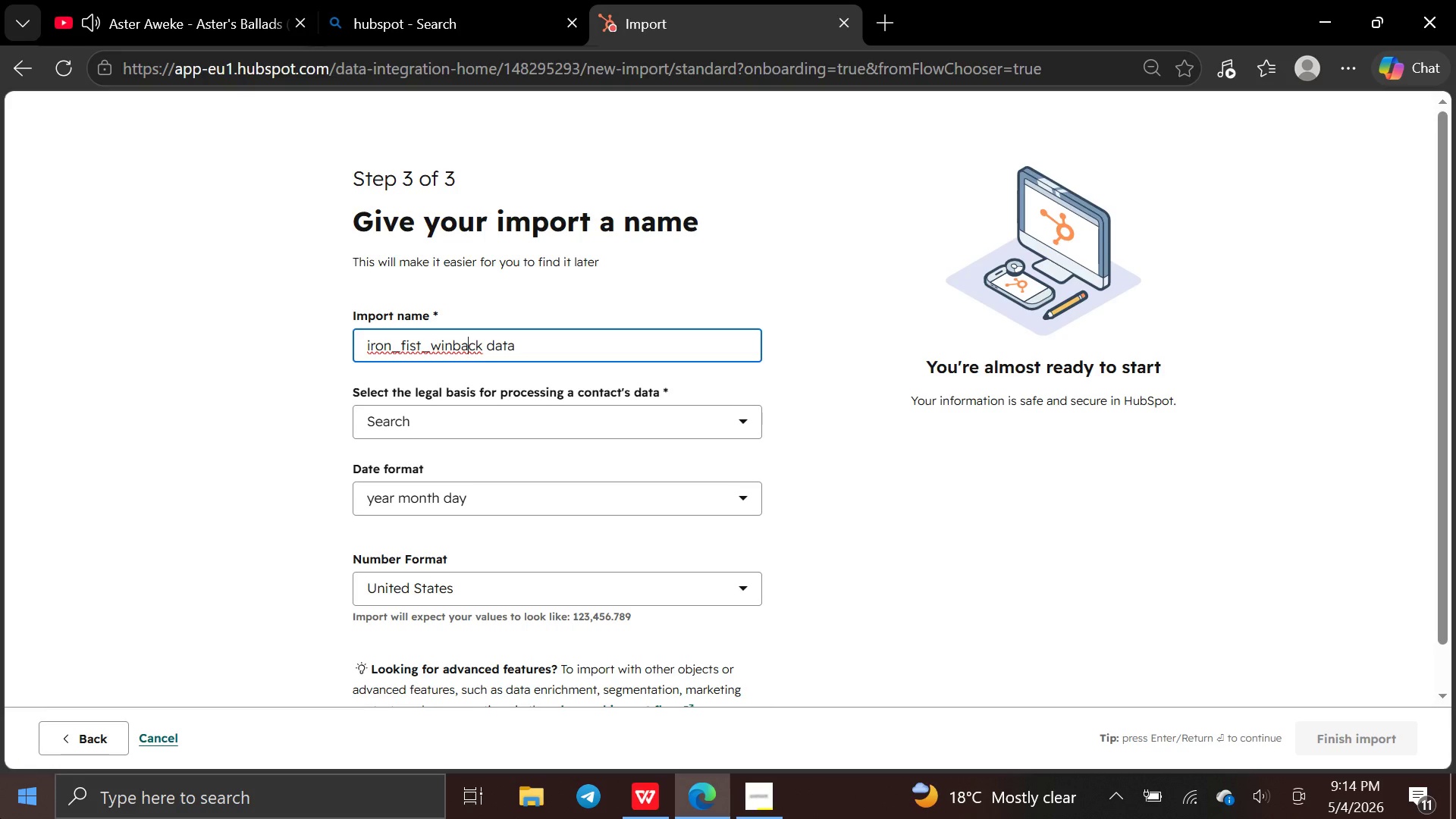 
key(ArrowLeft)
 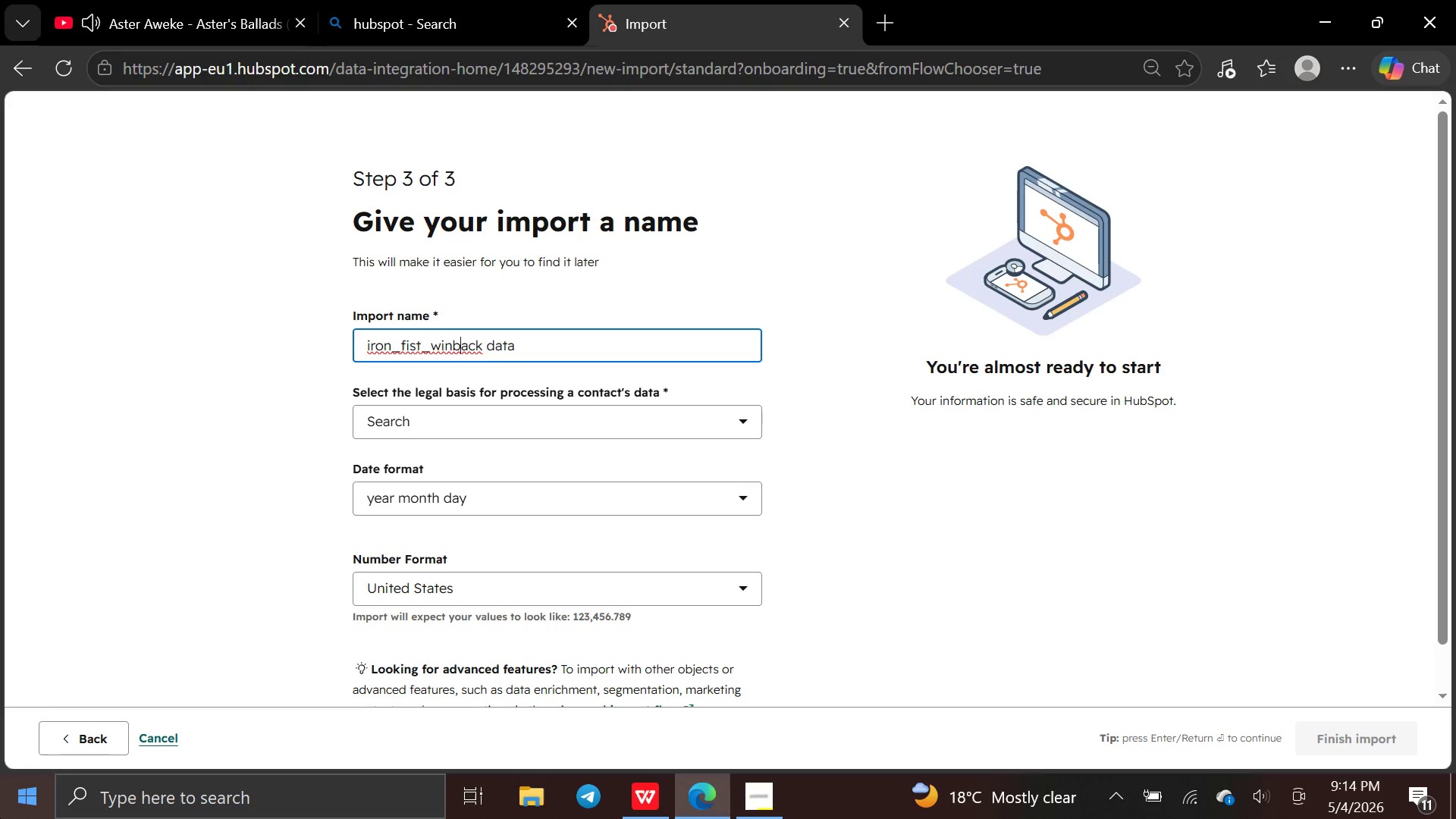 
key(ArrowLeft)
 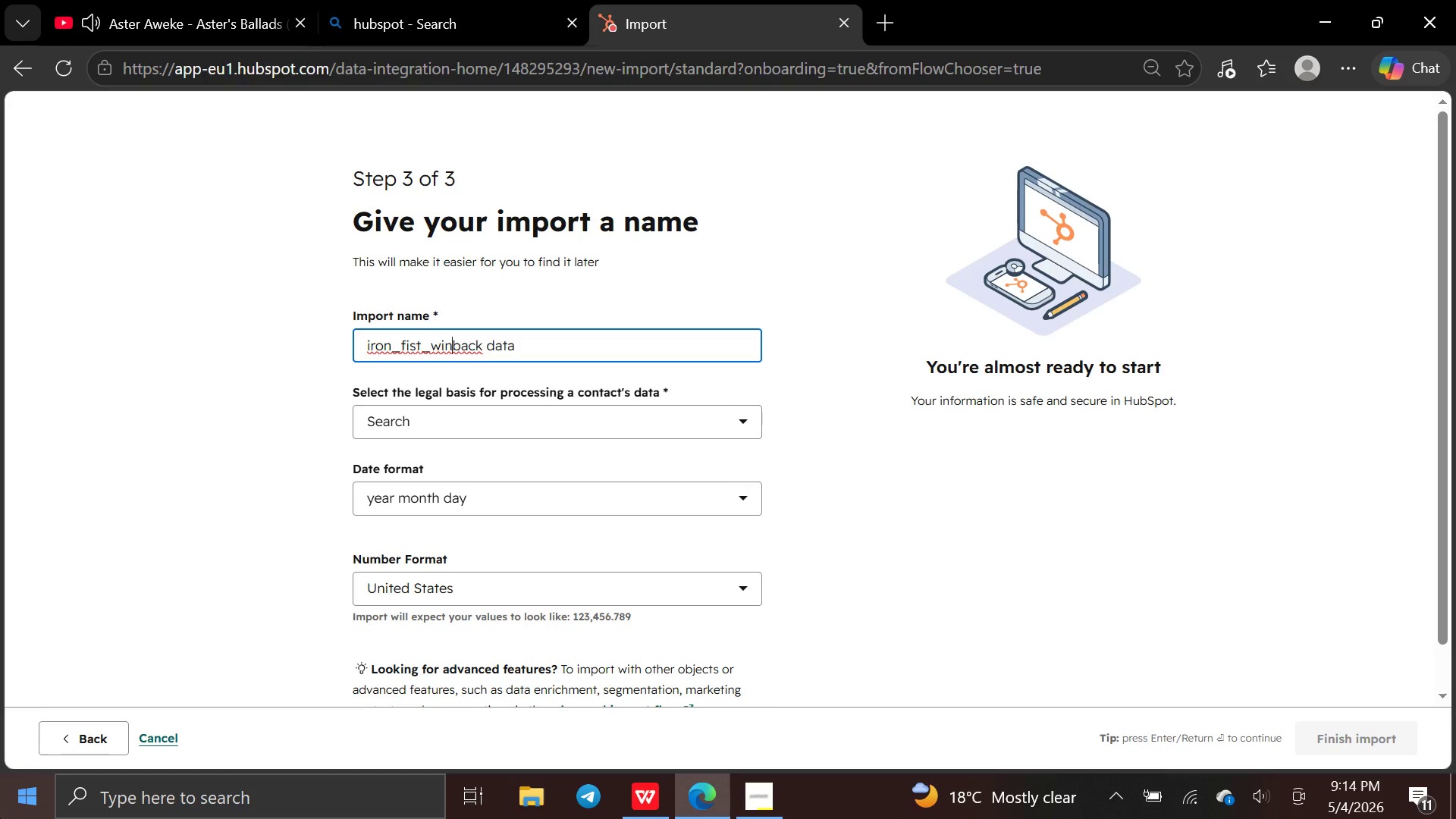 
key(ArrowLeft)
 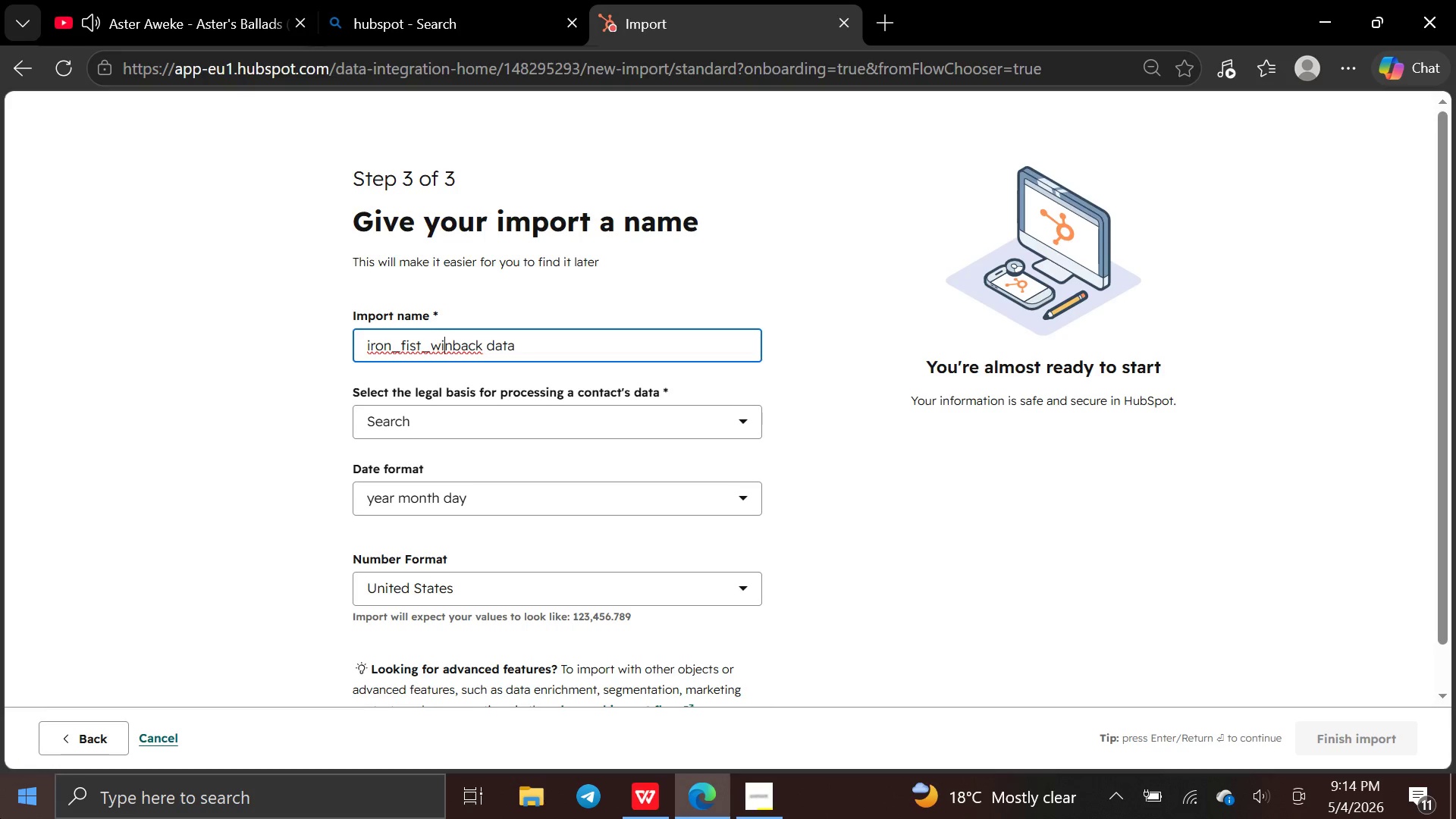 
key(ArrowLeft)
 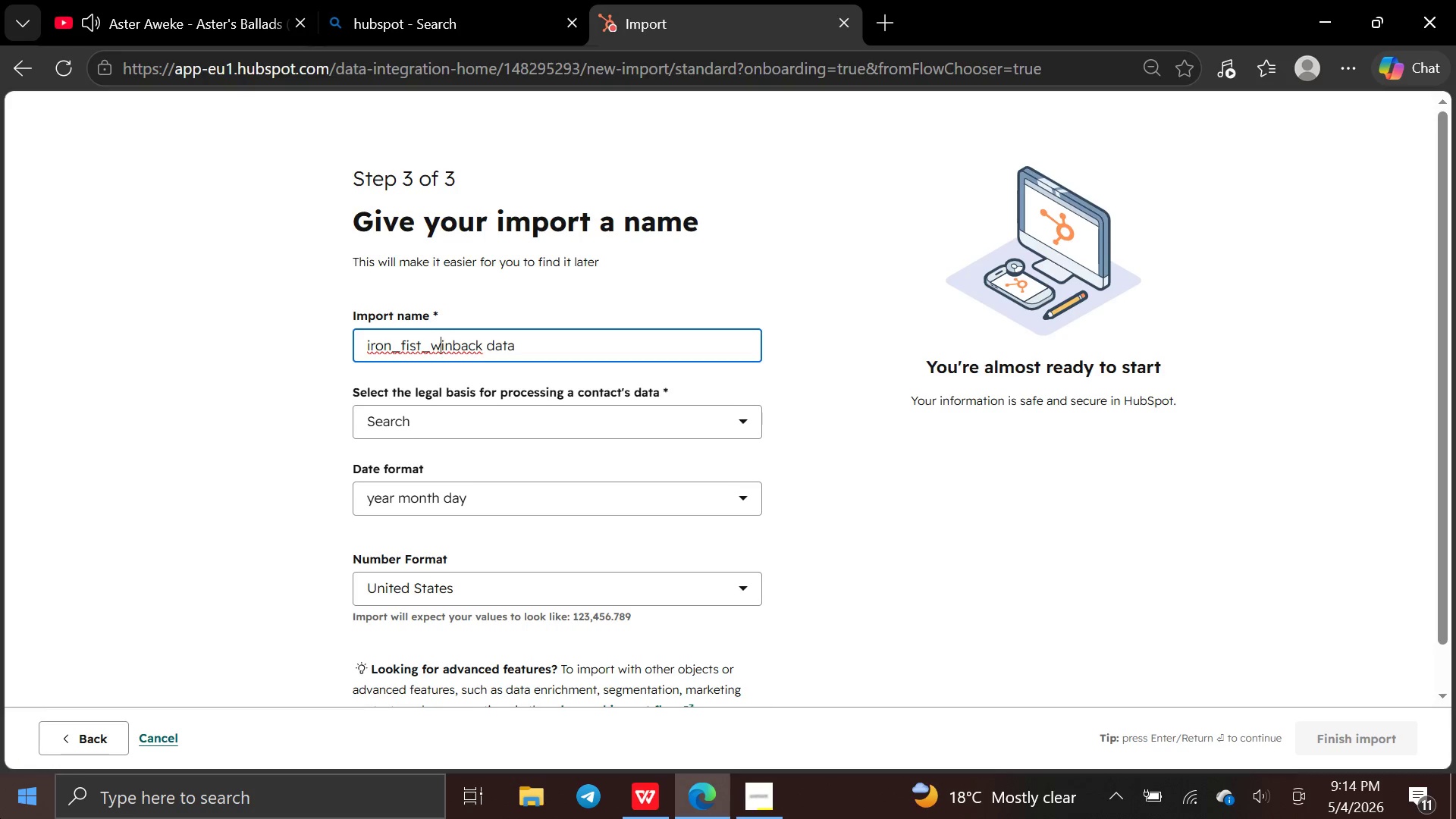 
key(ArrowLeft)
 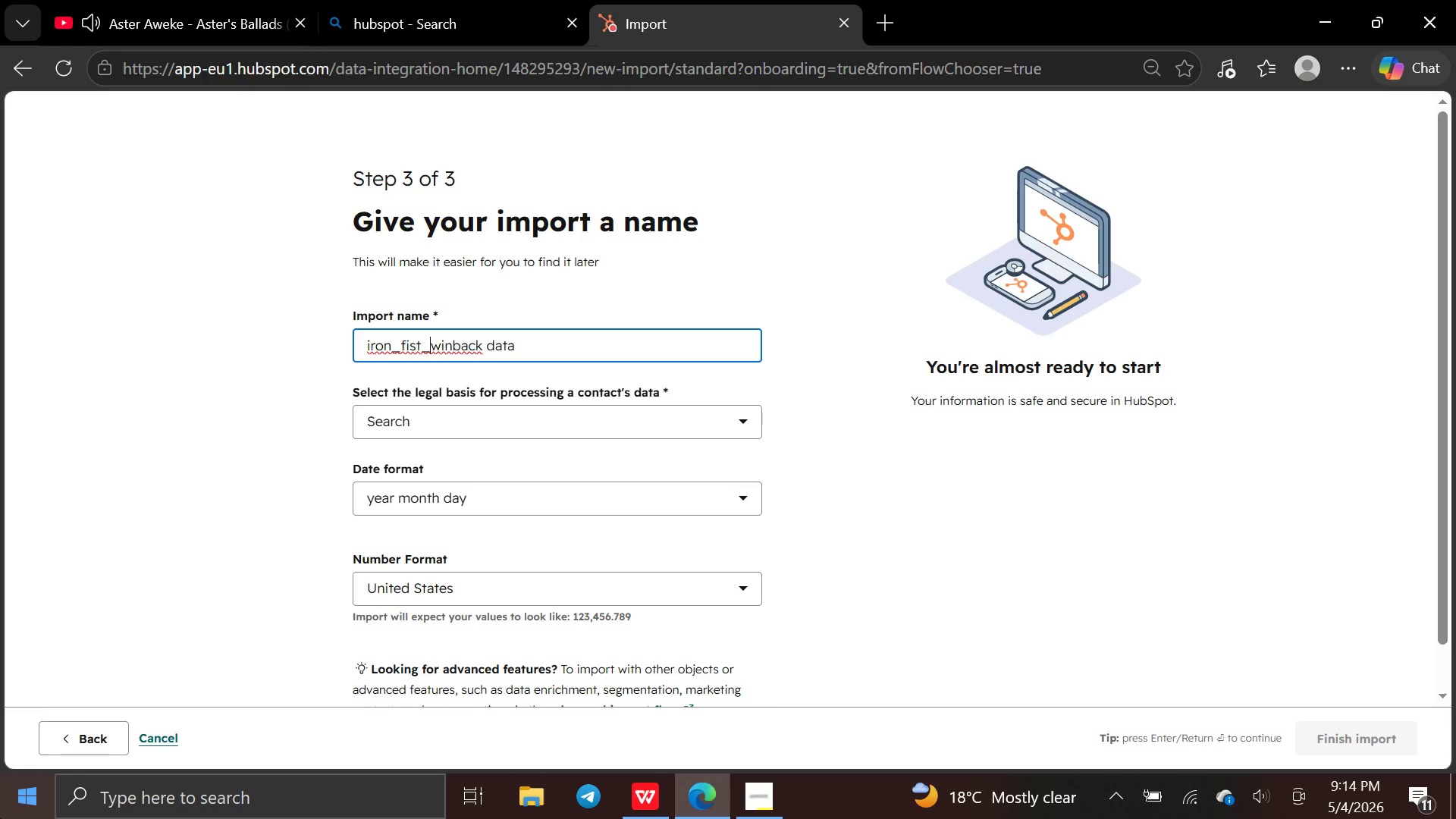 
key(ArrowLeft)
 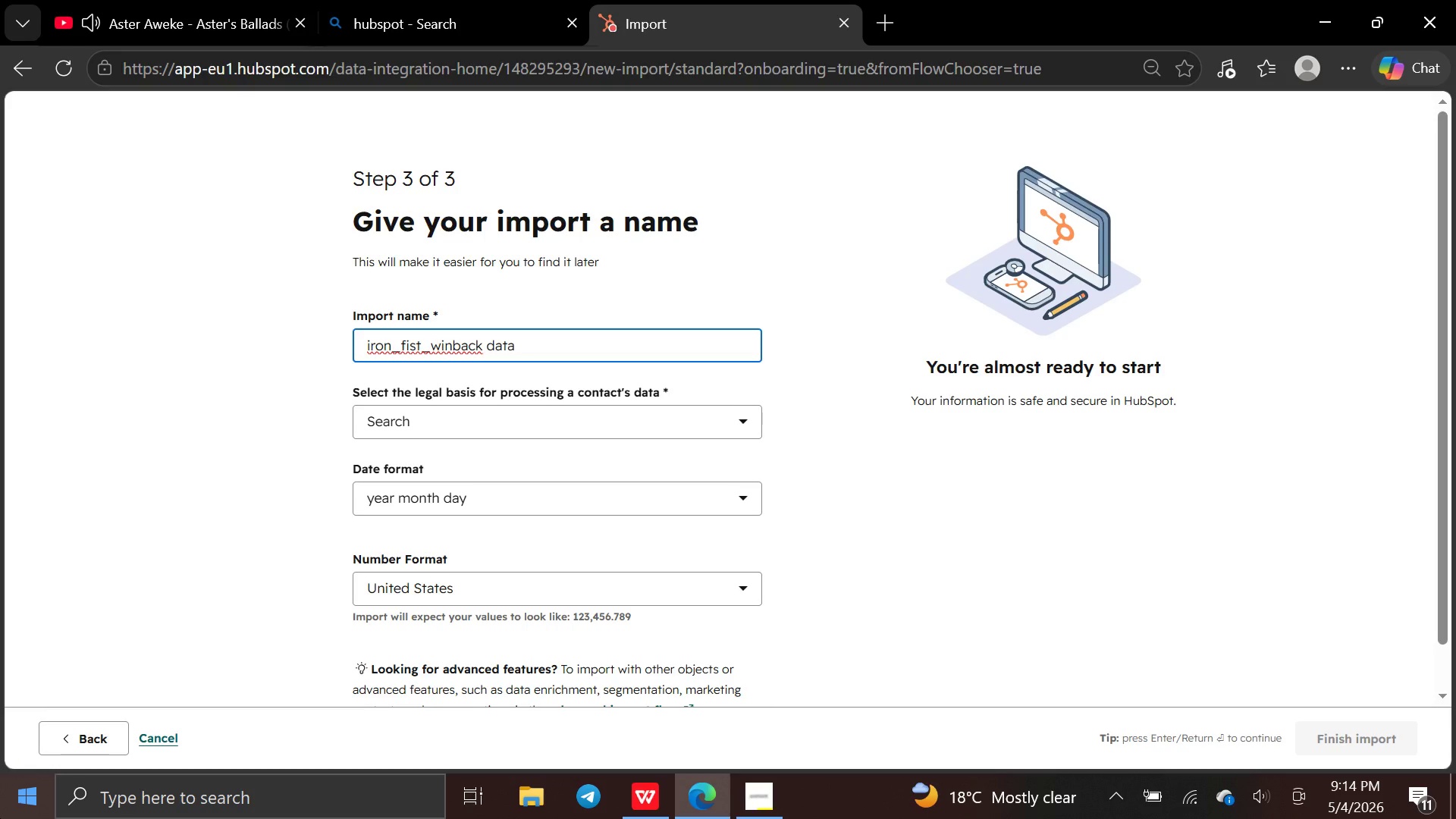 
key(Backspace)
 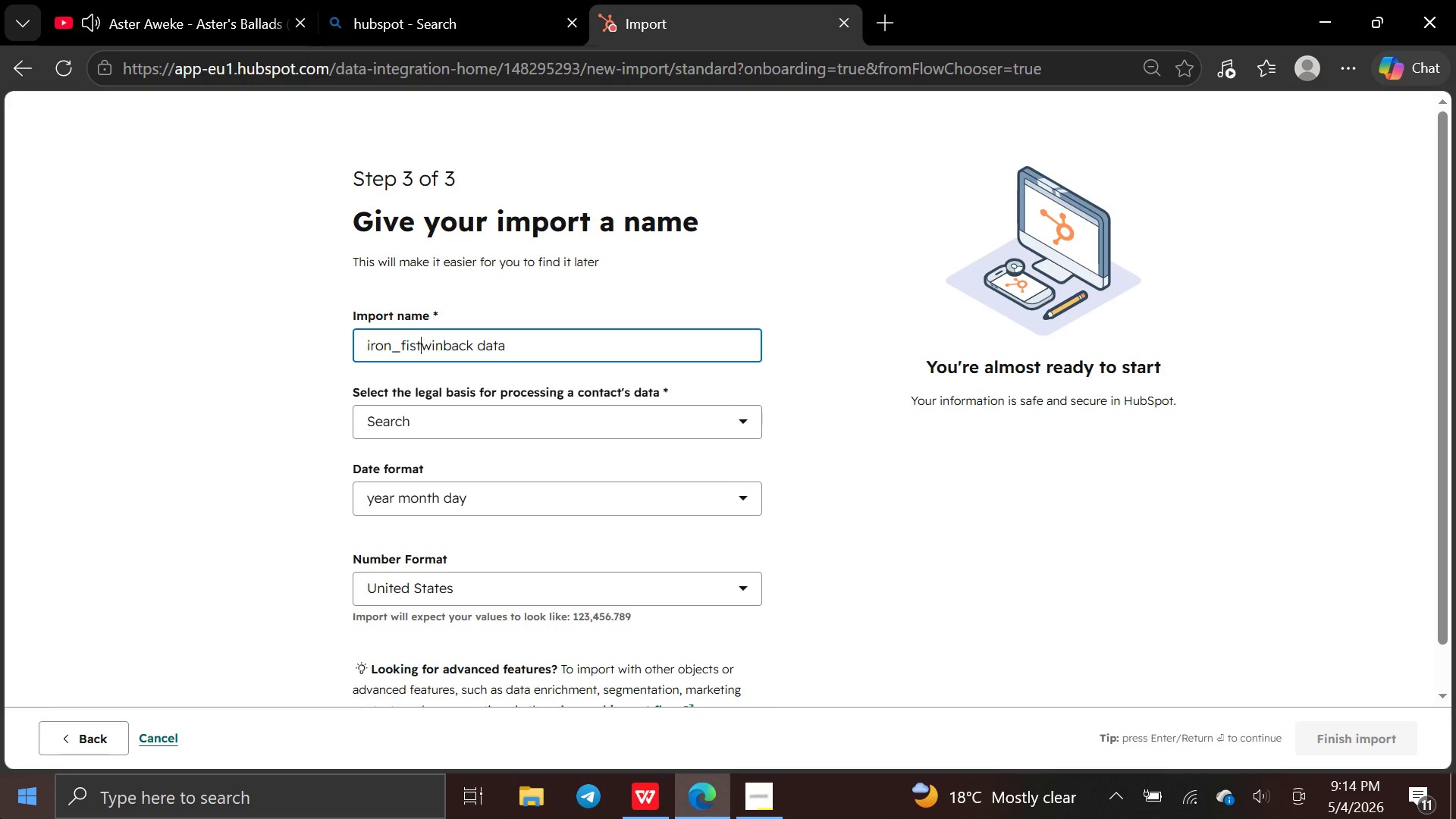 
key(Space)
 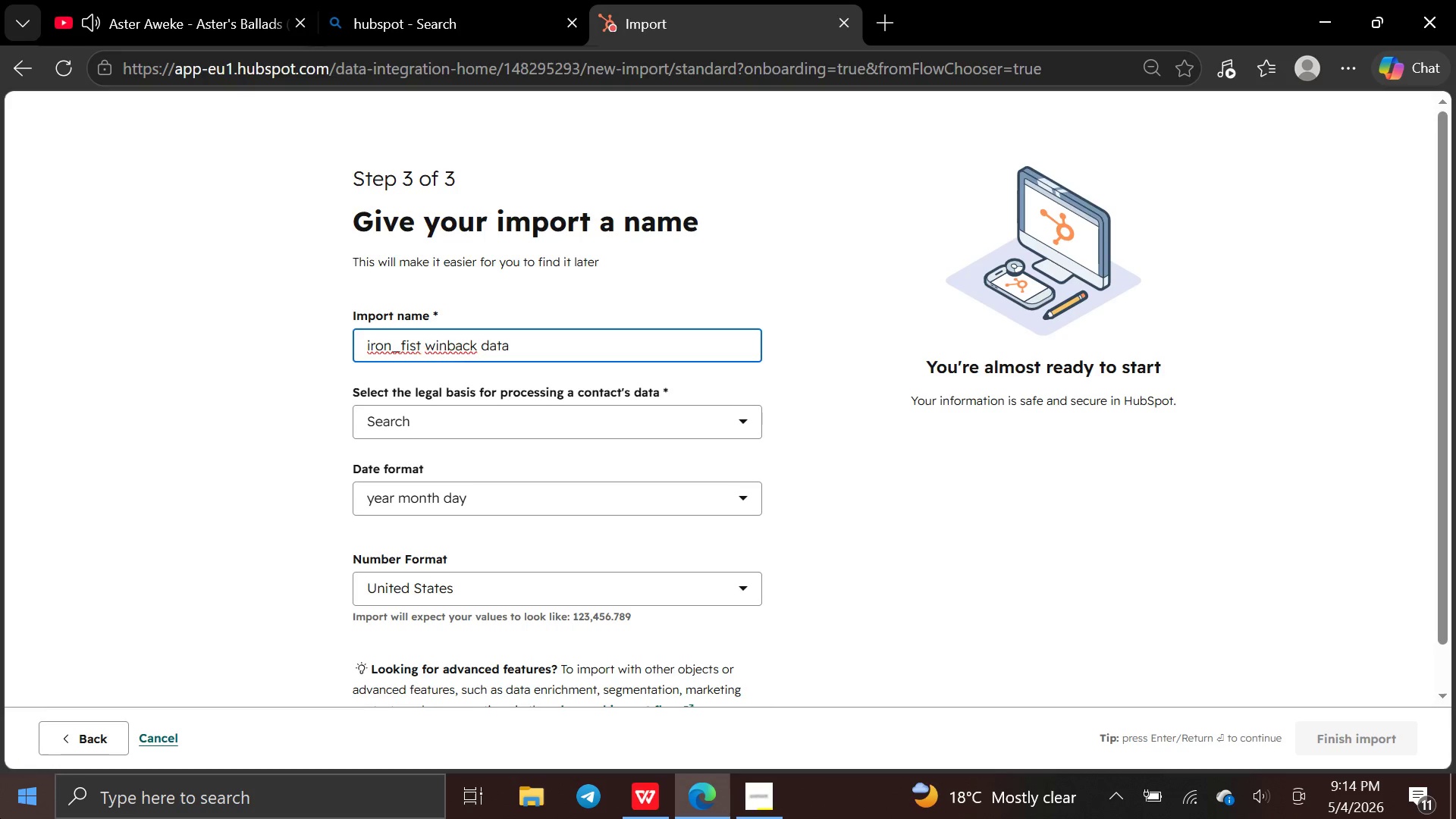 
key(ArrowLeft)
 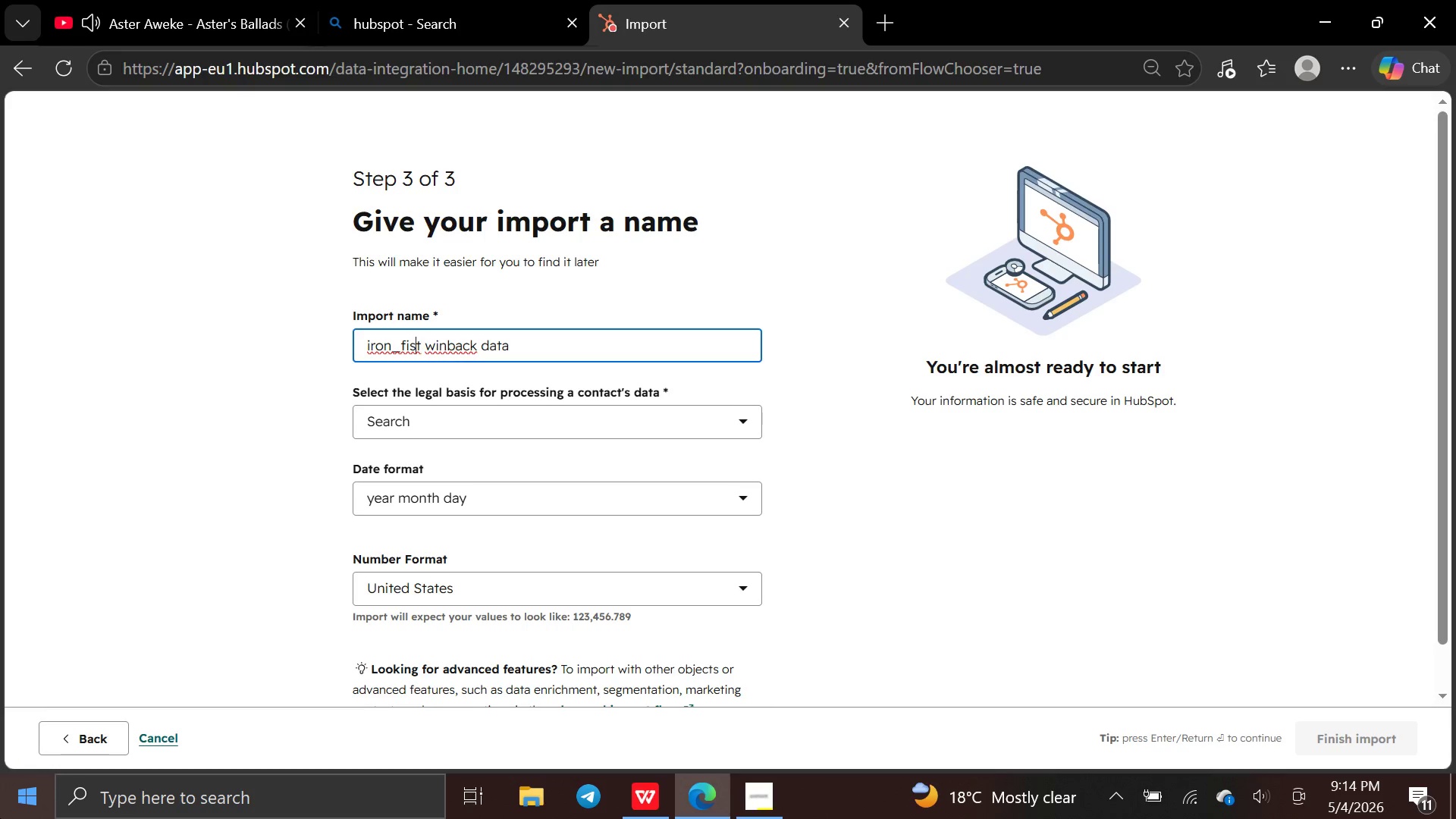 
key(ArrowLeft)
 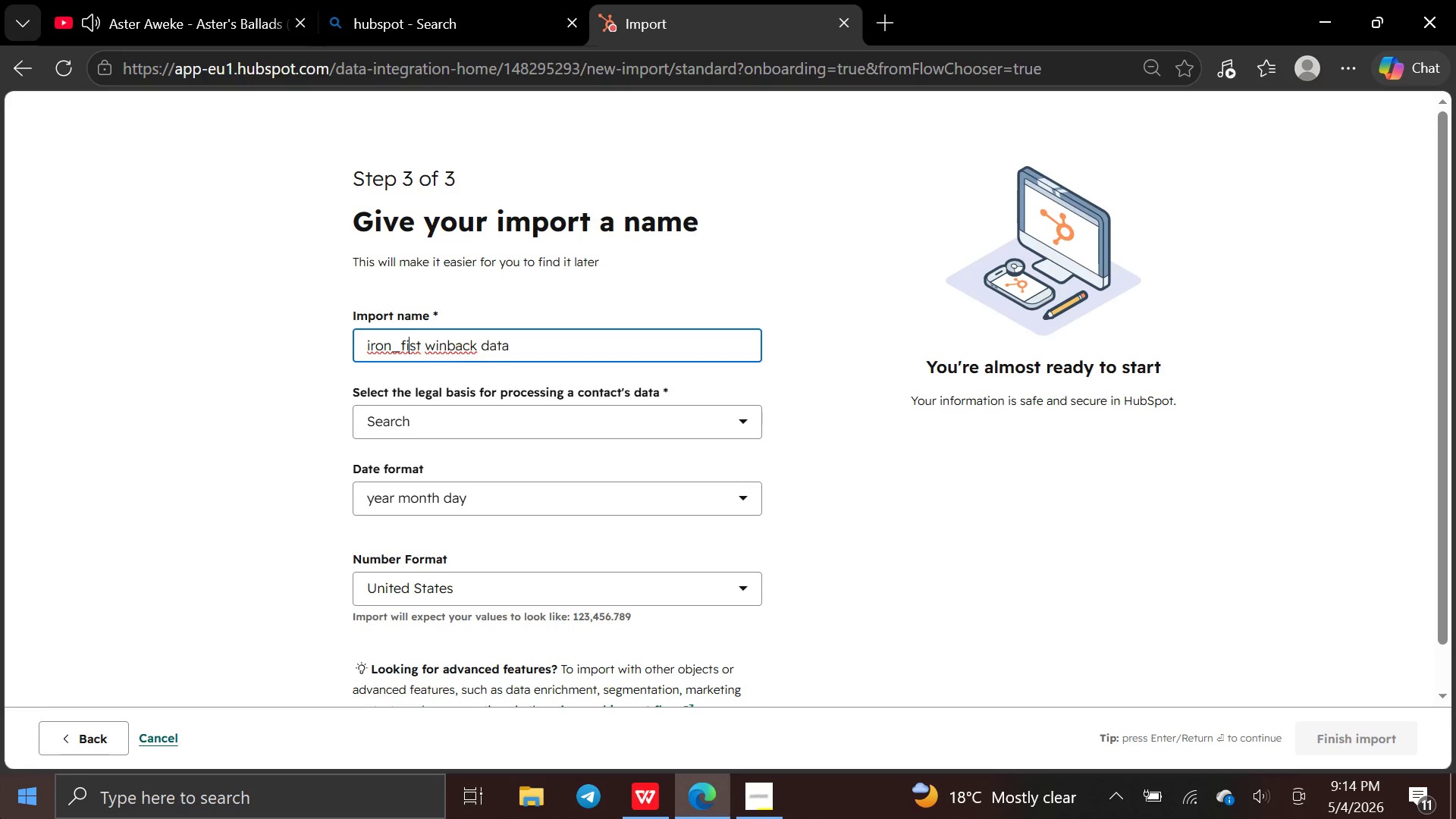 
key(ArrowLeft)
 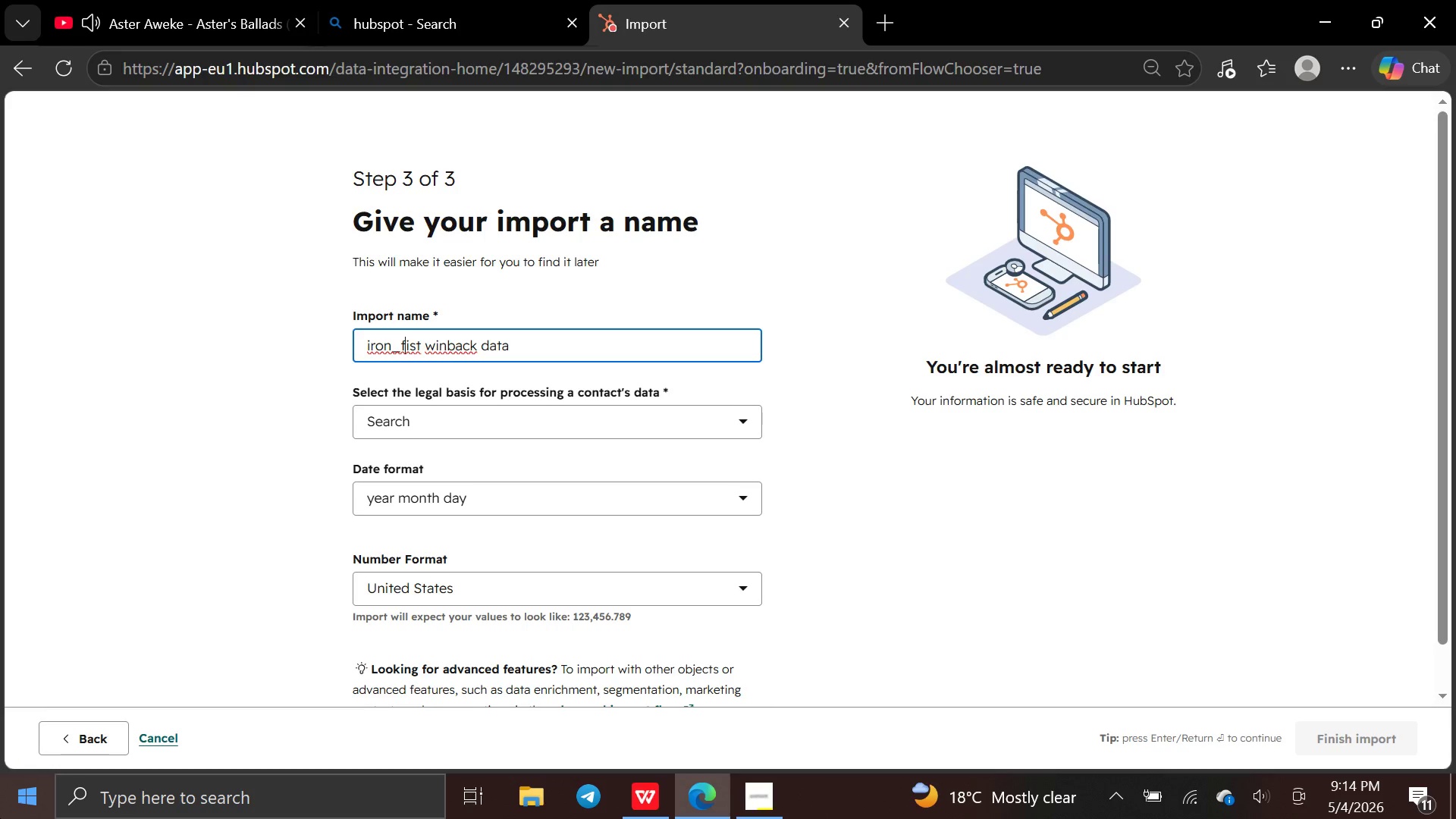 
key(ArrowLeft)
 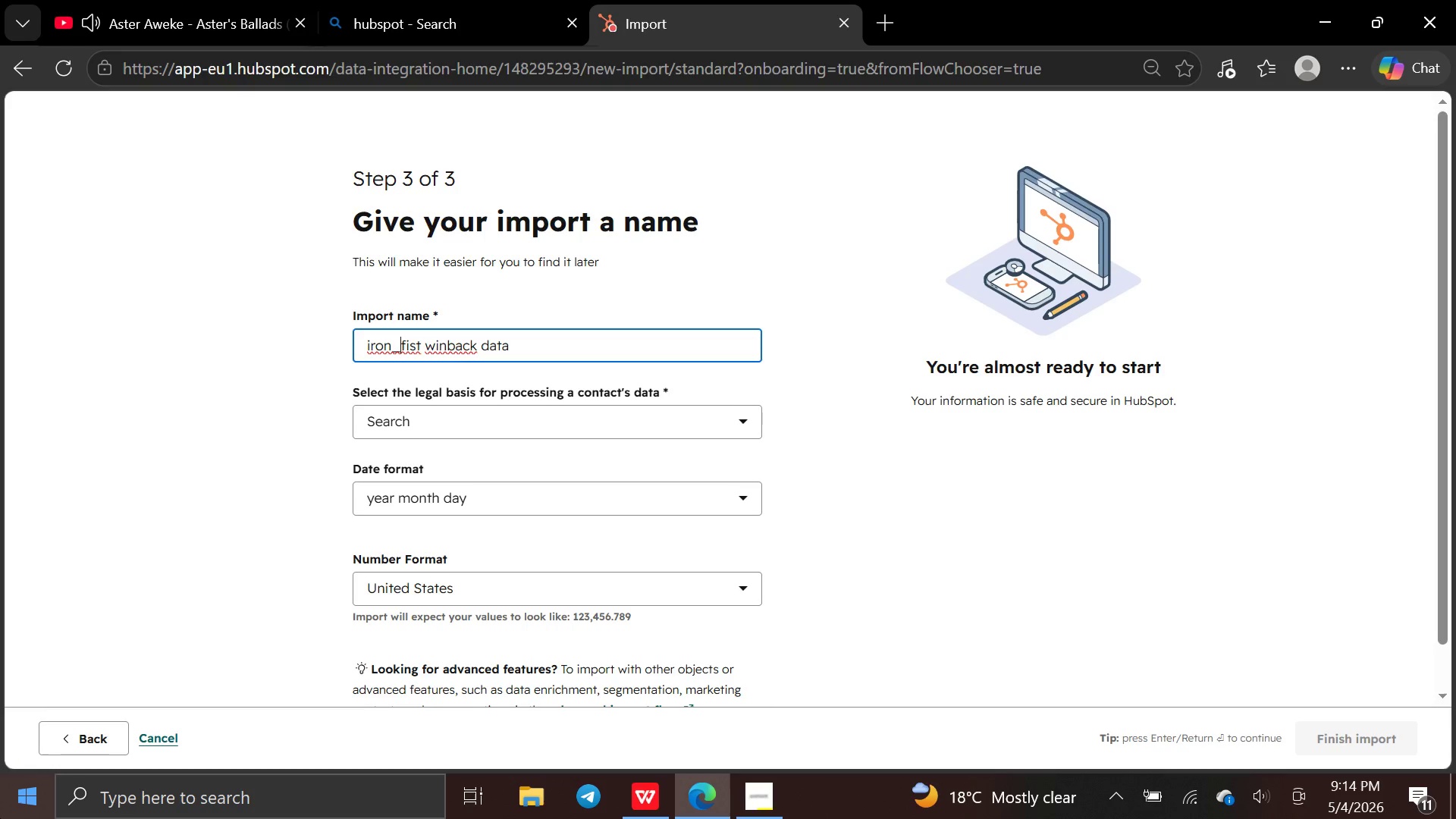 
key(ArrowLeft)
 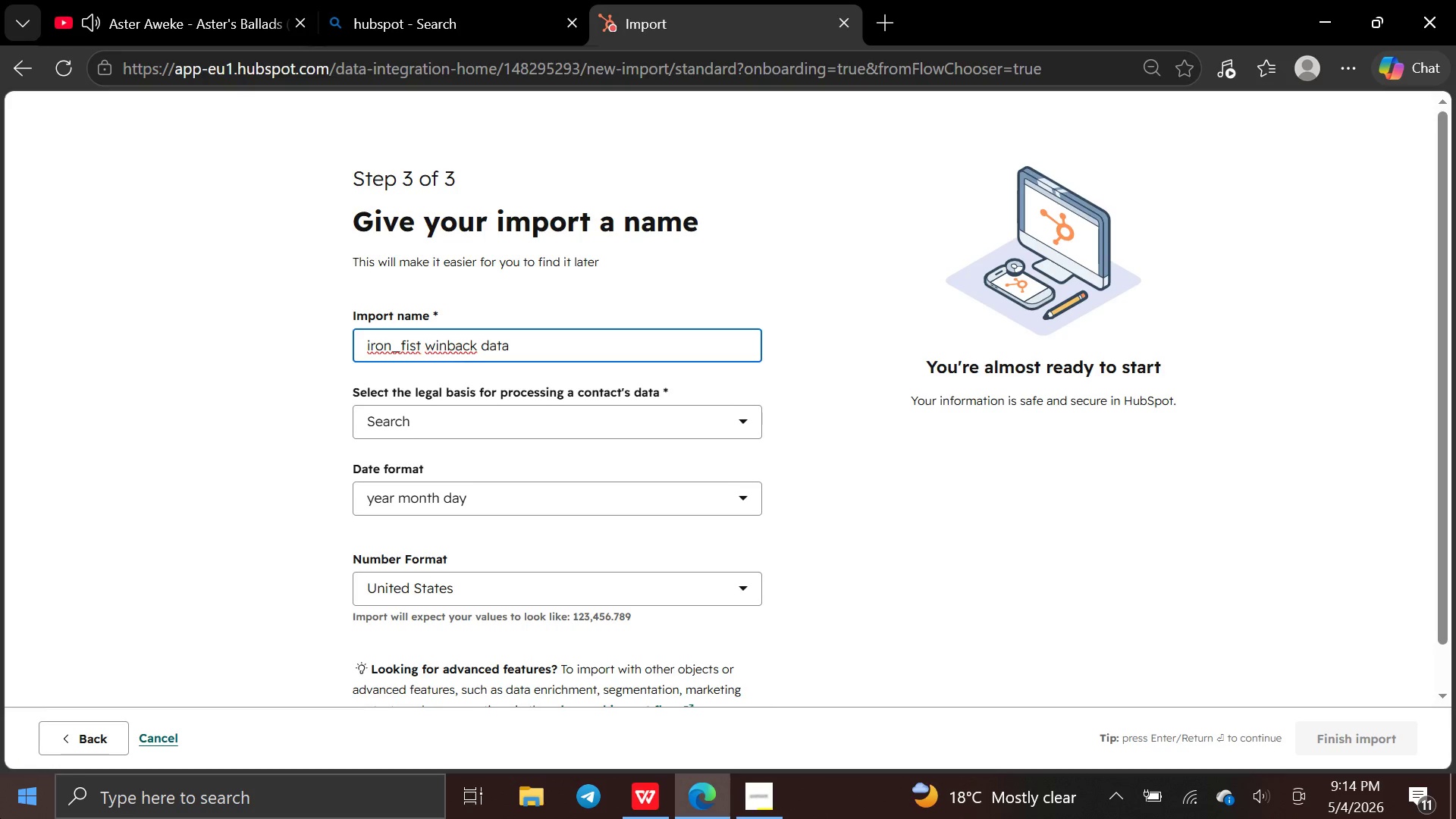 
key(Backspace)
 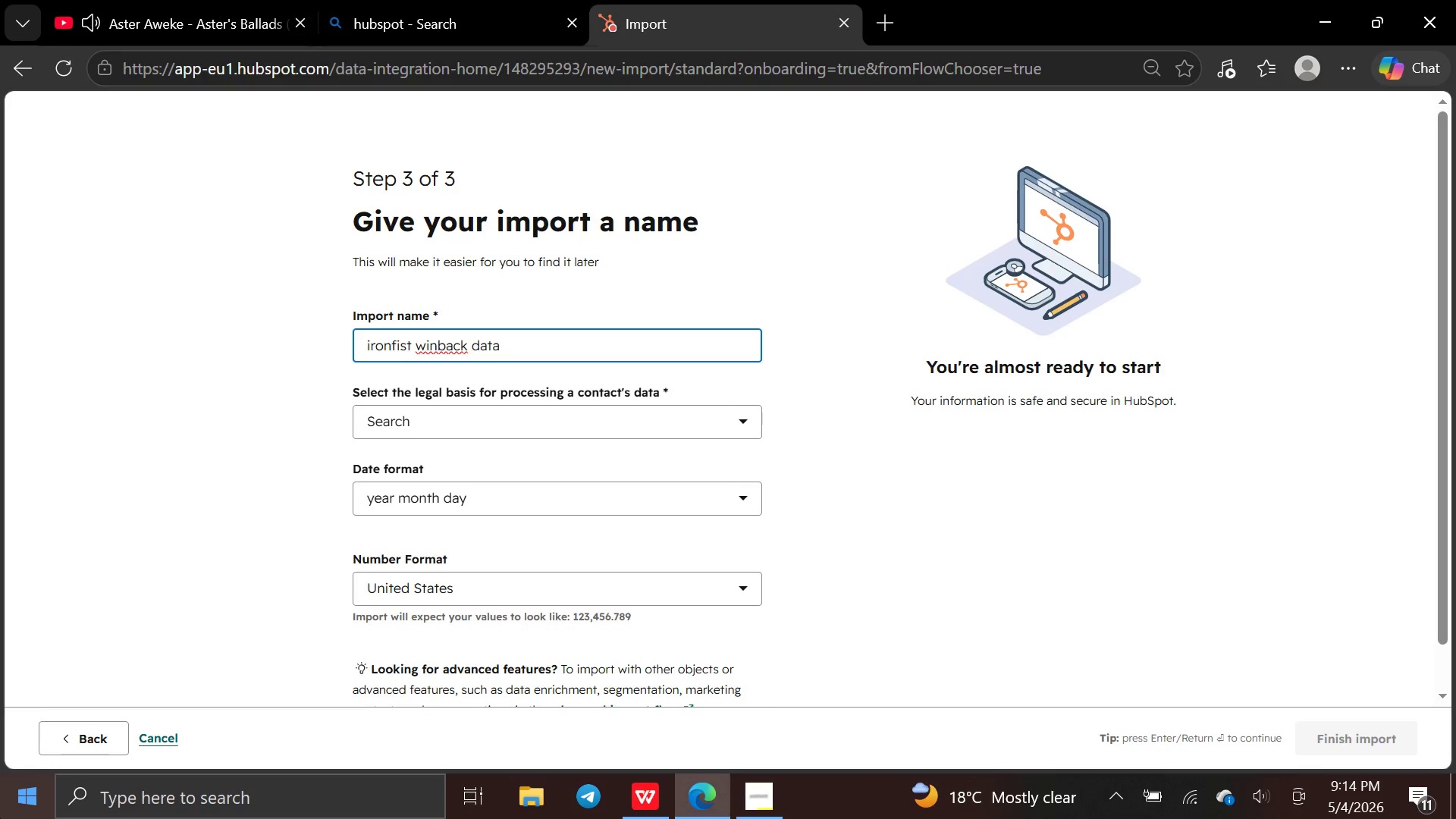 
key(Space)
 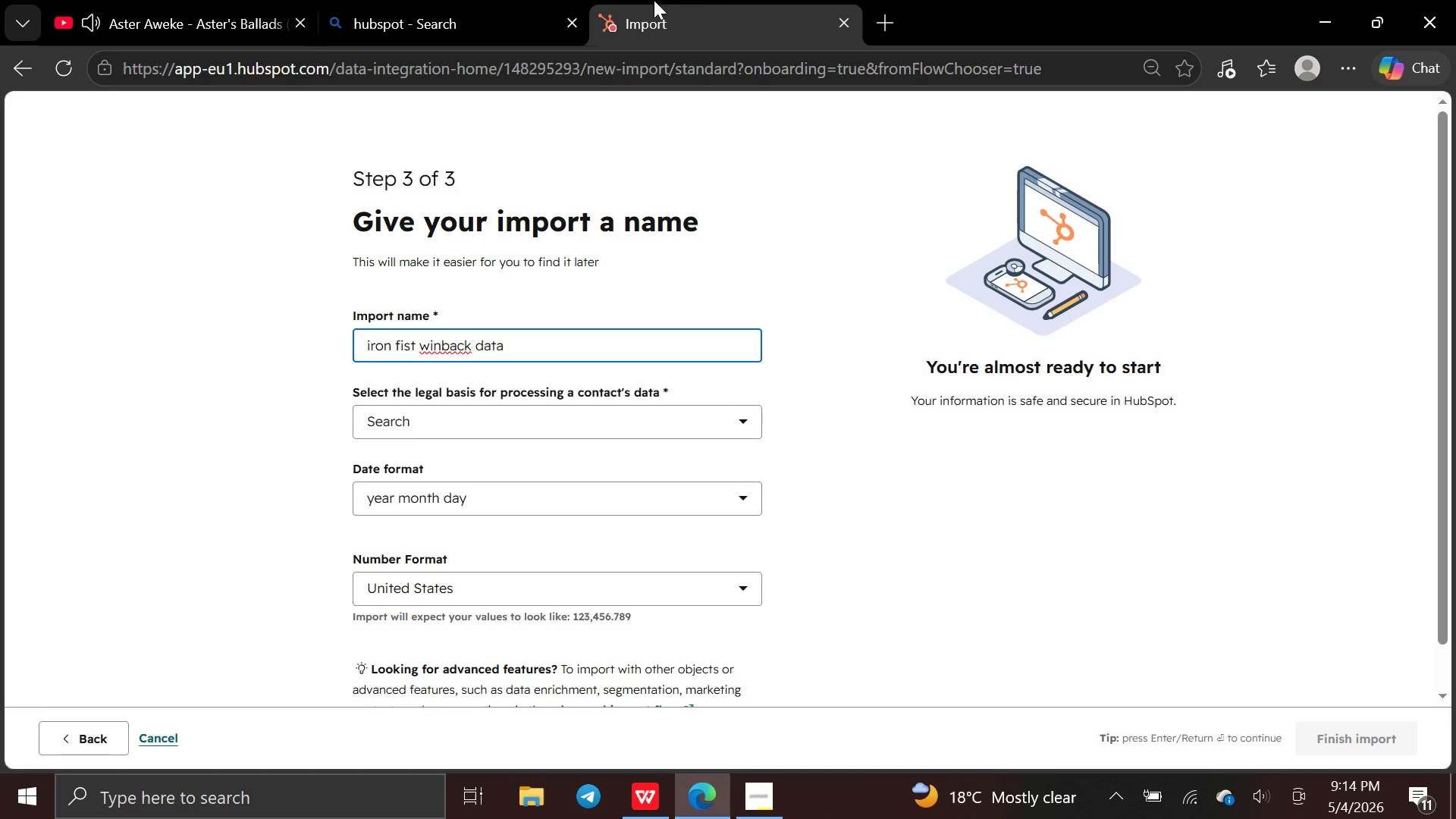 
mouse_move([447, 359])
 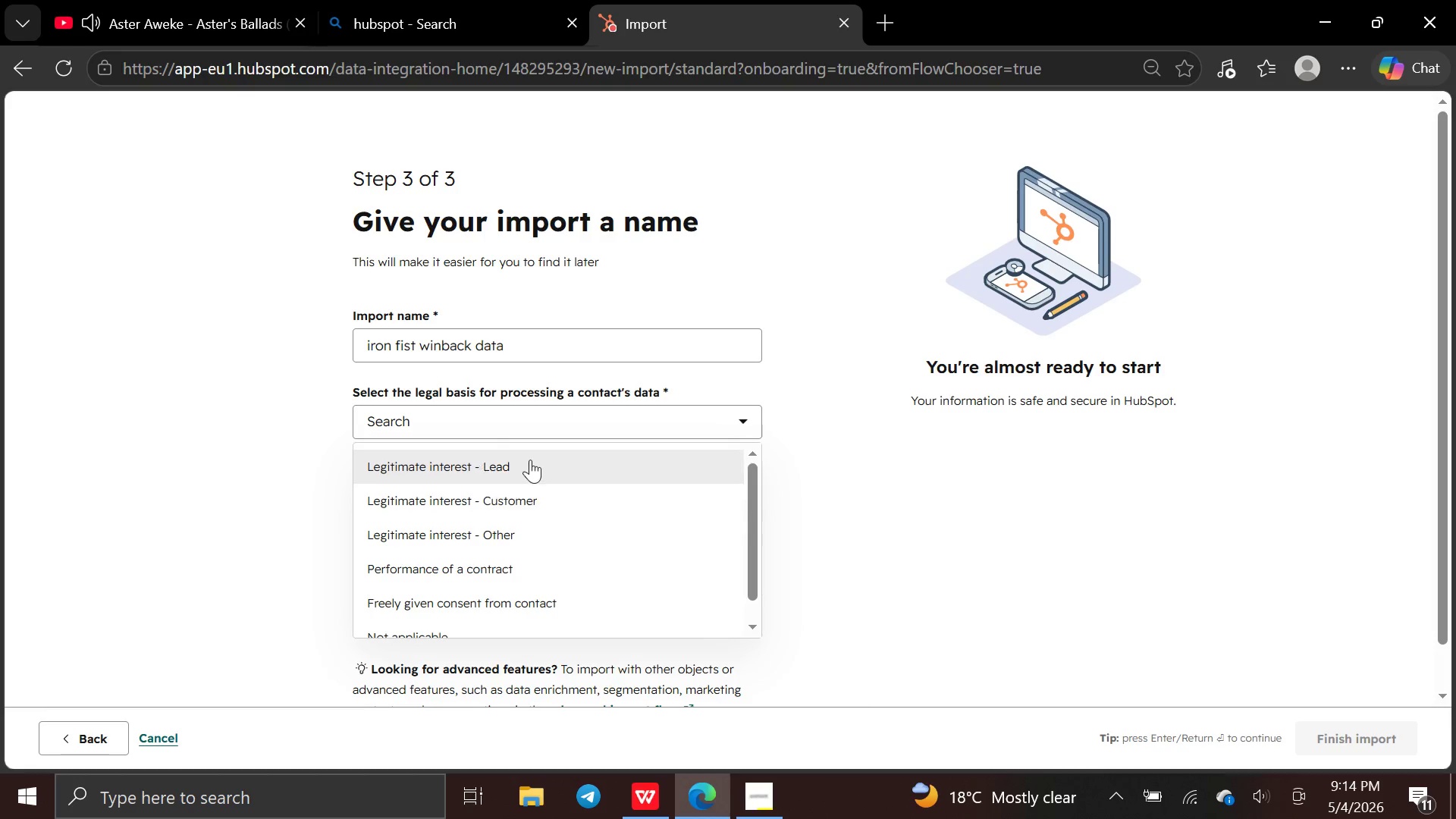 
wait(9.94)
 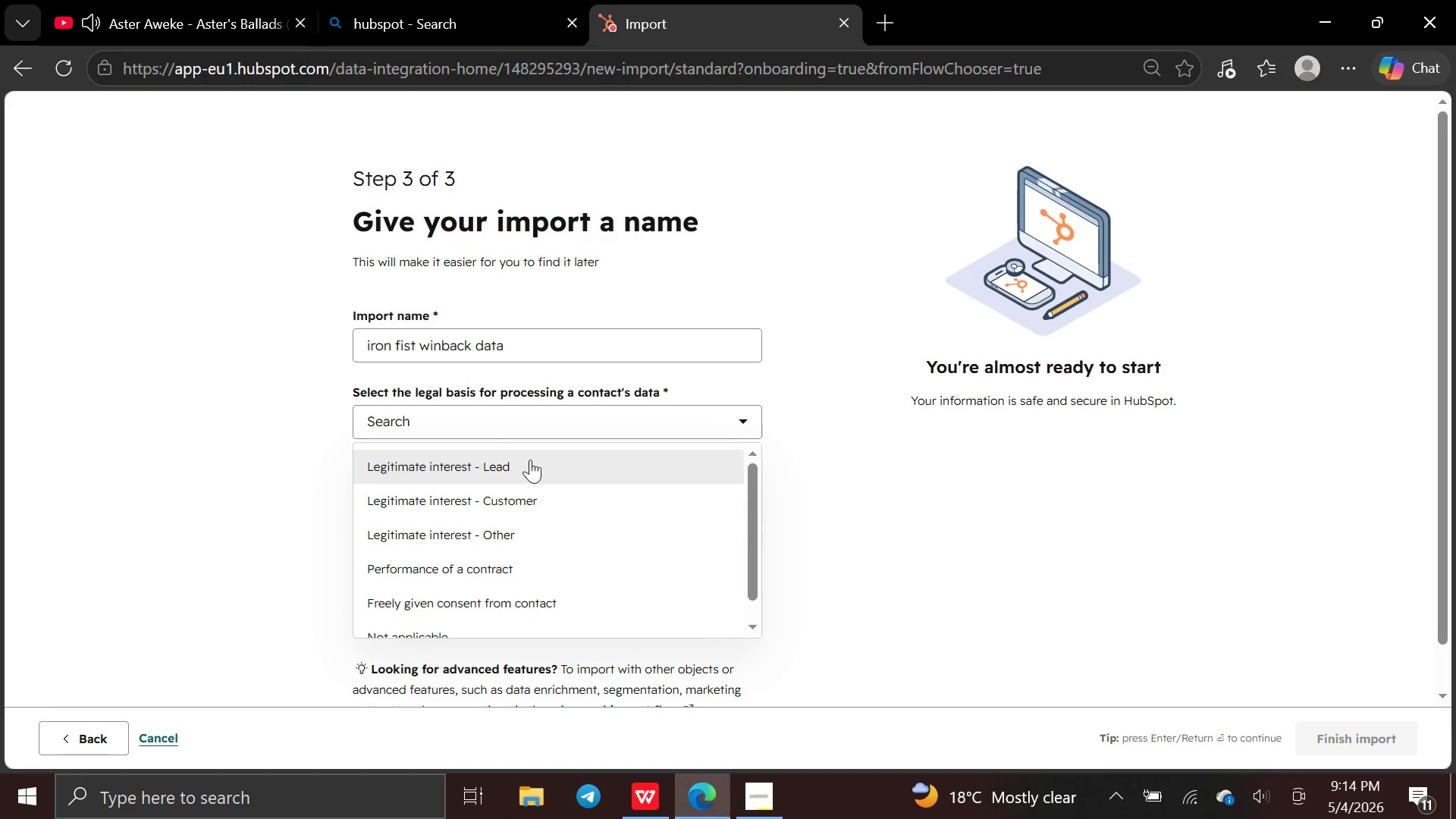 
left_click([841, 468])
 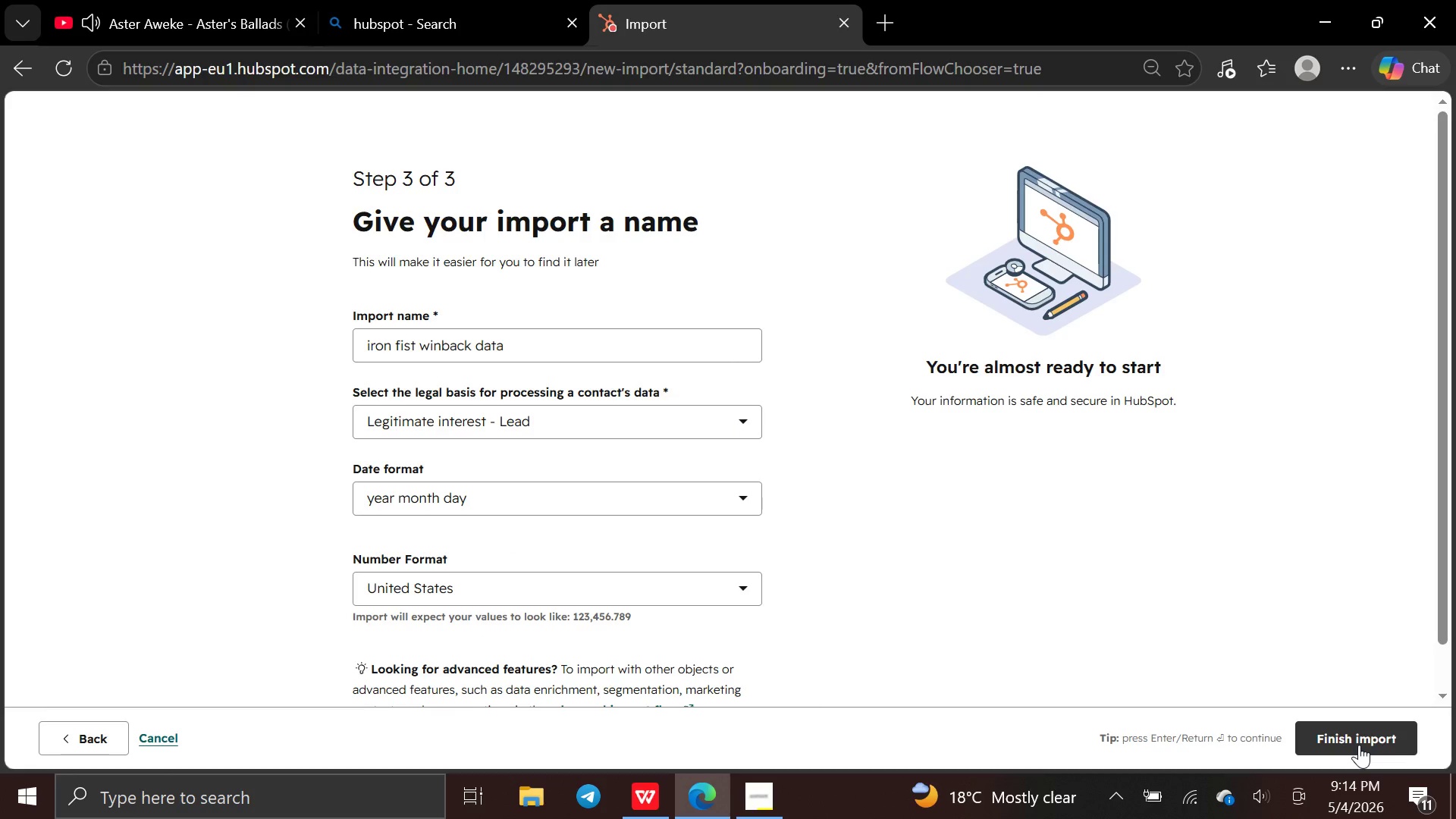 
wait(8.64)
 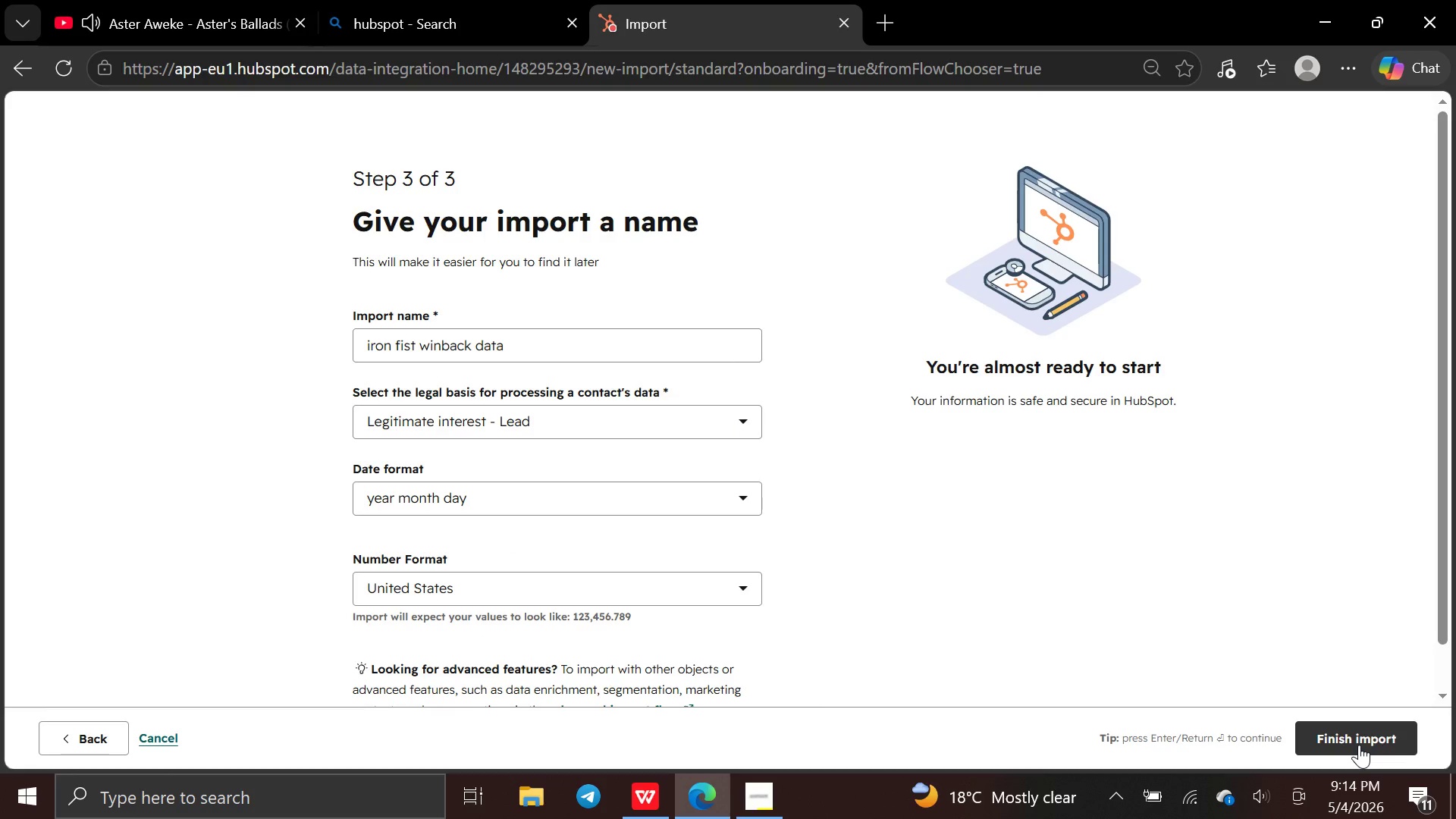 
left_click([1364, 739])
 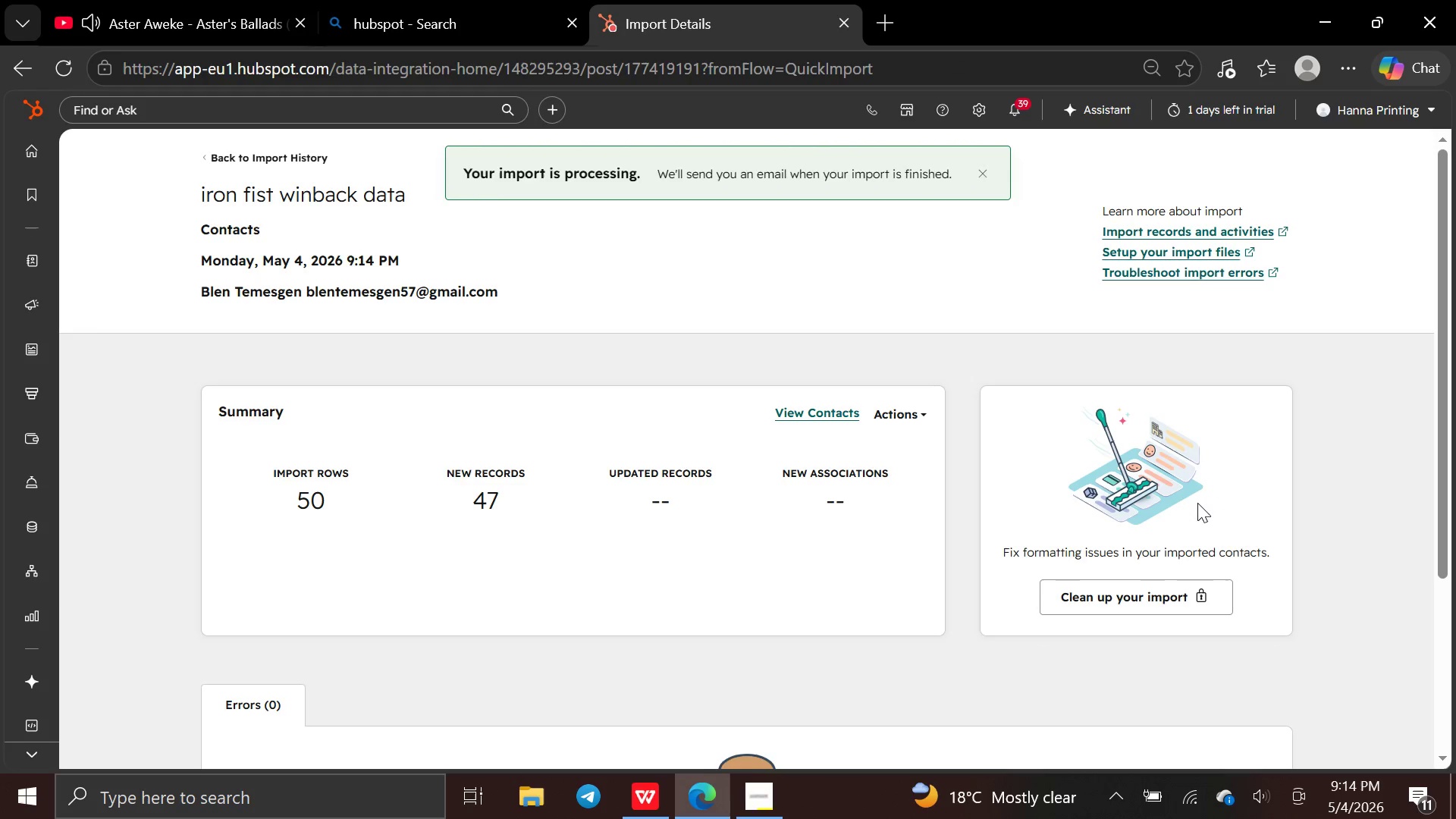 
wait(6.11)
 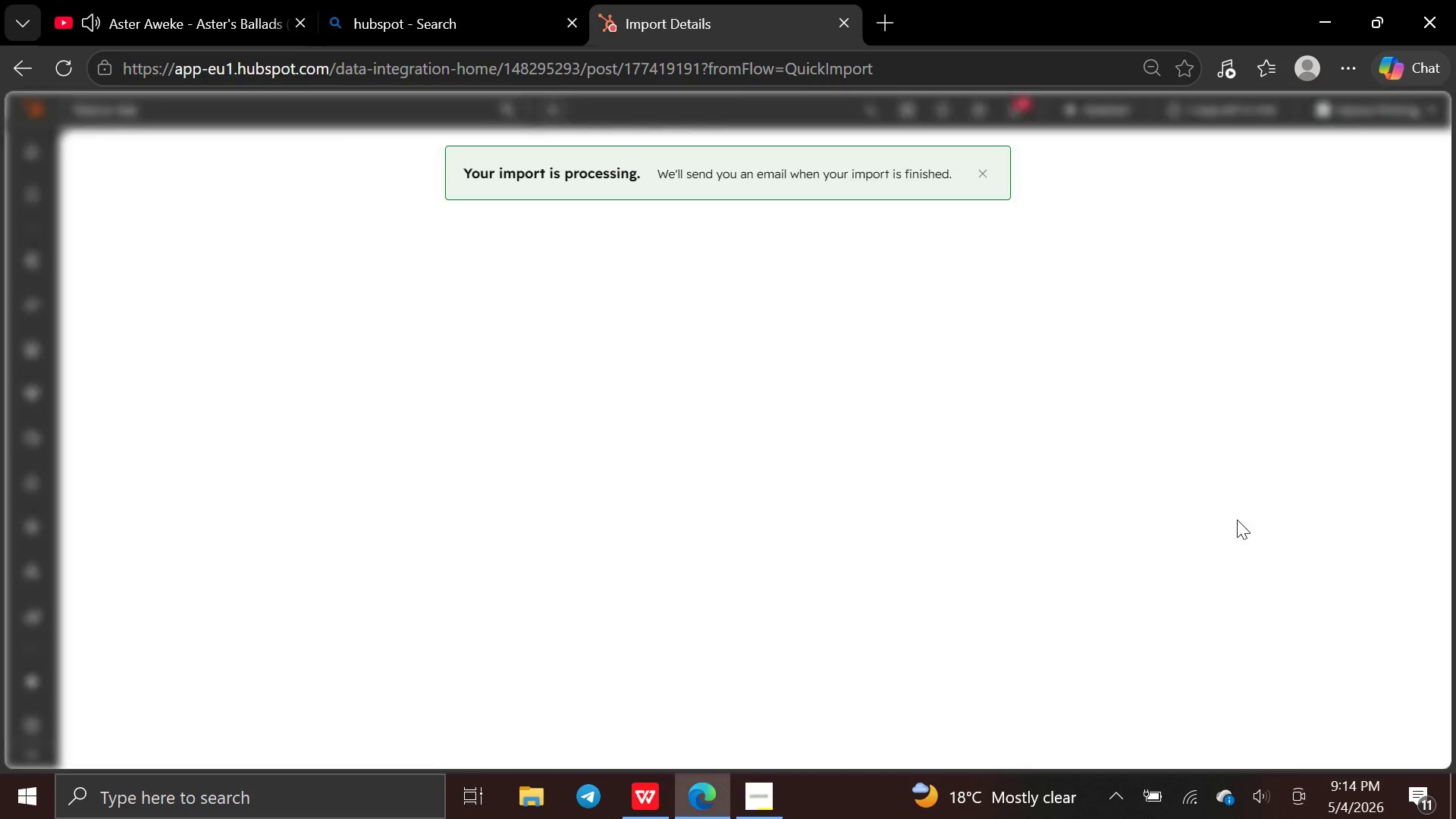 
scroll: coordinate [963, 494], scroll_direction: down, amount: 5.0
 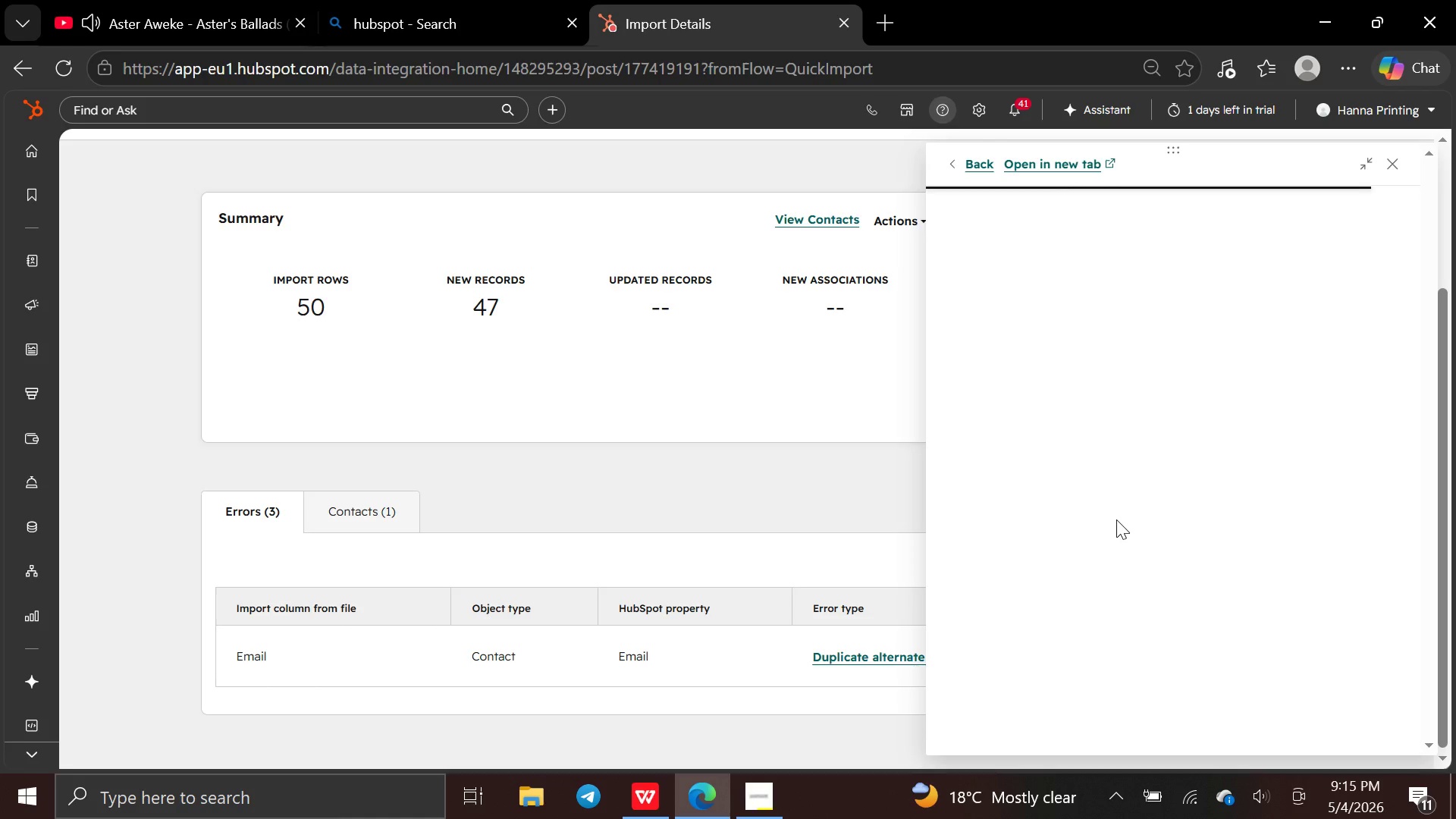 
wait(26.49)
 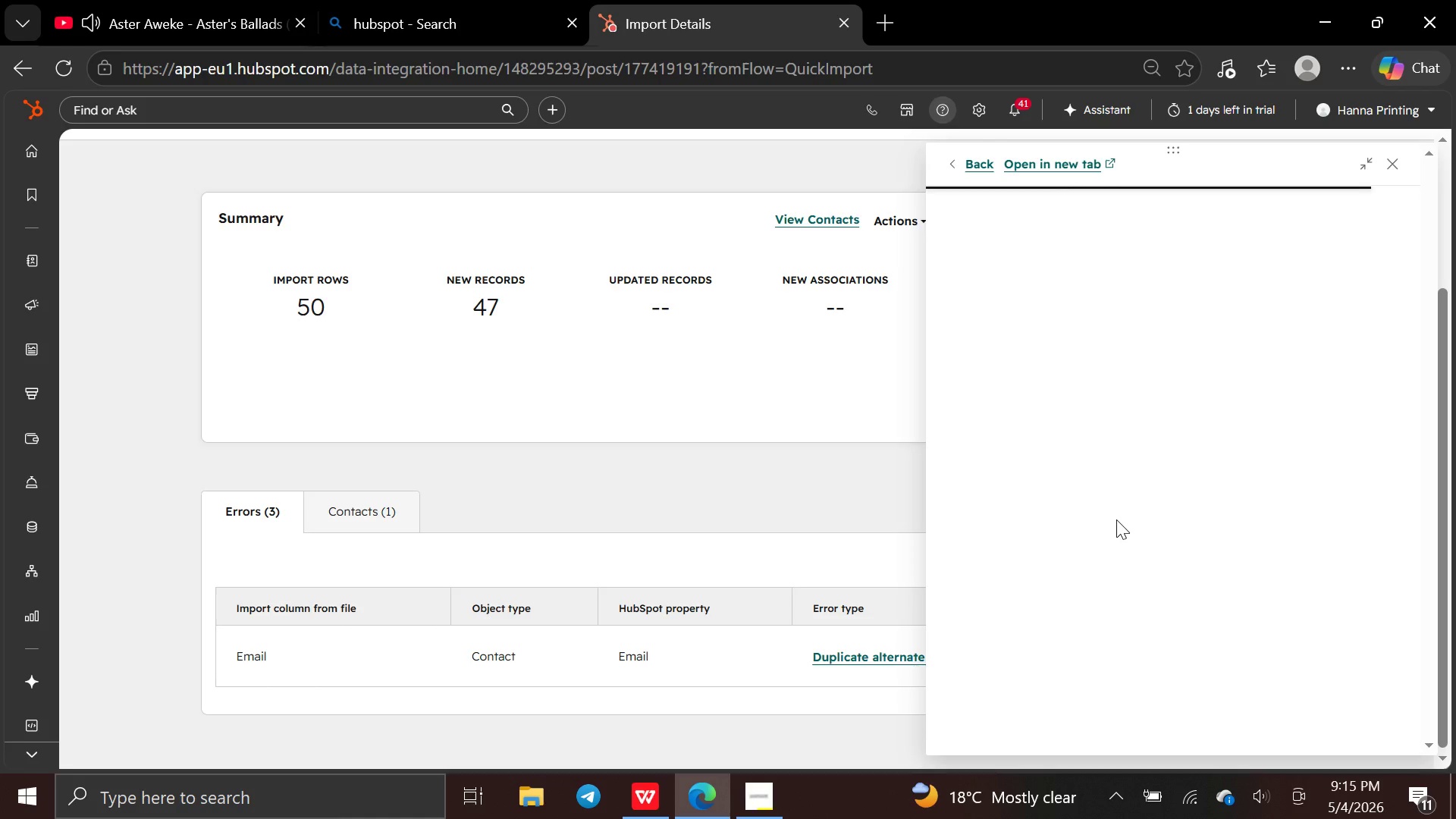 
scroll: coordinate [1125, 511], scroll_direction: down, amount: 29.0
 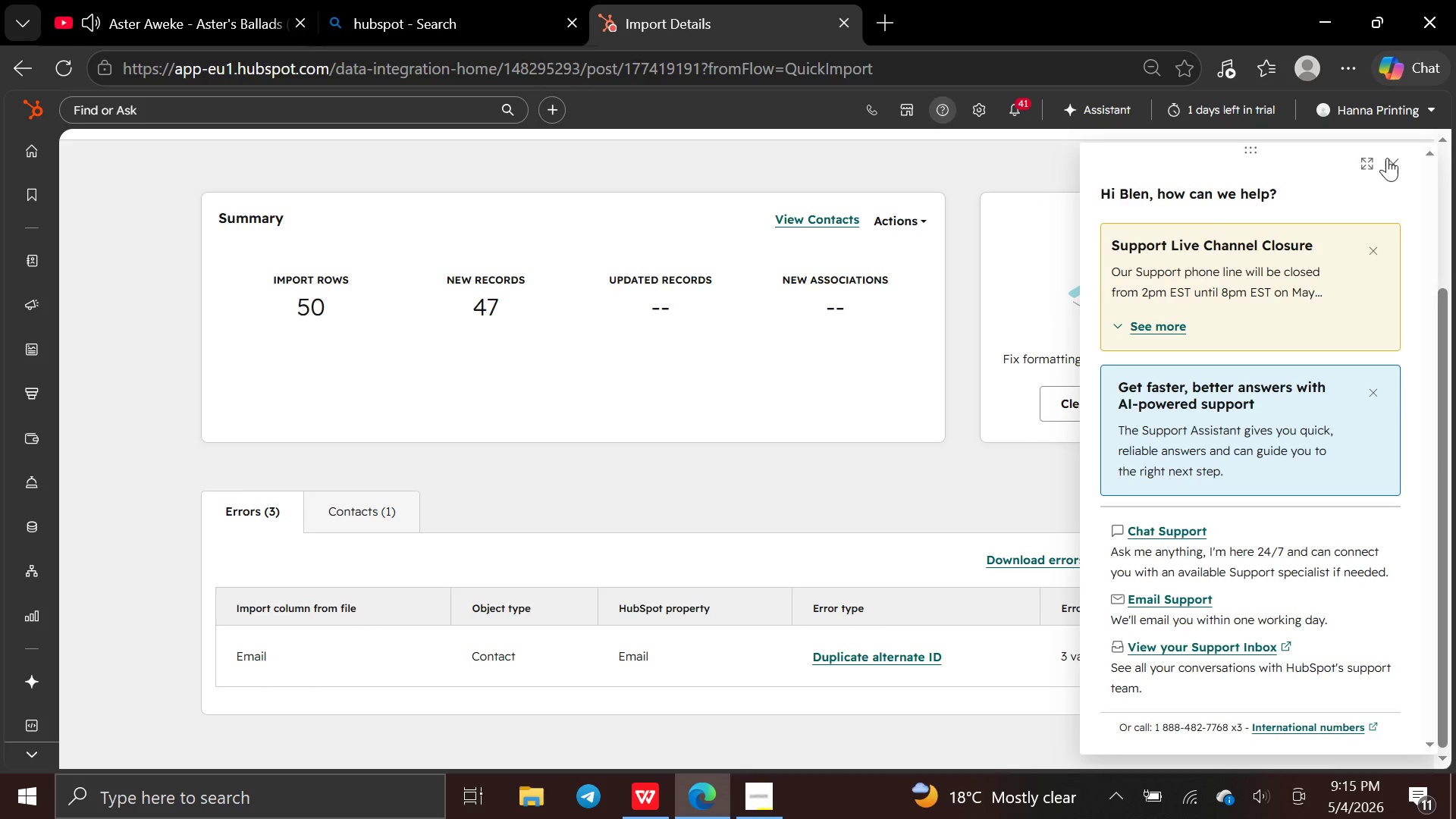 
scroll: coordinate [1200, 284], scroll_direction: down, amount: 2.0
 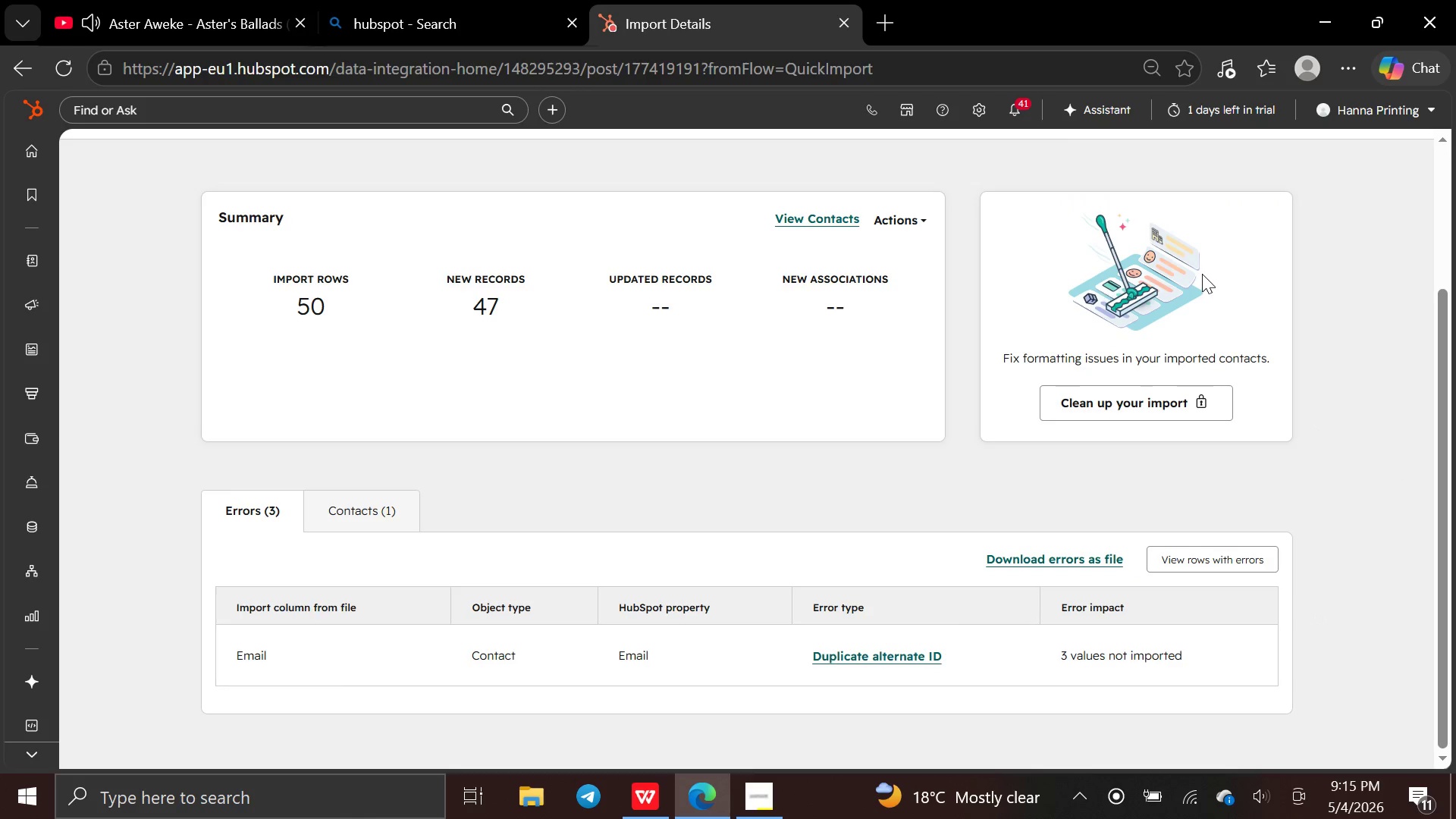 
scroll: coordinate [1202, 274], scroll_direction: up, amount: 3.0
 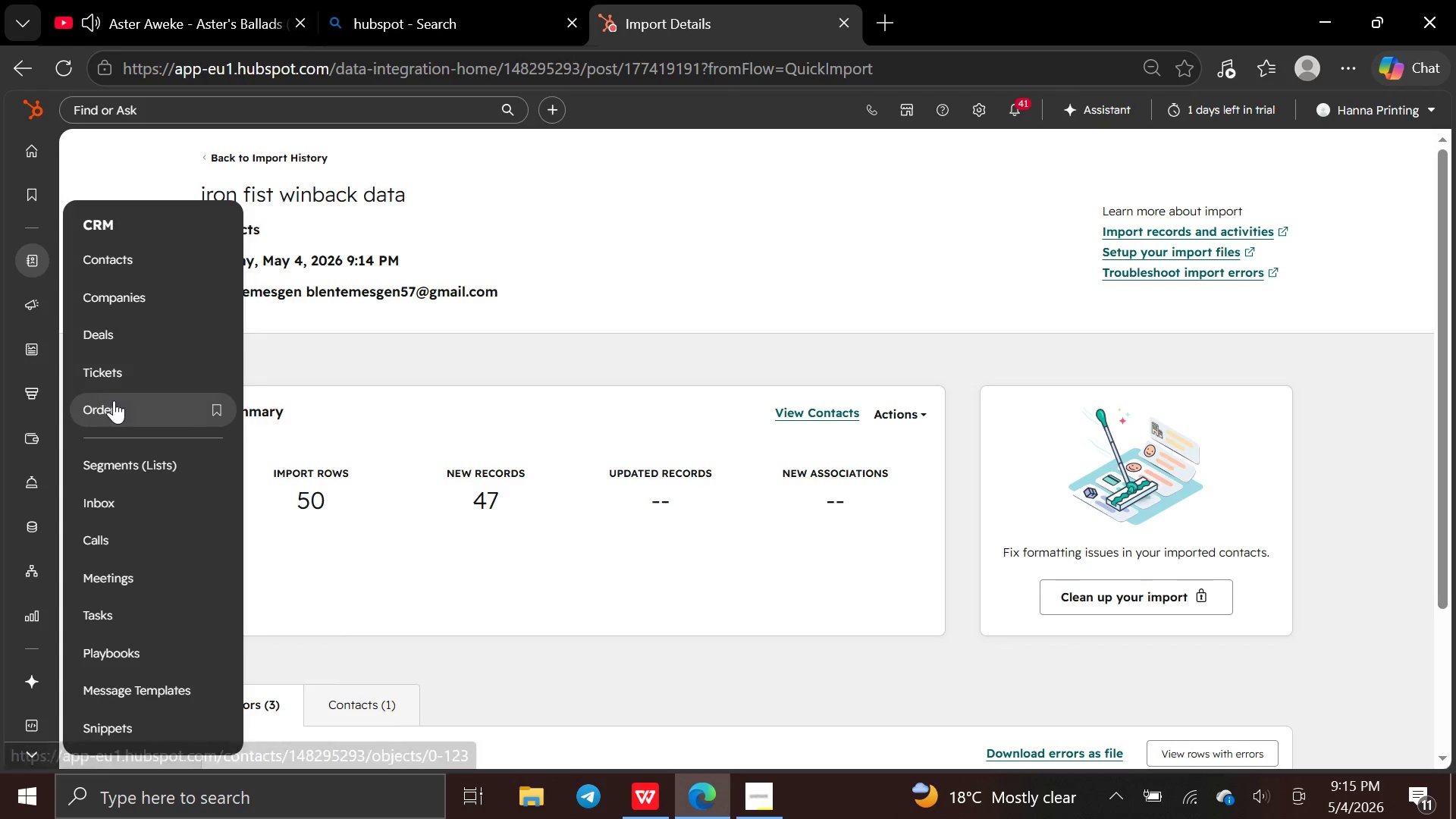 
left_click([133, 453])
 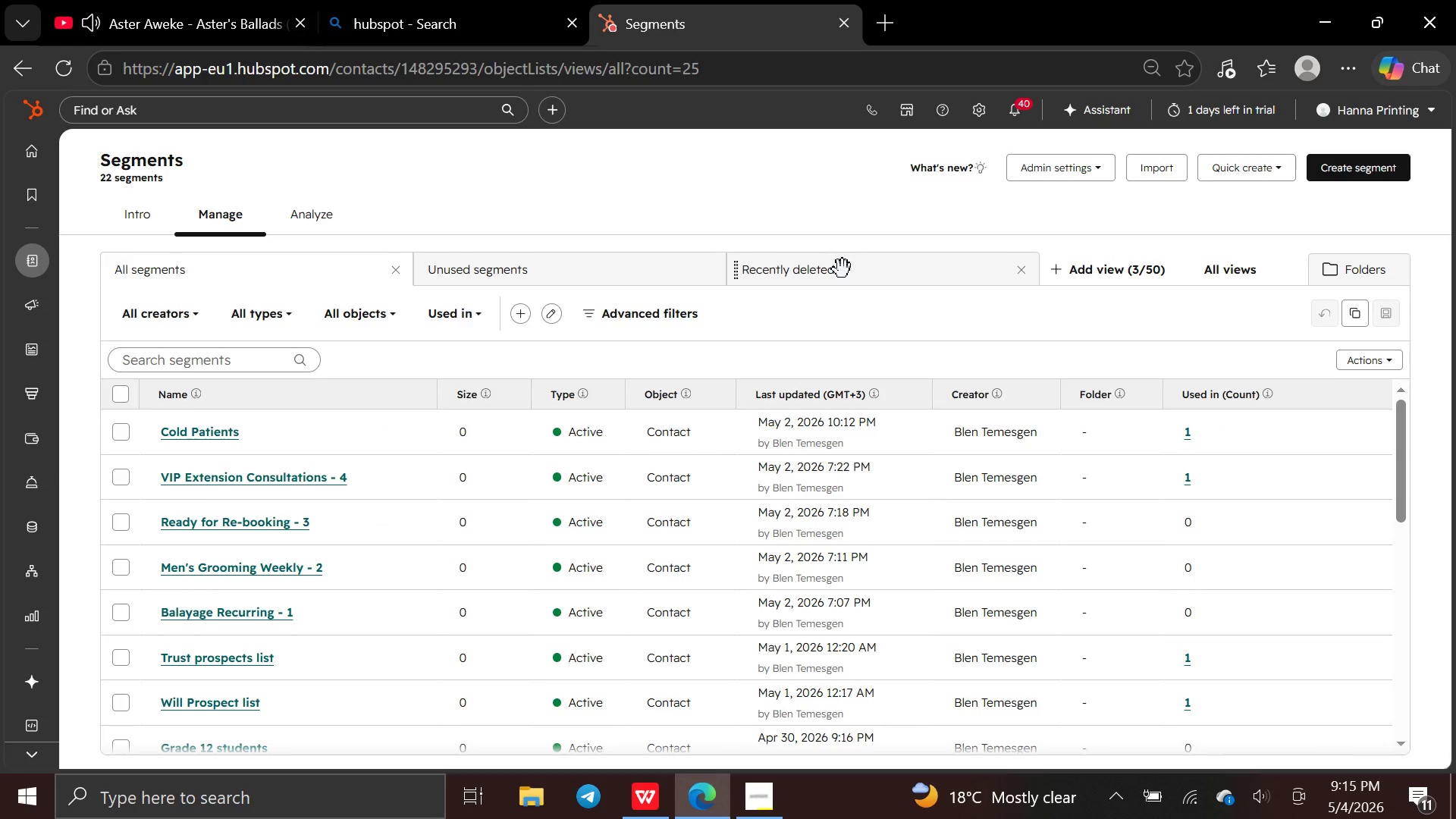 
wait(18.3)
 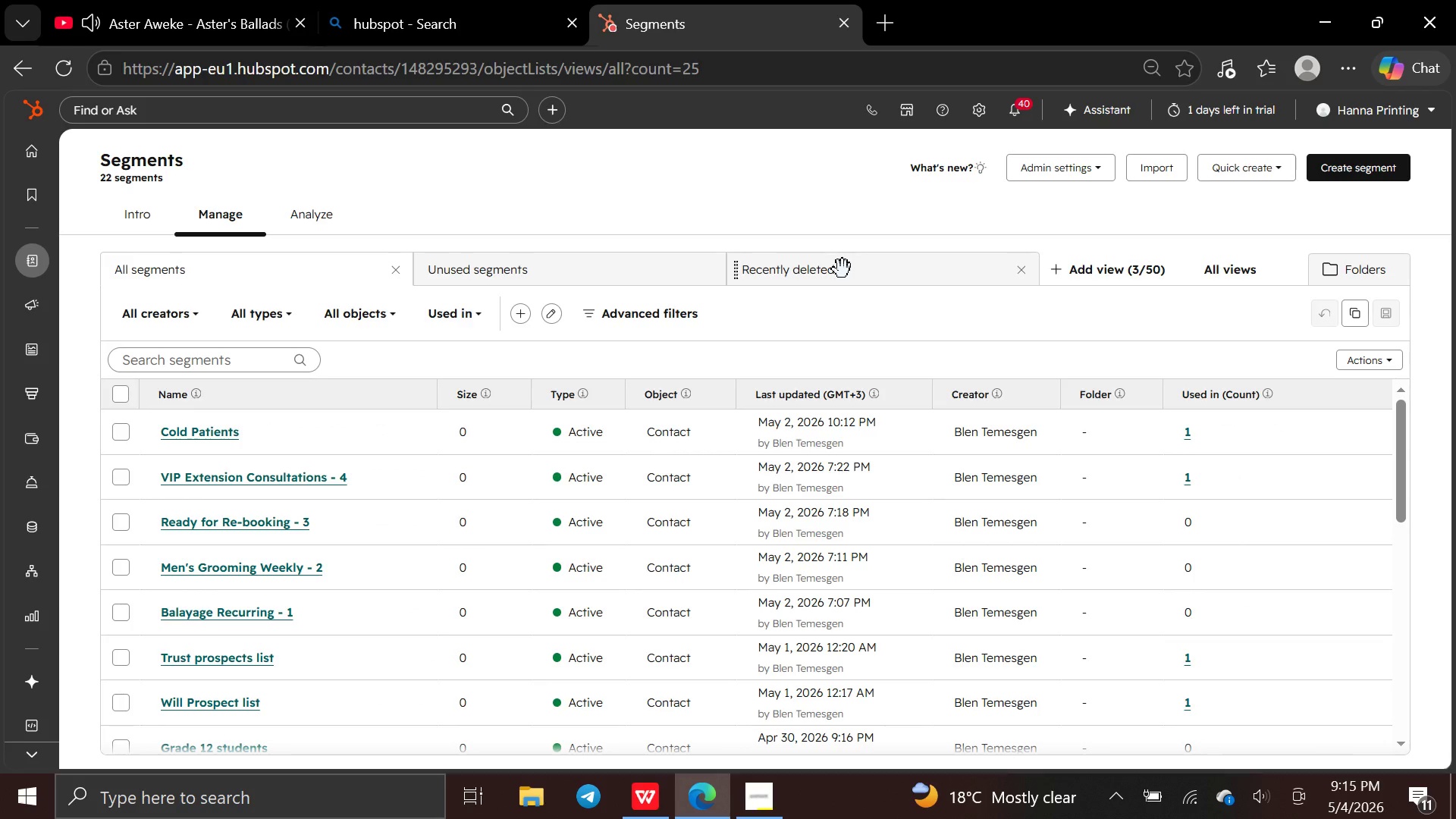 
left_click([1379, 165])
 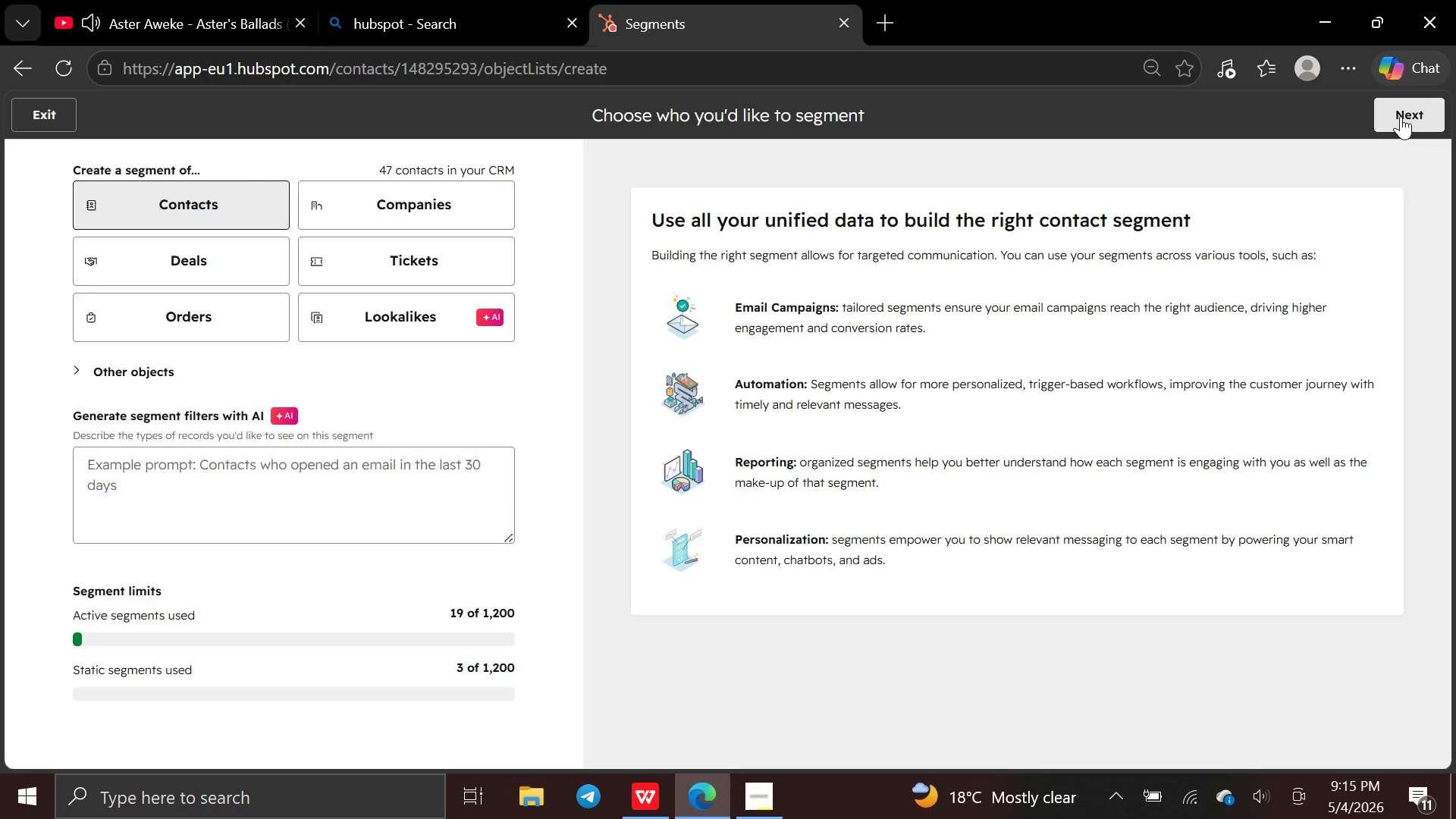 
left_click([1401, 116])
 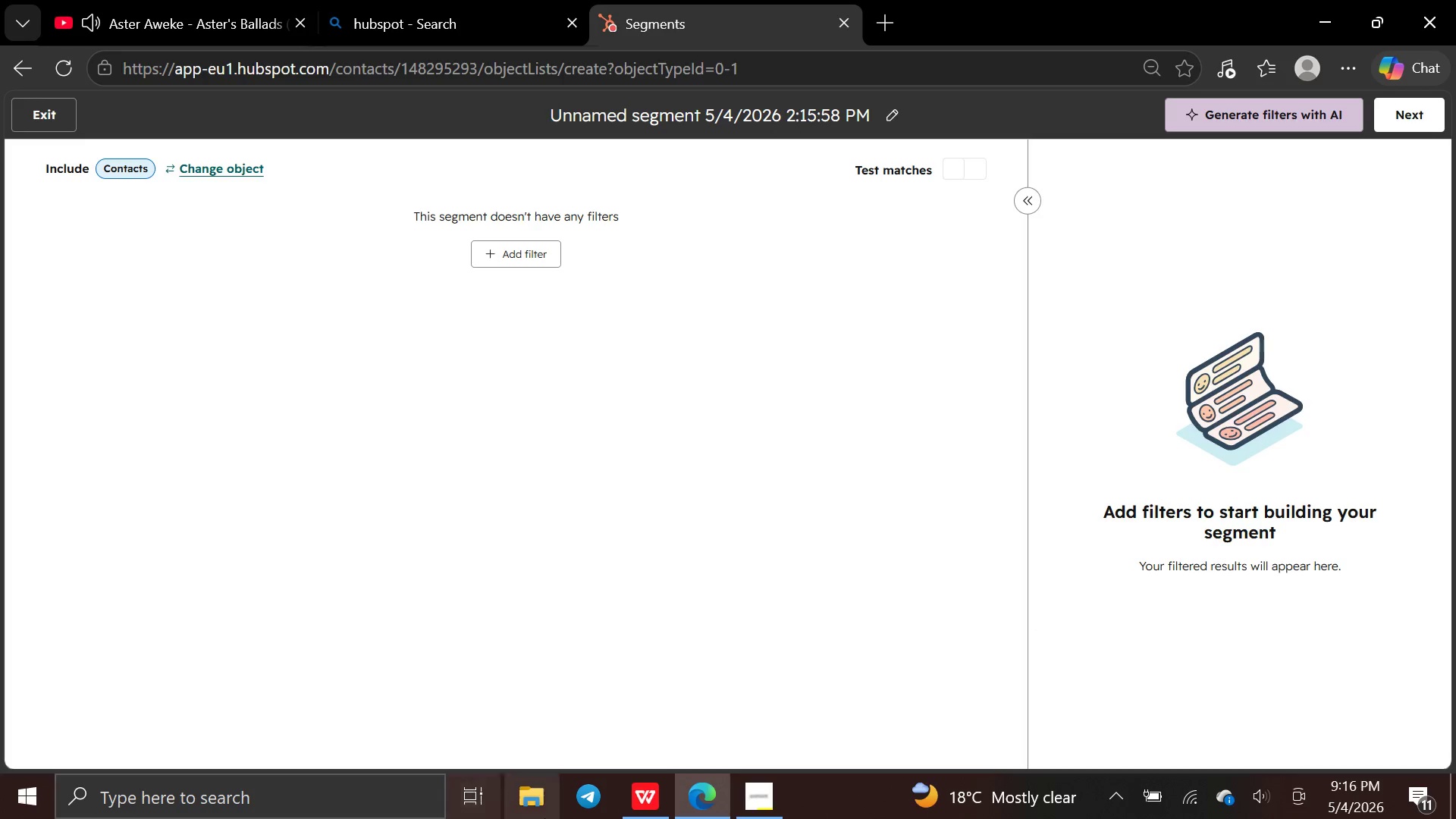 
wait(13.23)
 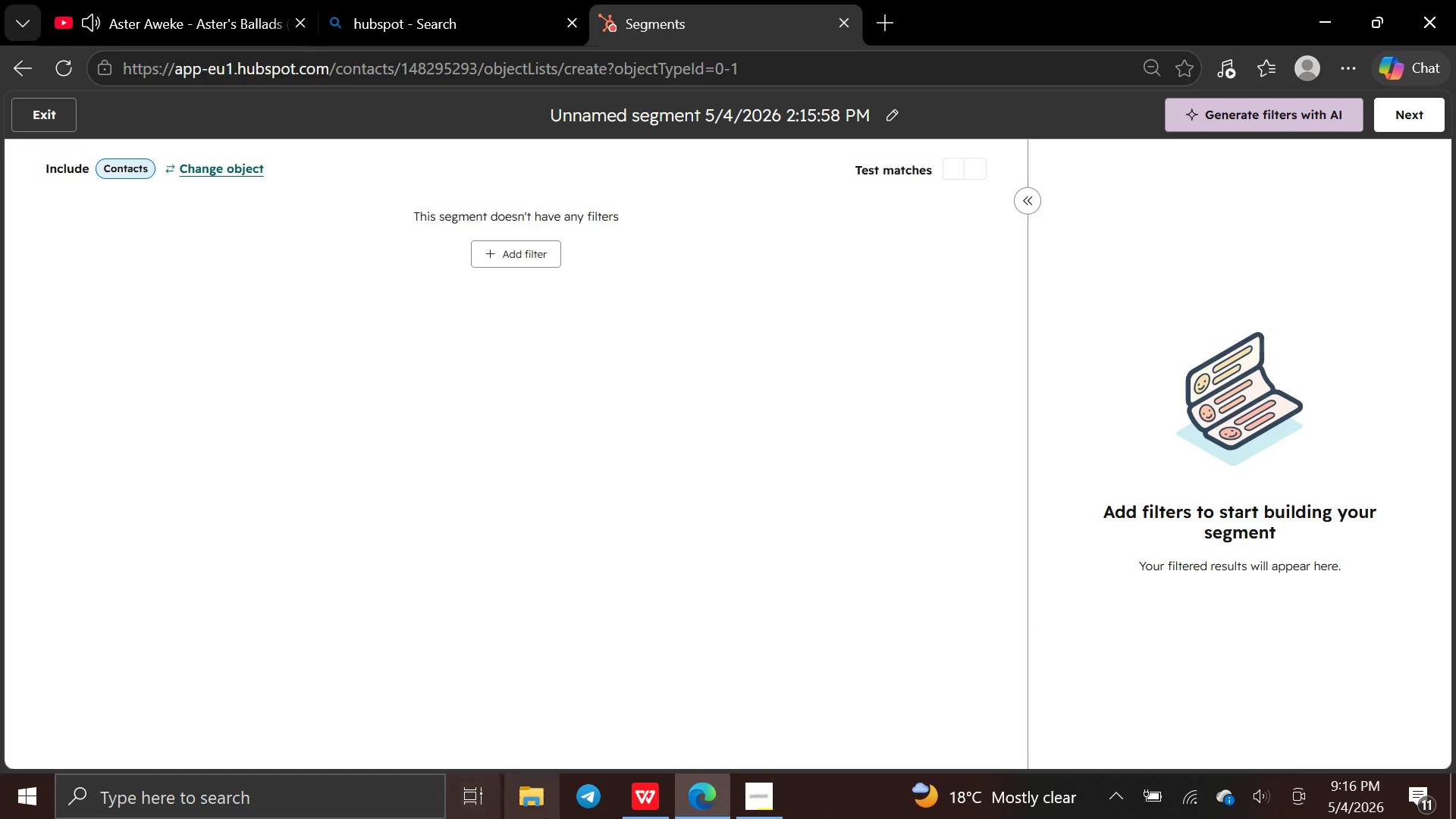 
right_click([394, 402])
 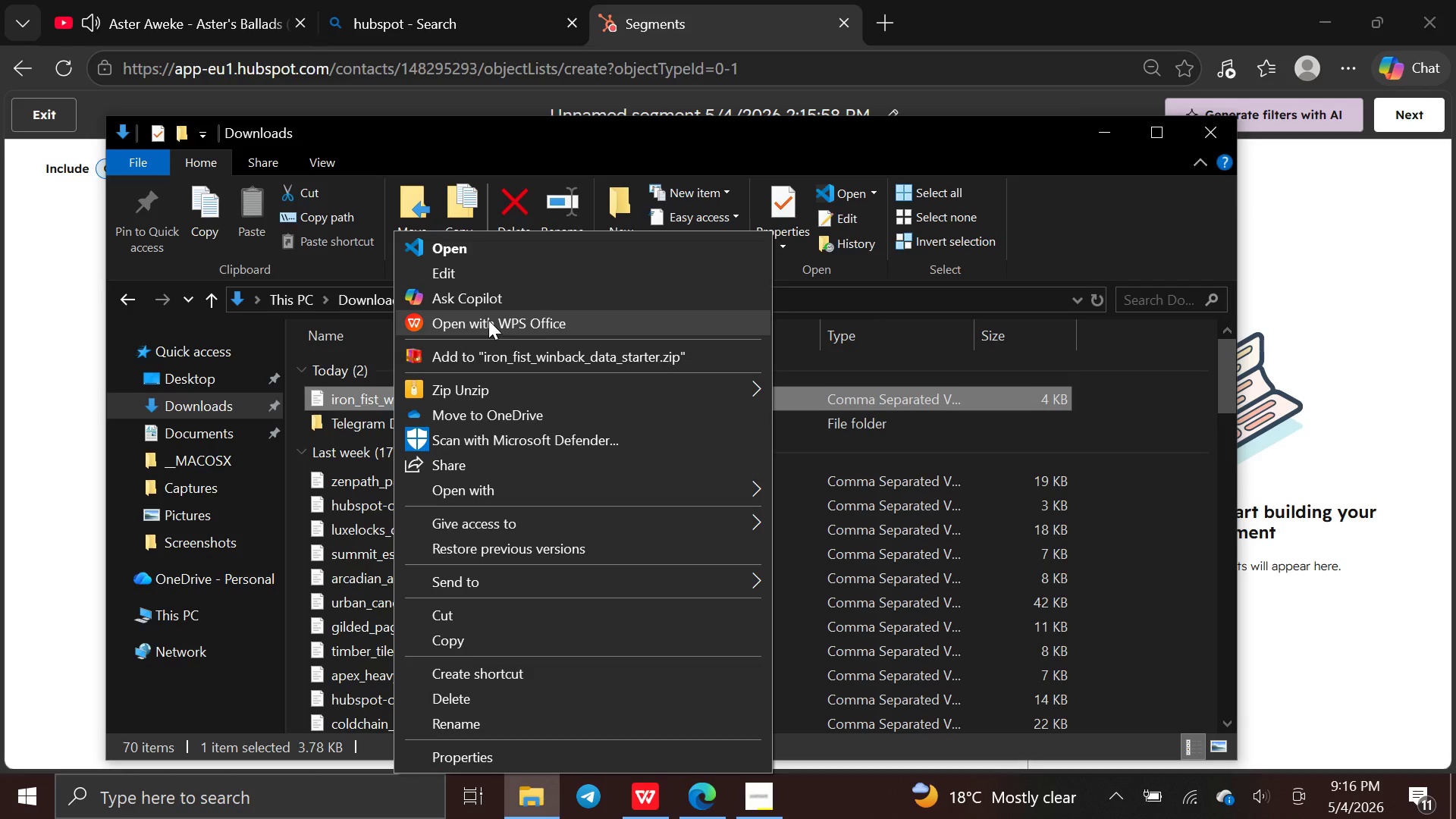 
wait(5.91)
 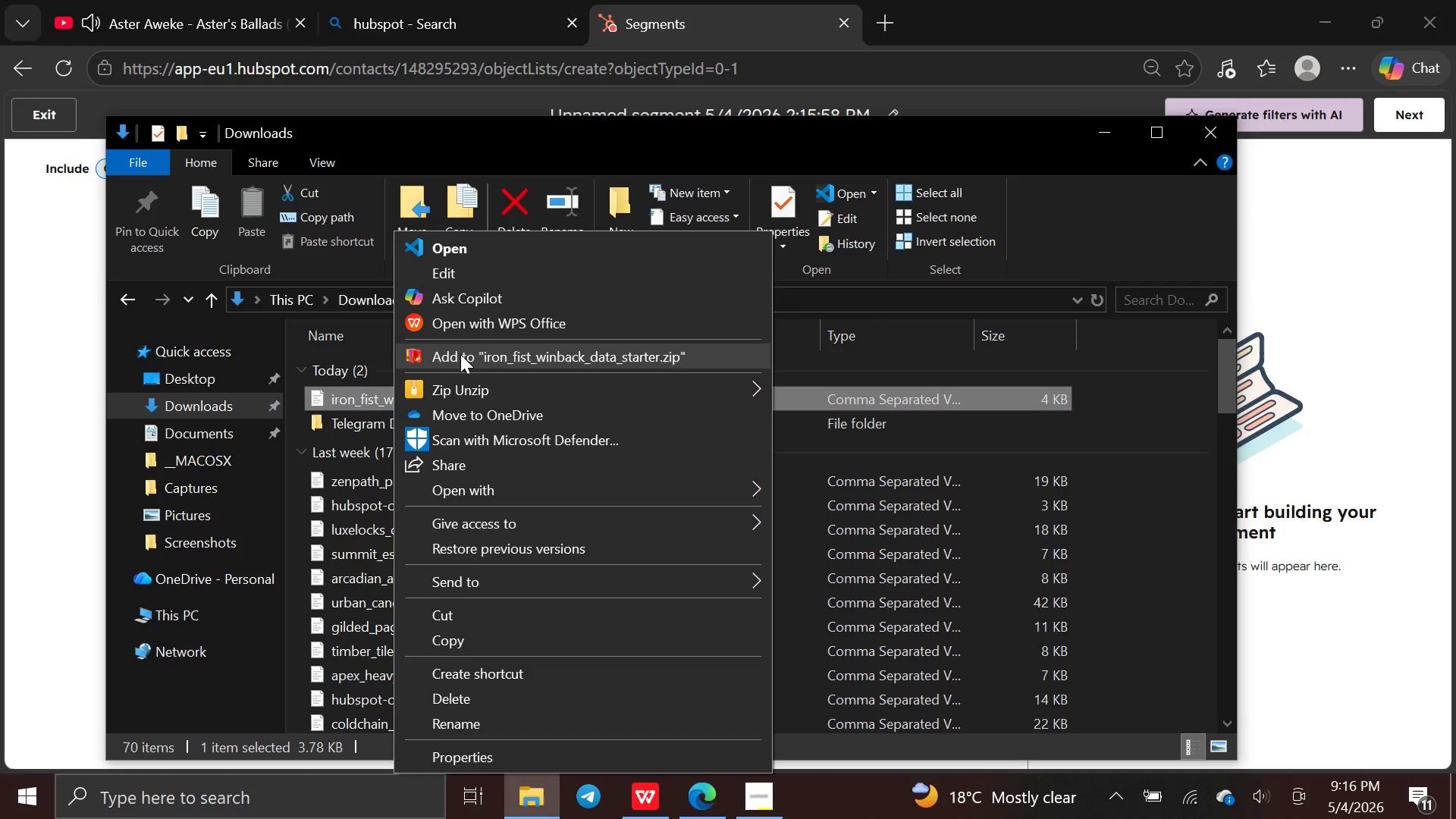 
left_click([488, 320])
 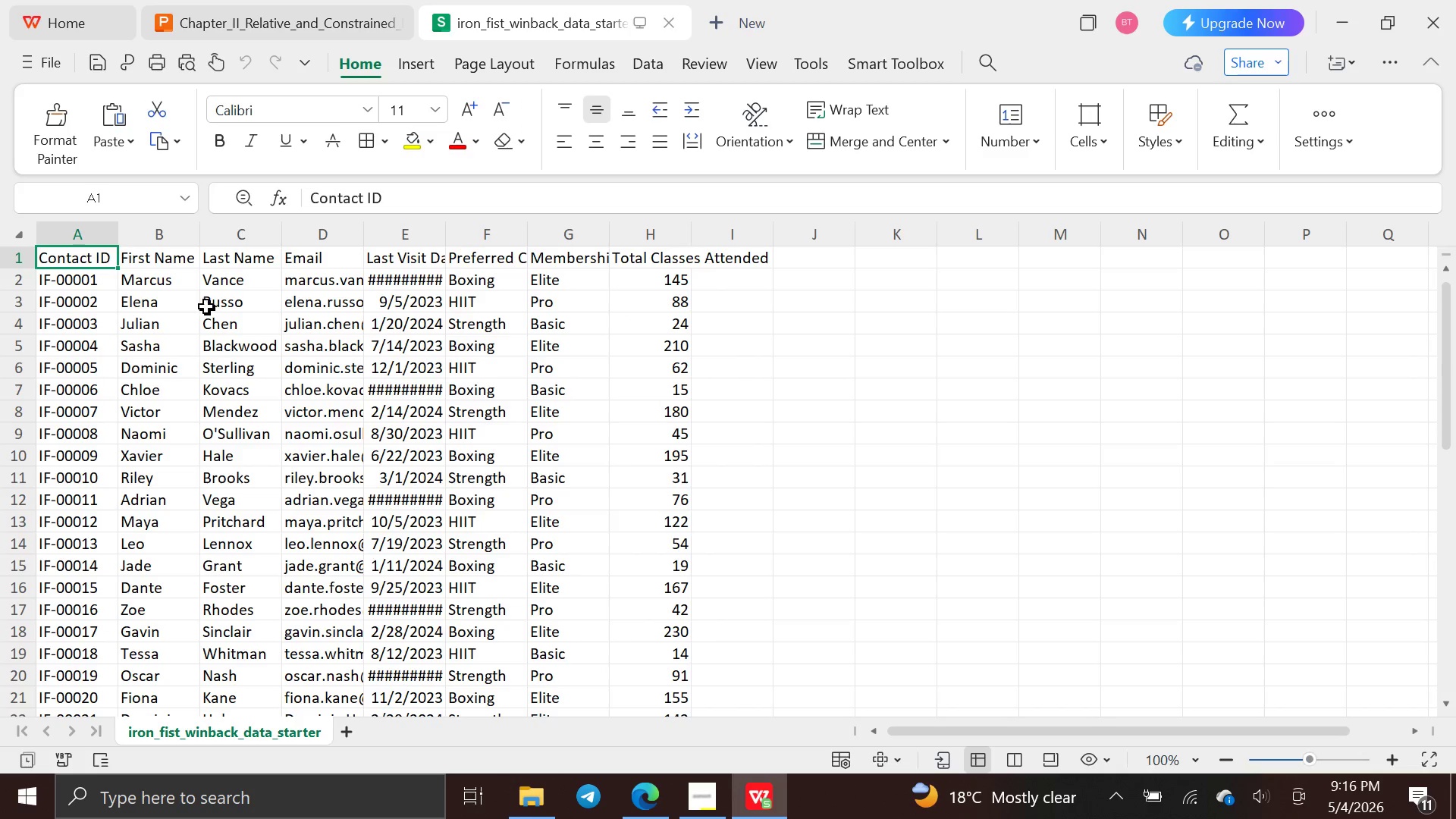 
left_click([412, 263])
 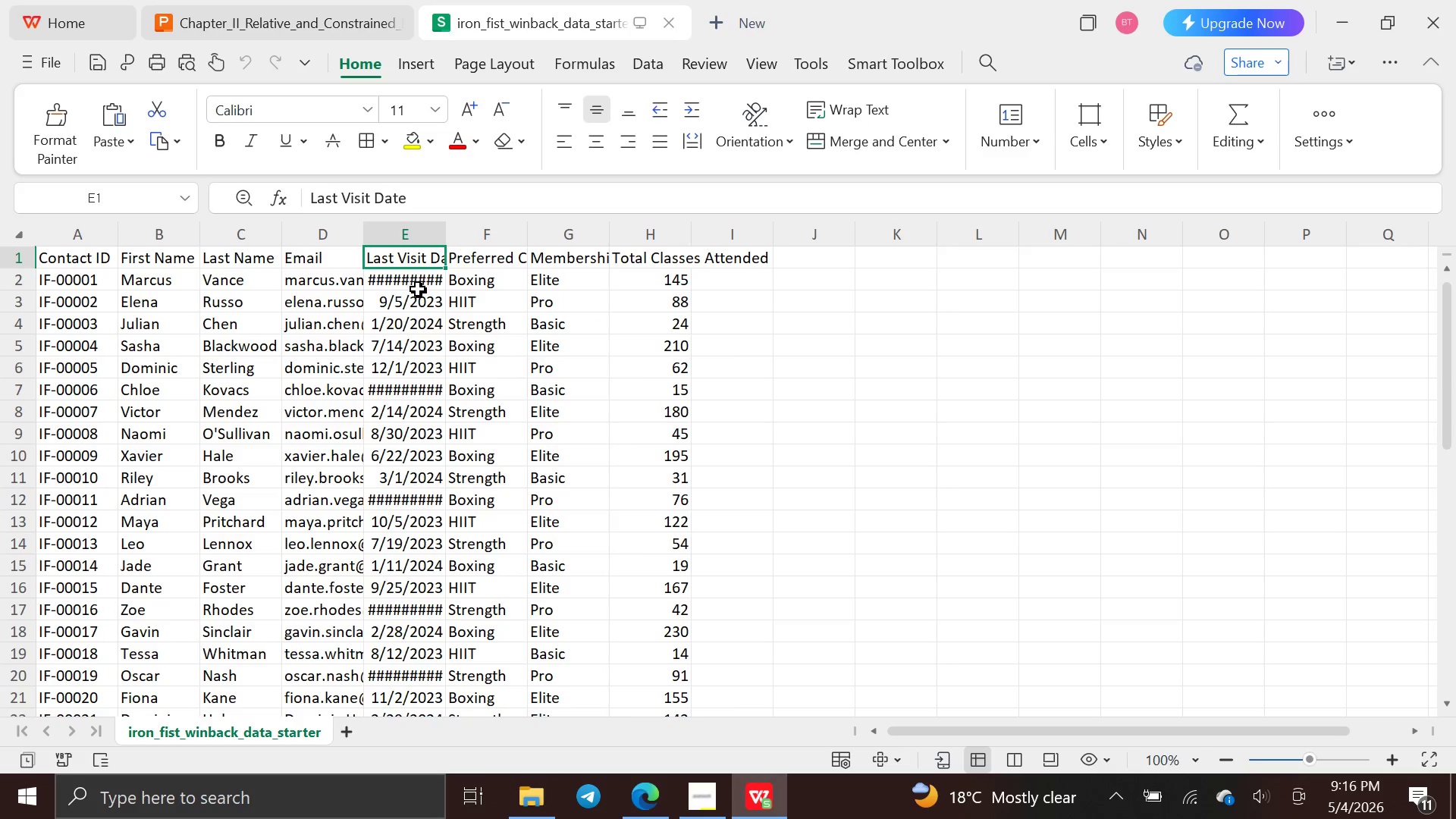 
left_click([418, 289])
 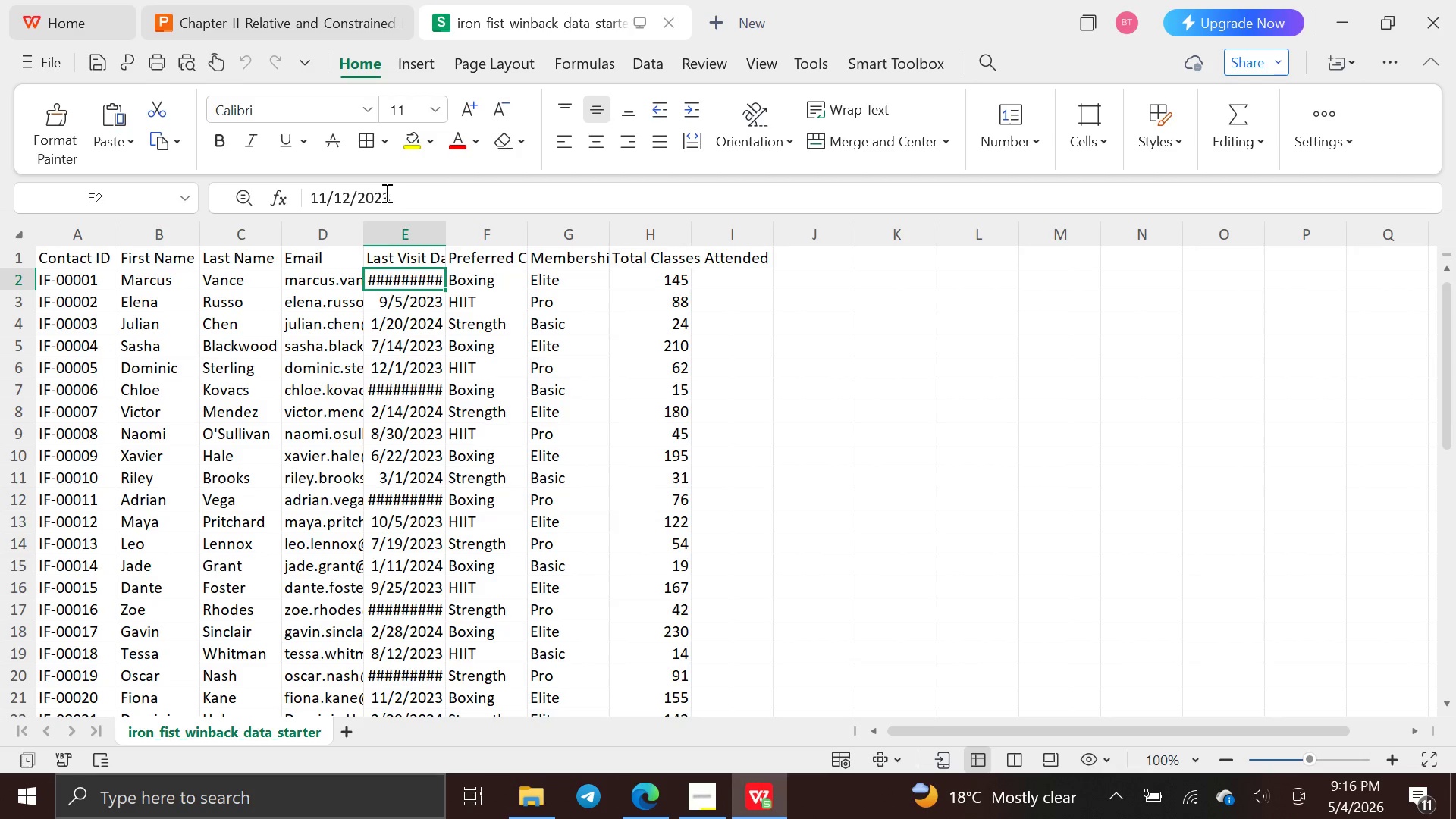 
left_click([396, 191])
 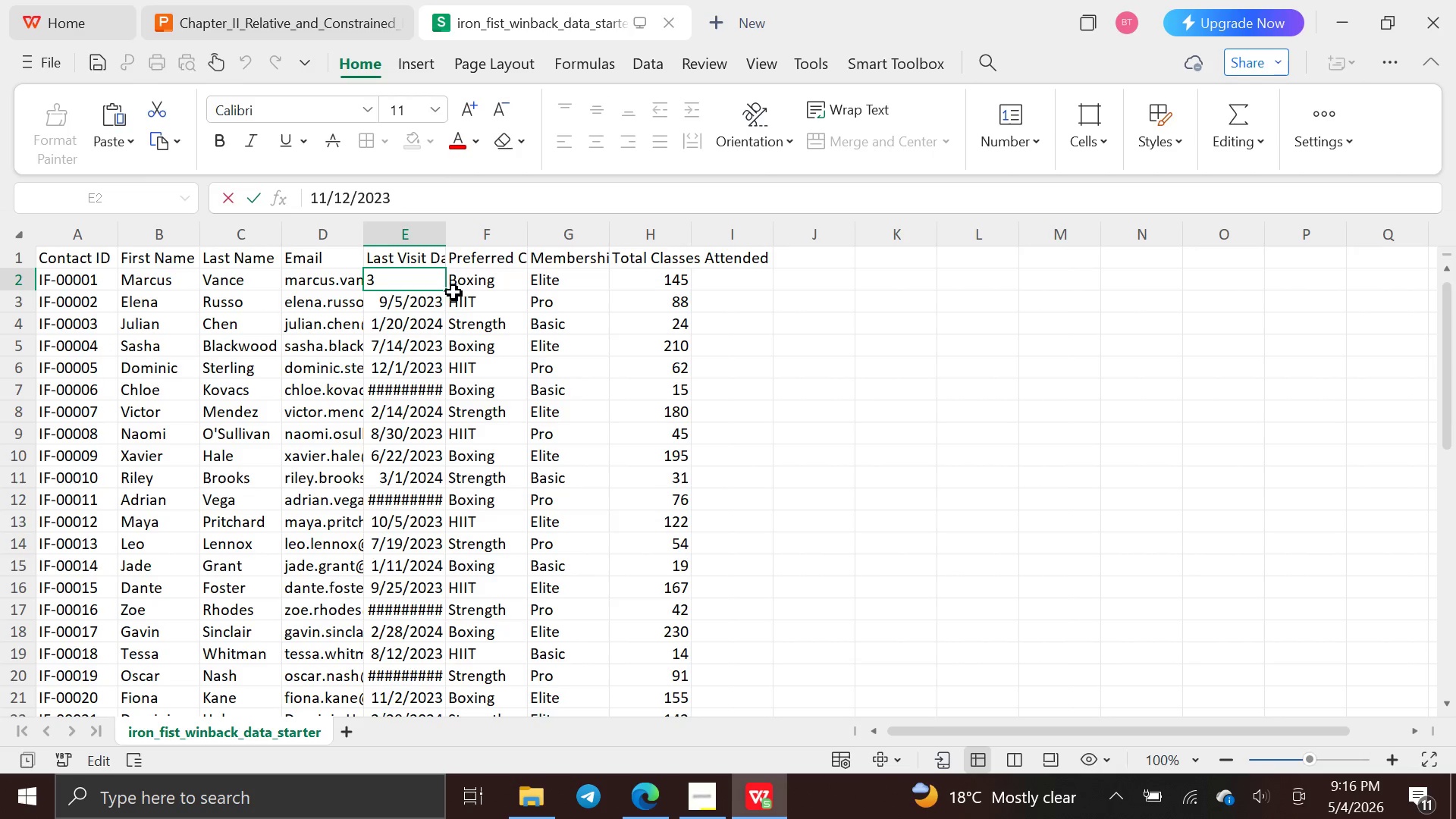 
left_click([461, 285])
 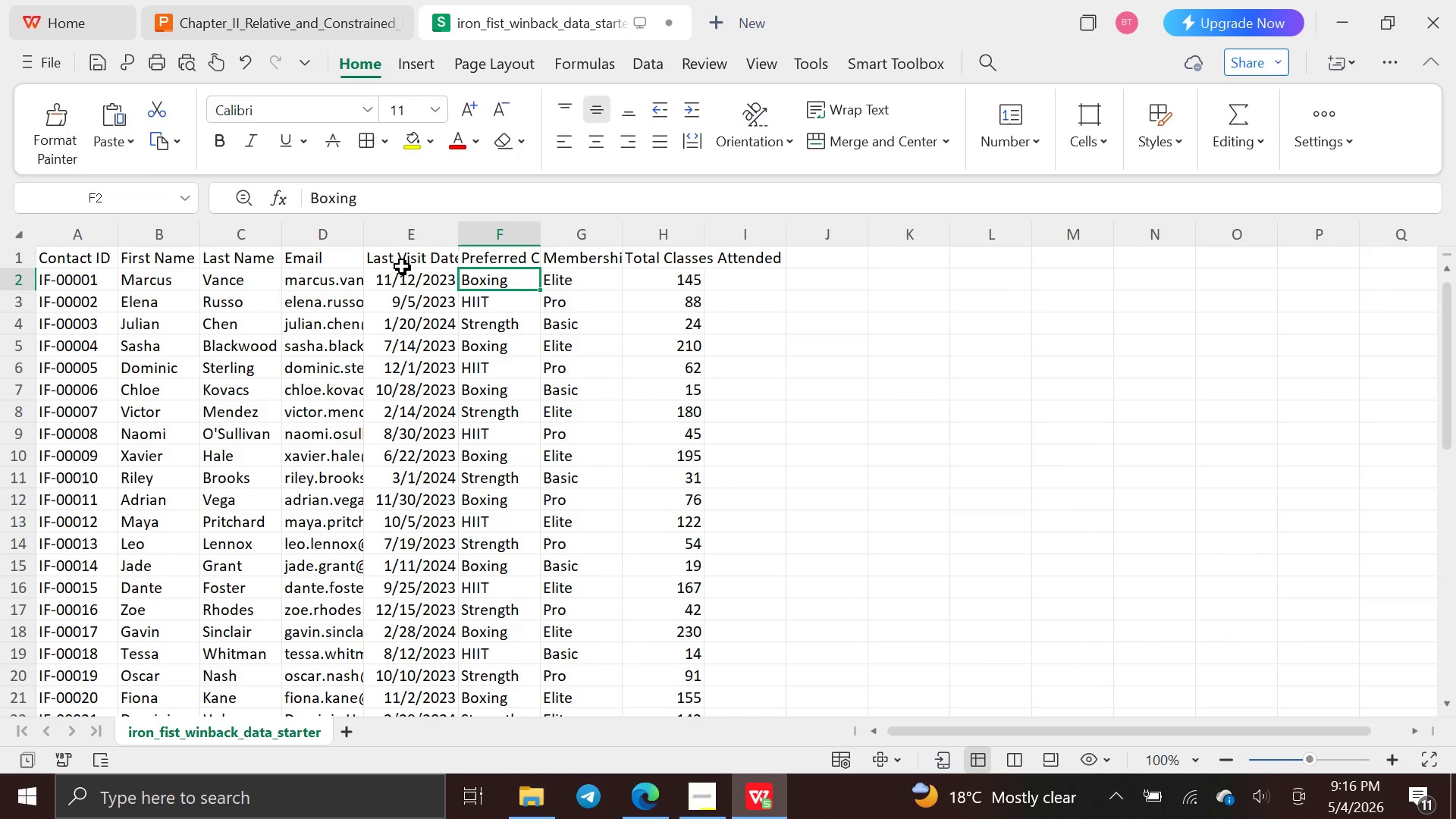 
left_click([403, 262])
 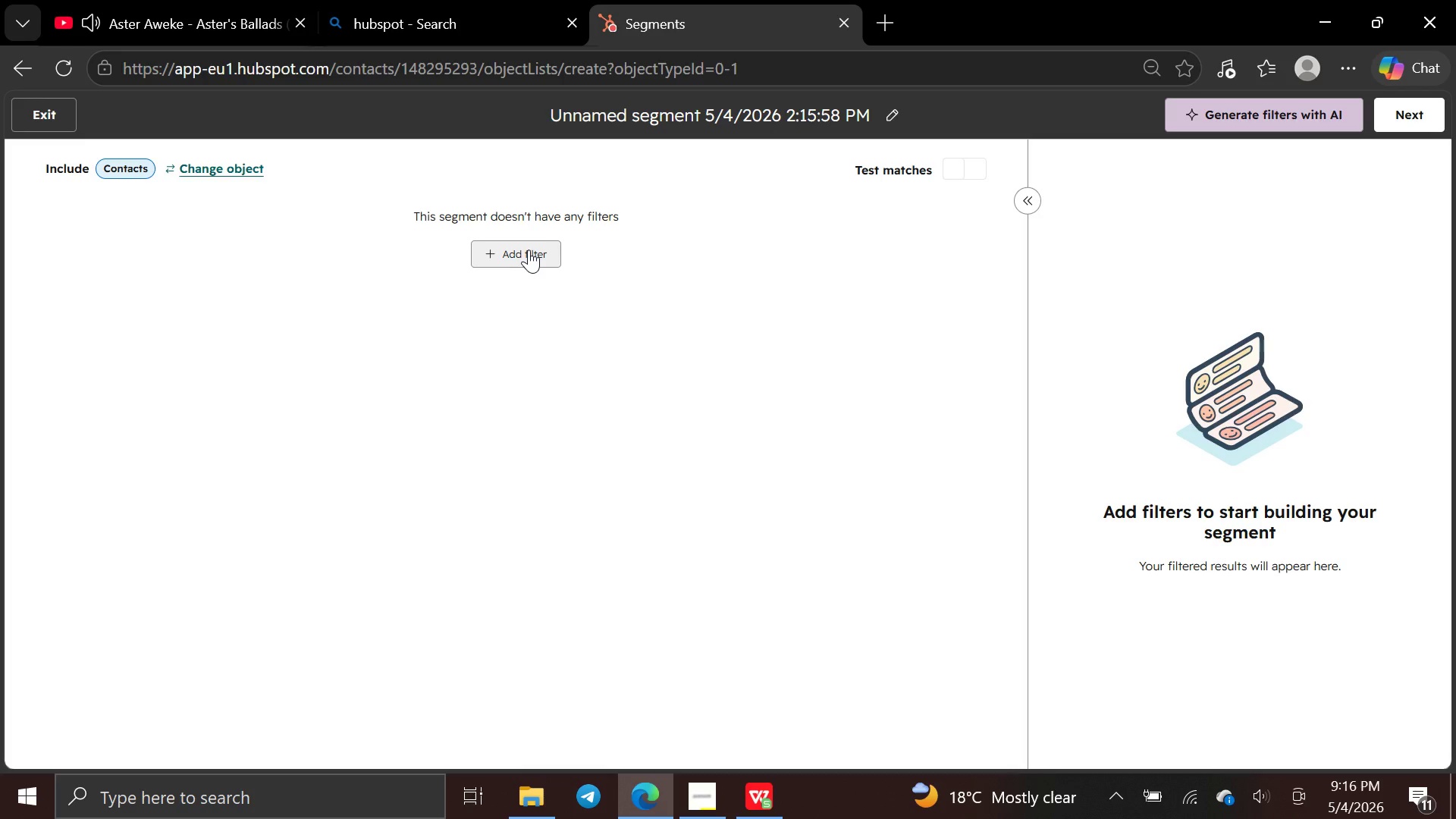 
wait(11.7)
 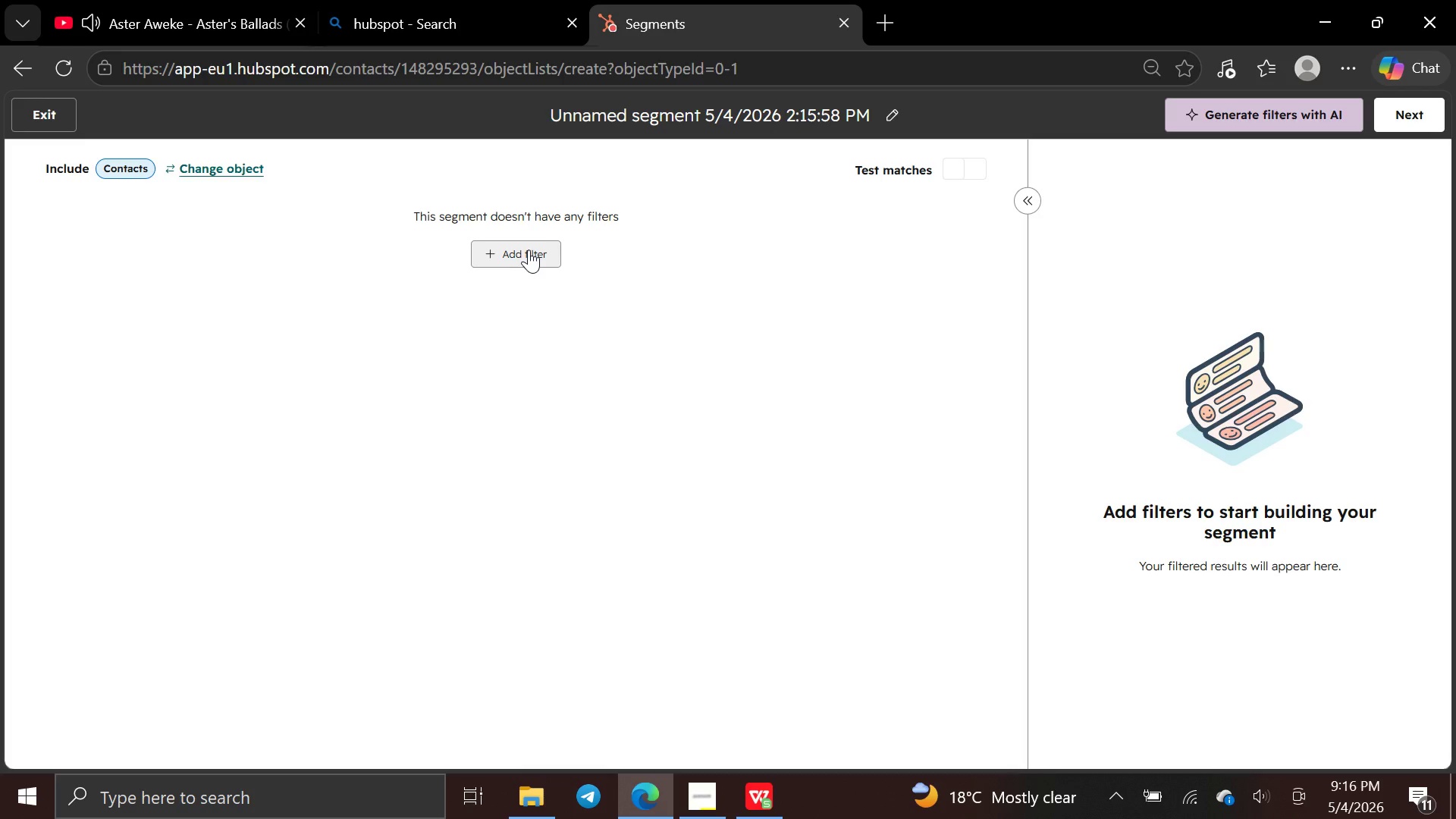 
left_click_drag(start_coordinate=[488, 512], to_coordinate=[485, 518])
 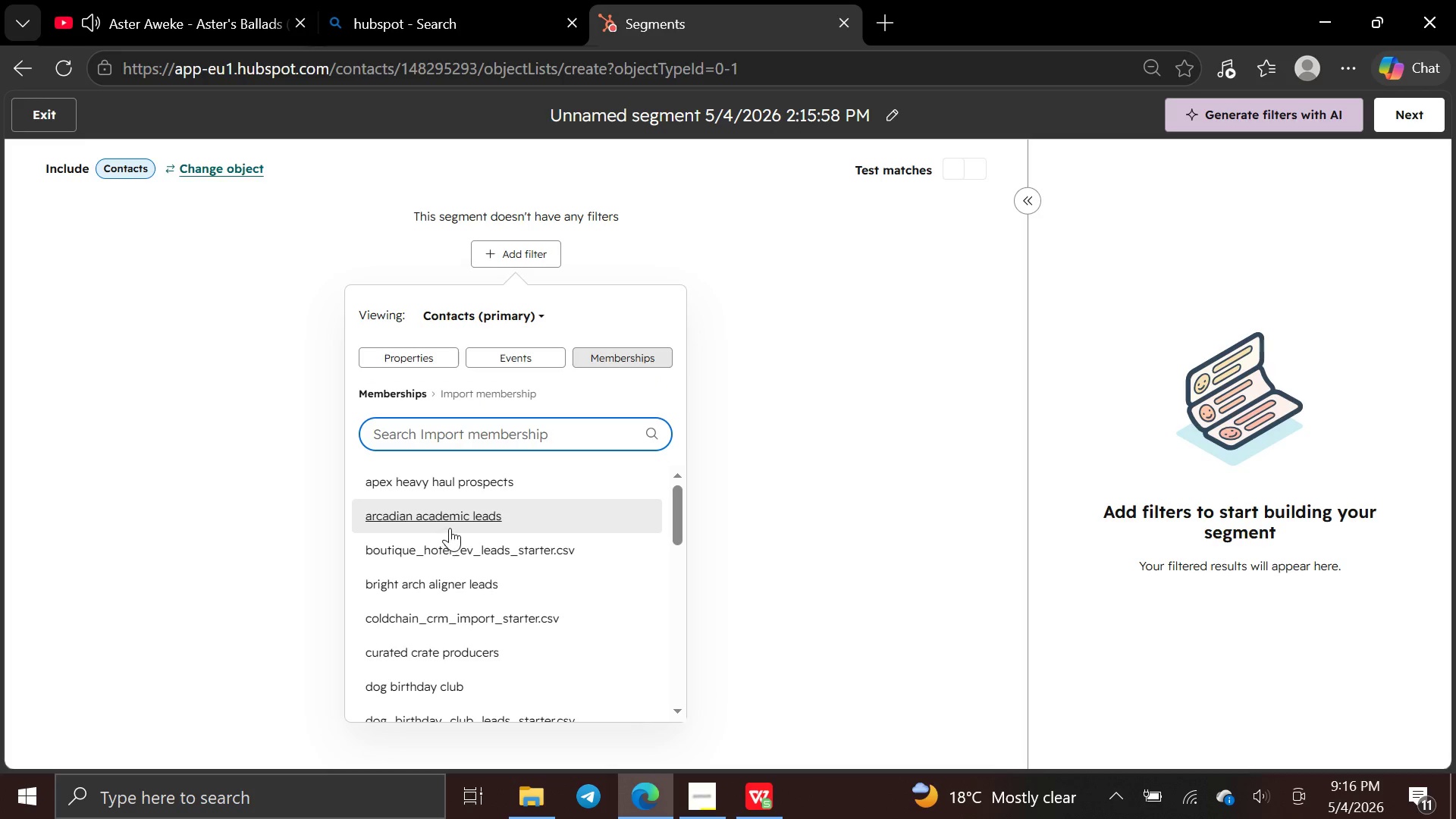 
scroll: coordinate [442, 521], scroll_direction: none, amount: 0.0
 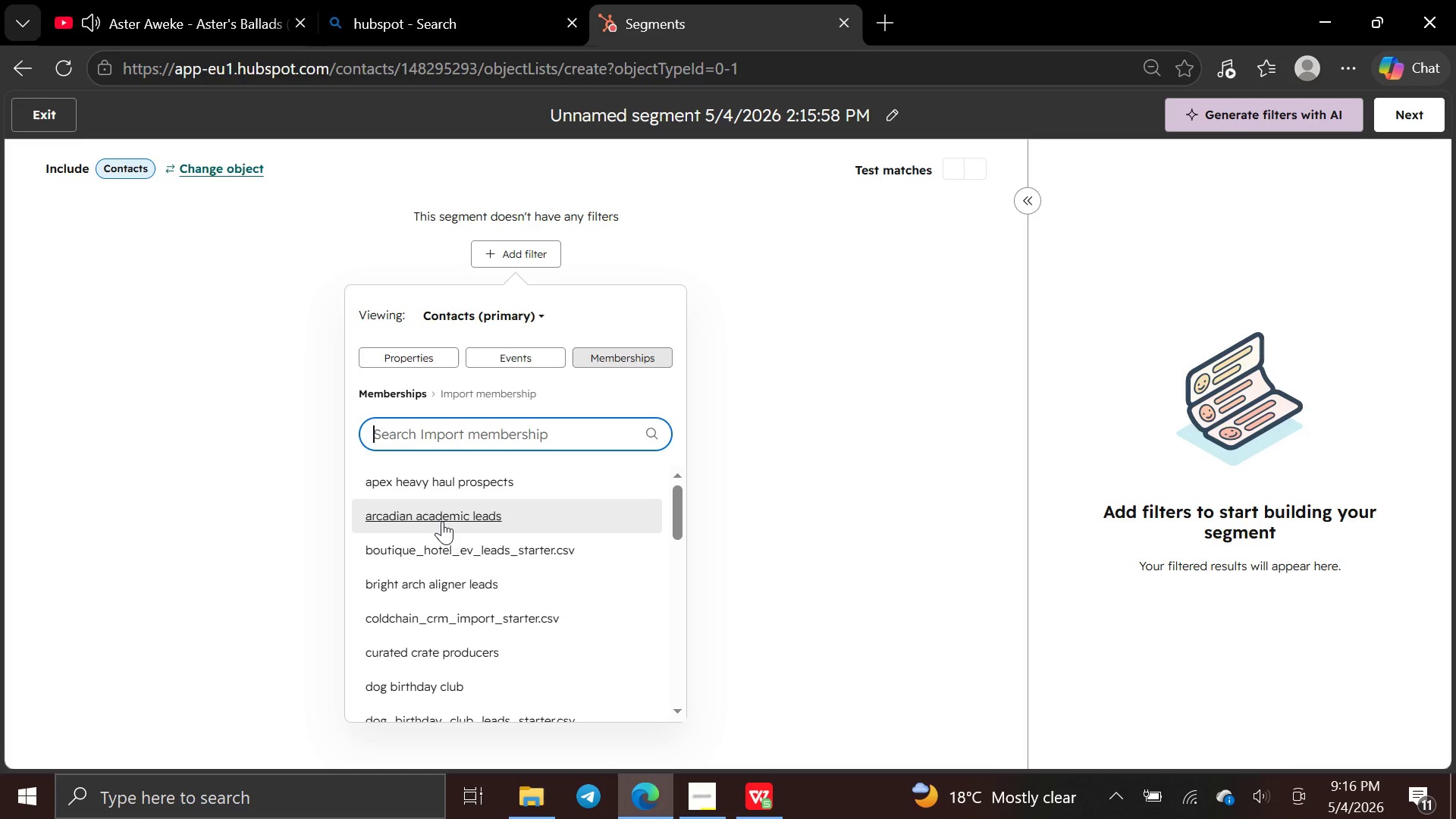 
scroll: coordinate [442, 521], scroll_direction: down, amount: 2.0
 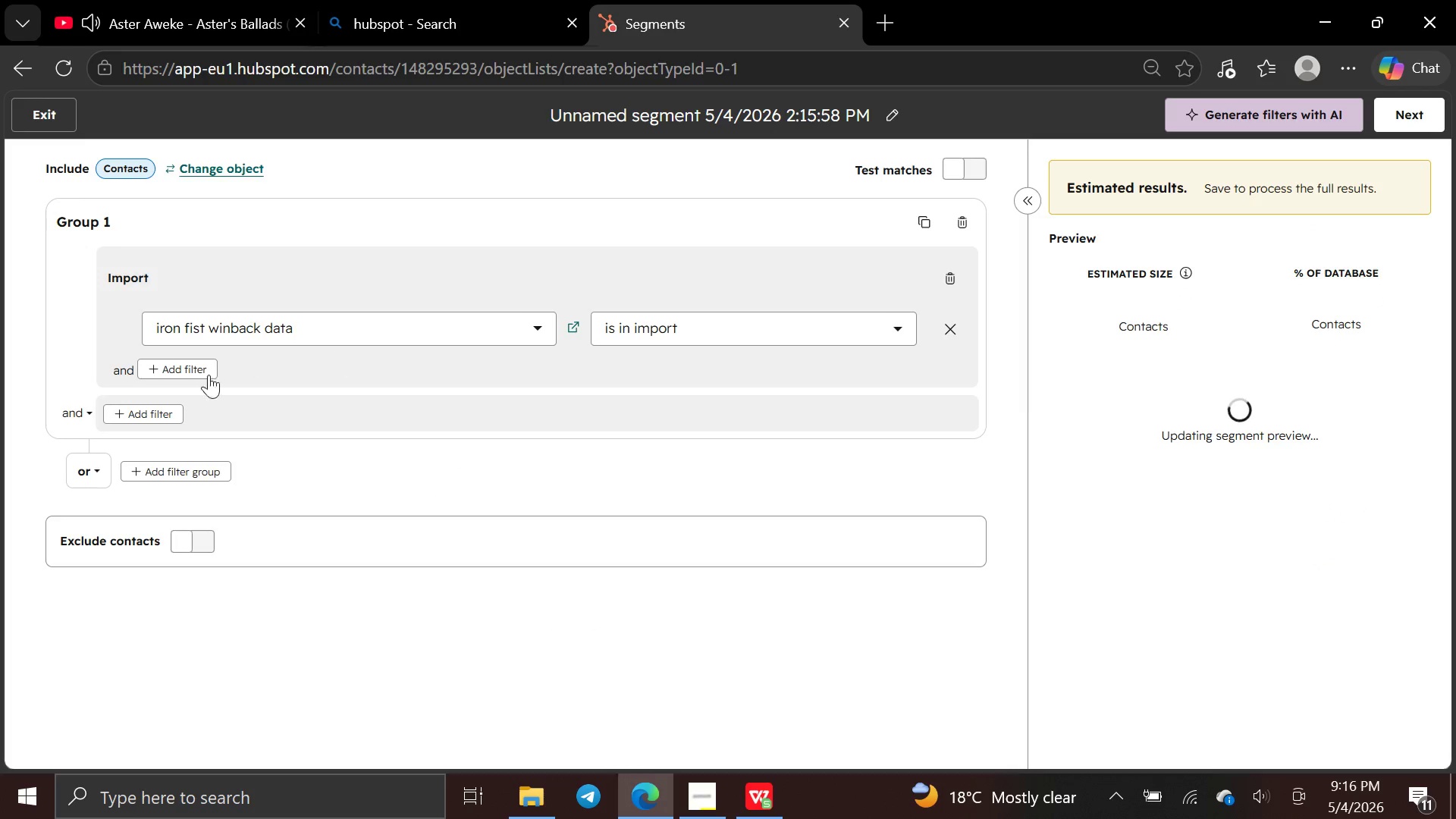 
left_click([156, 417])
 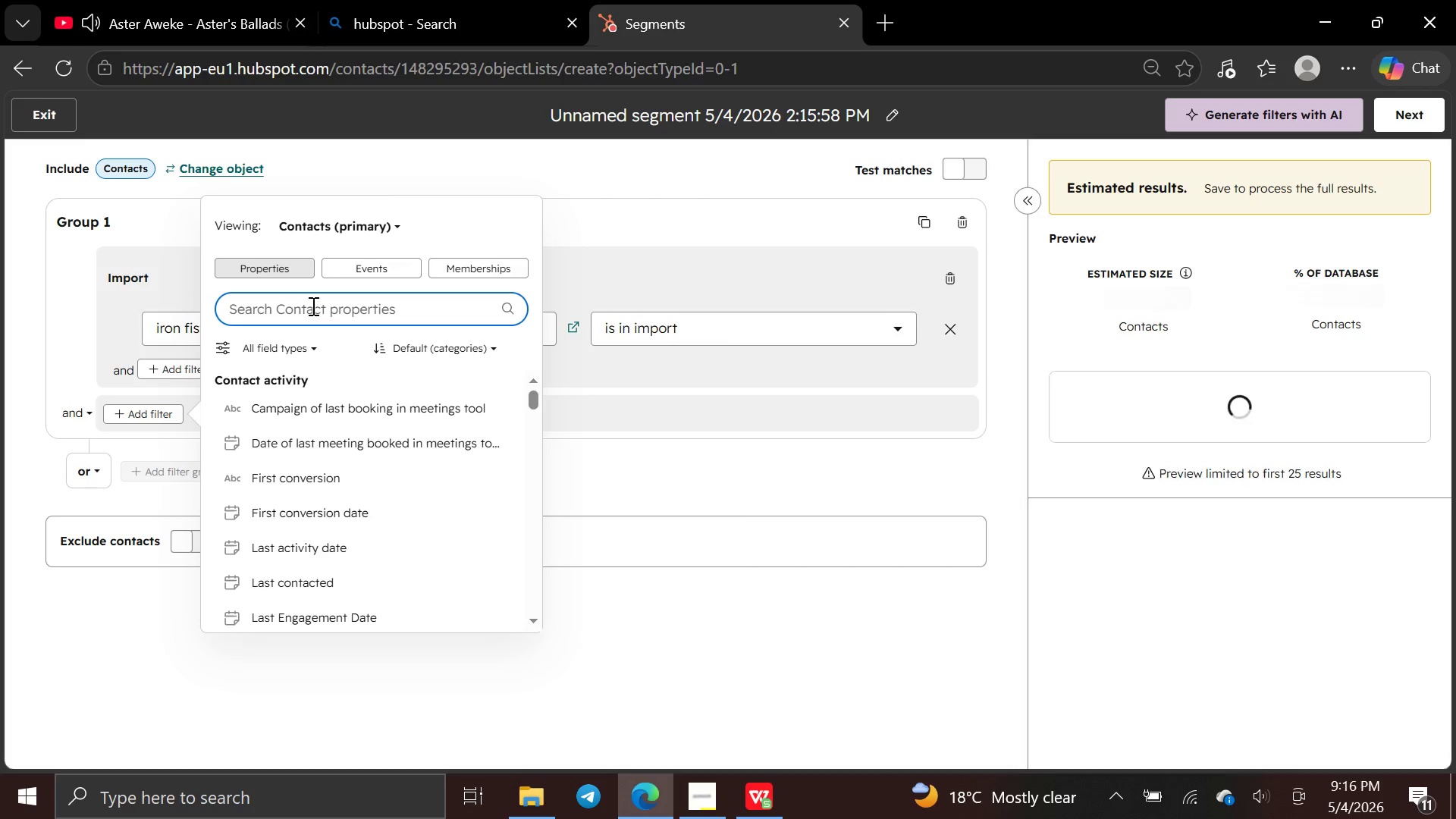 
wait(5.8)
 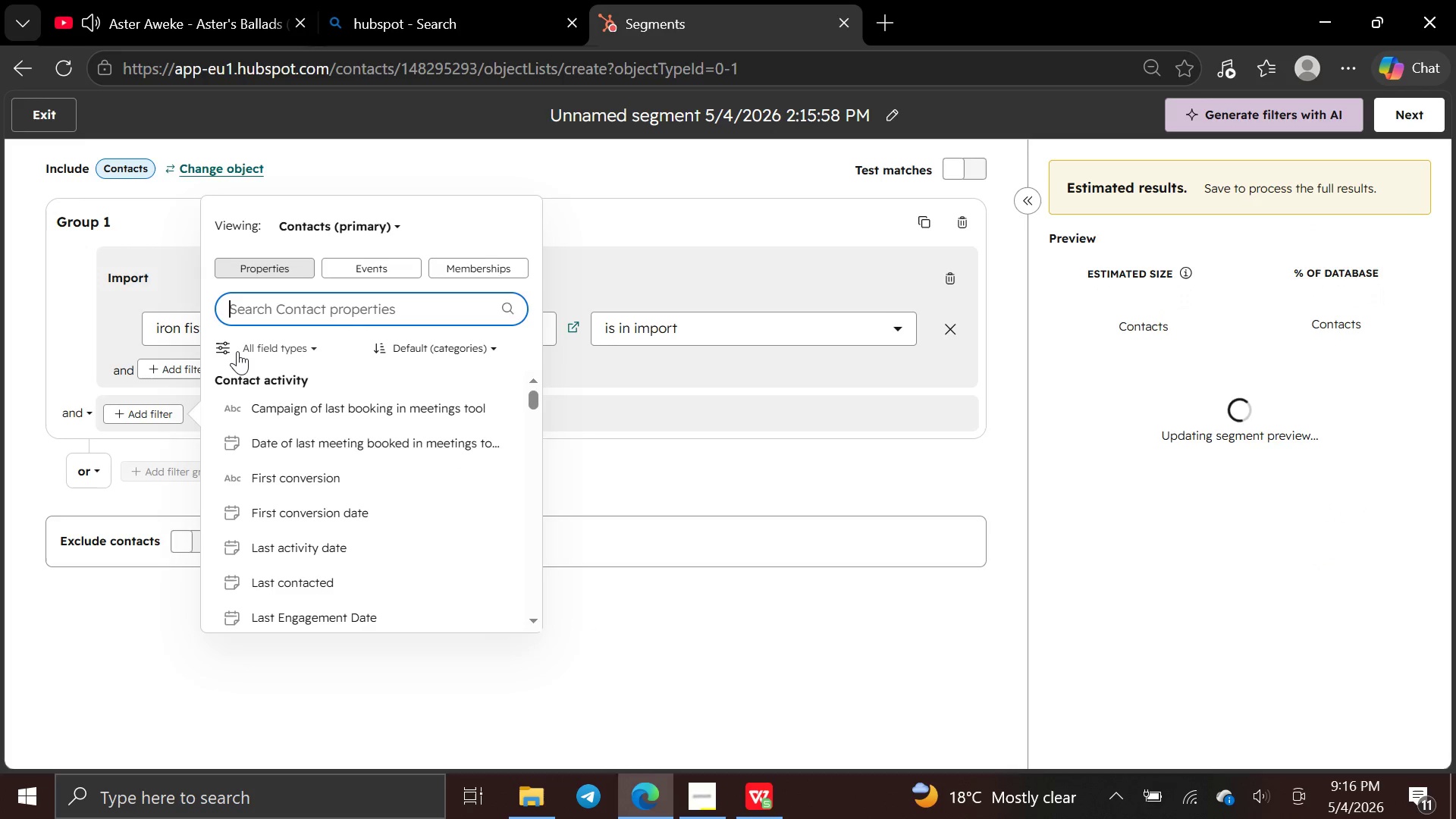 
type(last)
 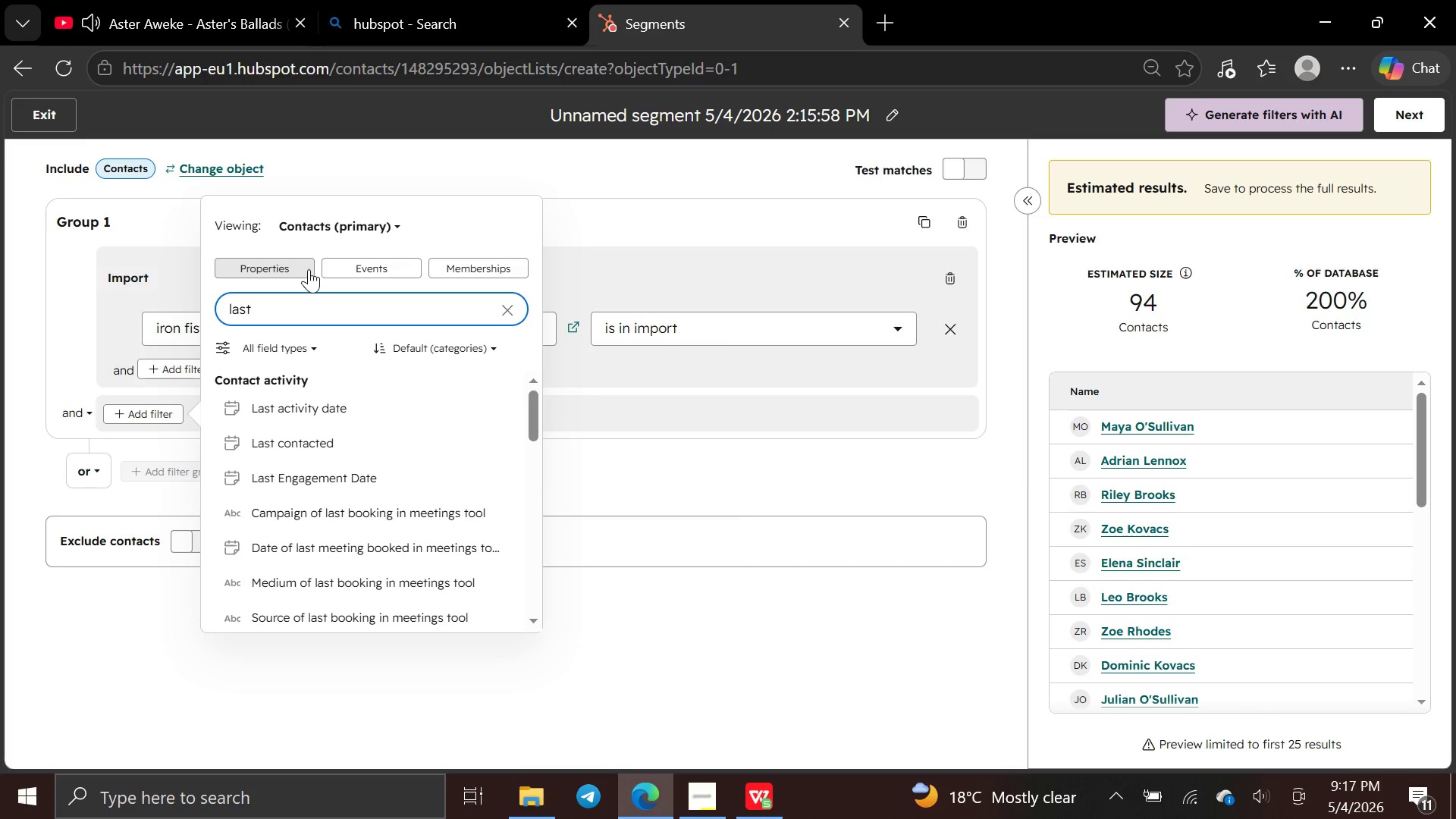 
key(Space)
 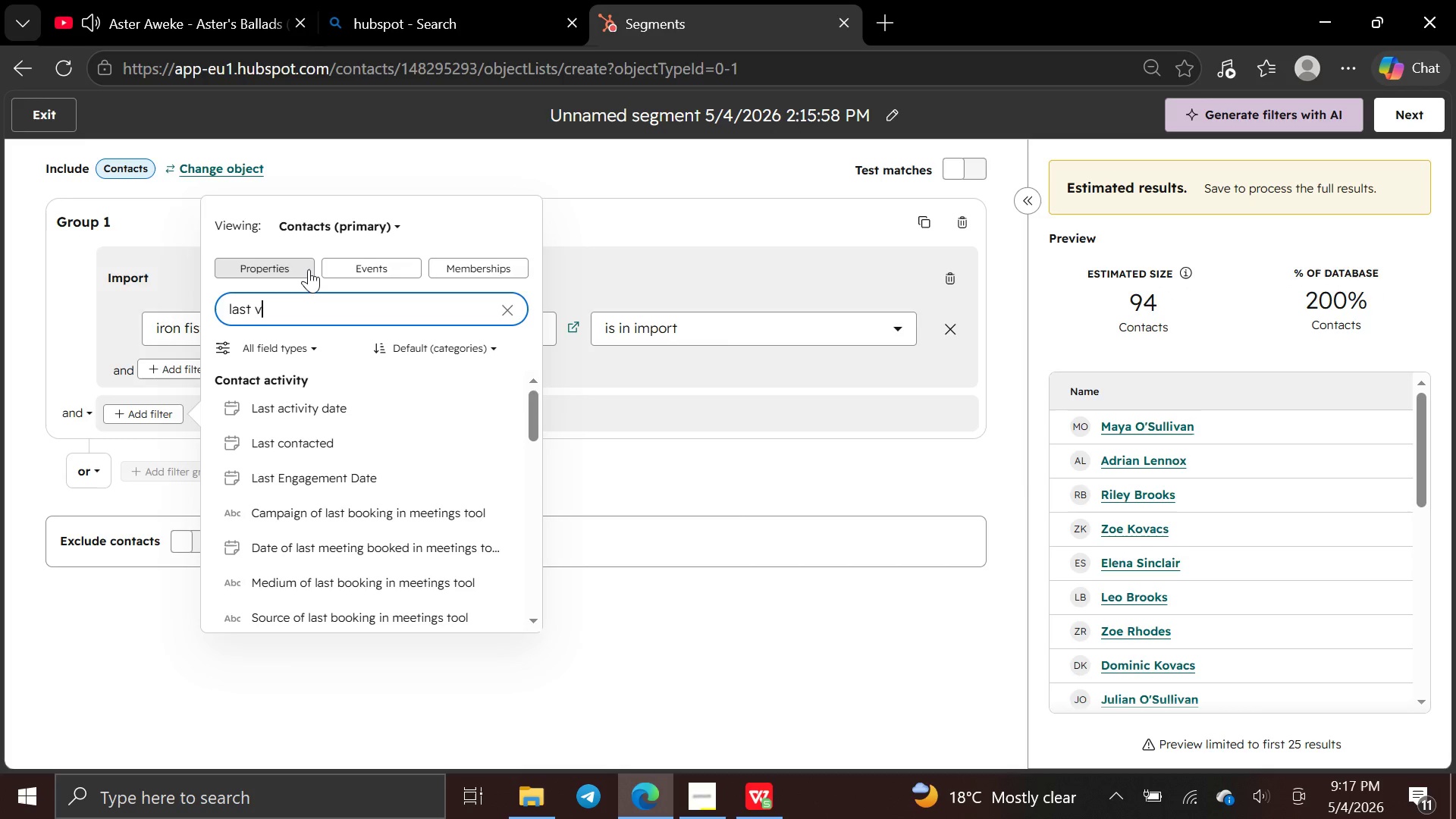 
key(V)
 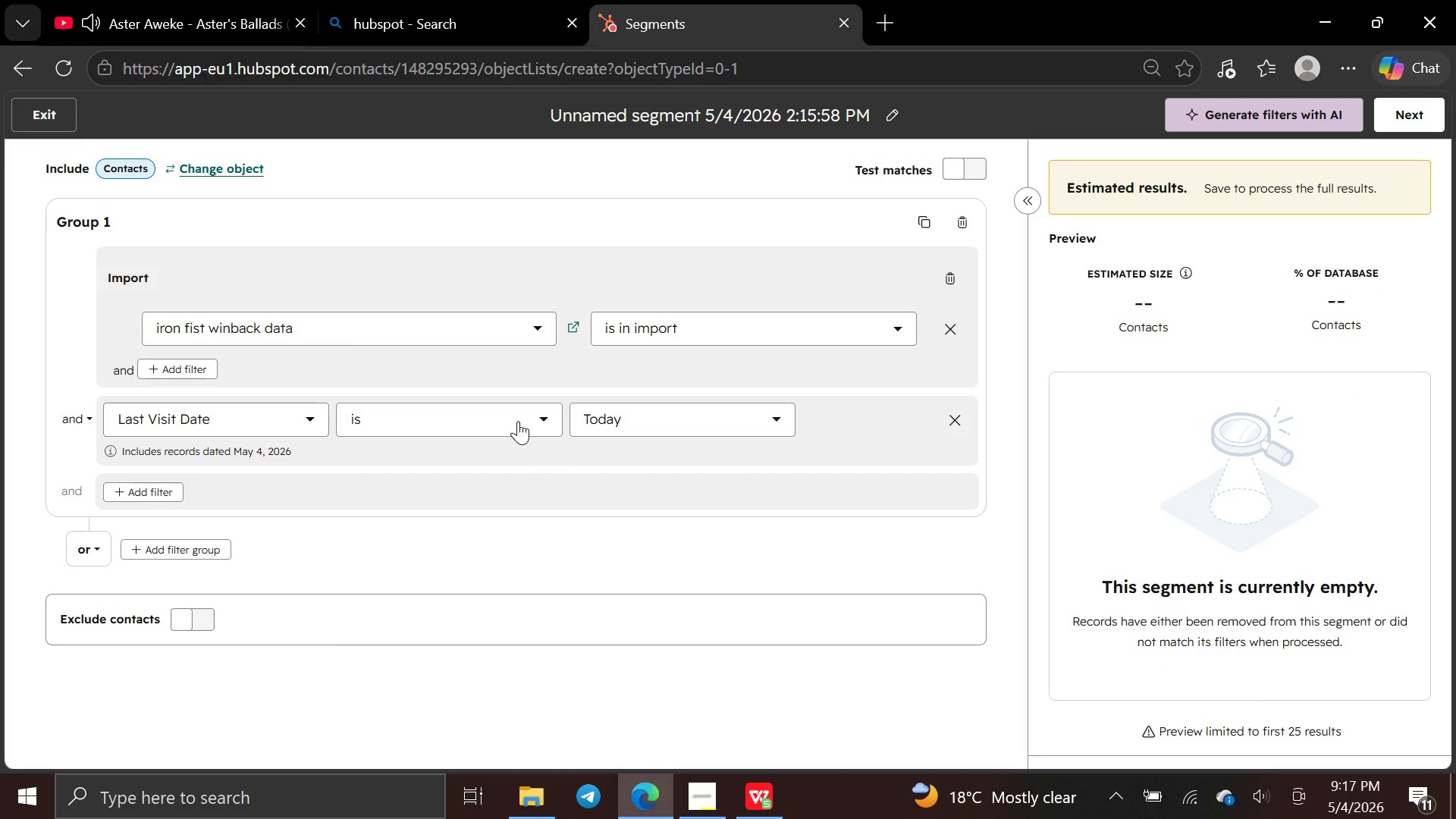 
wait(16.34)
 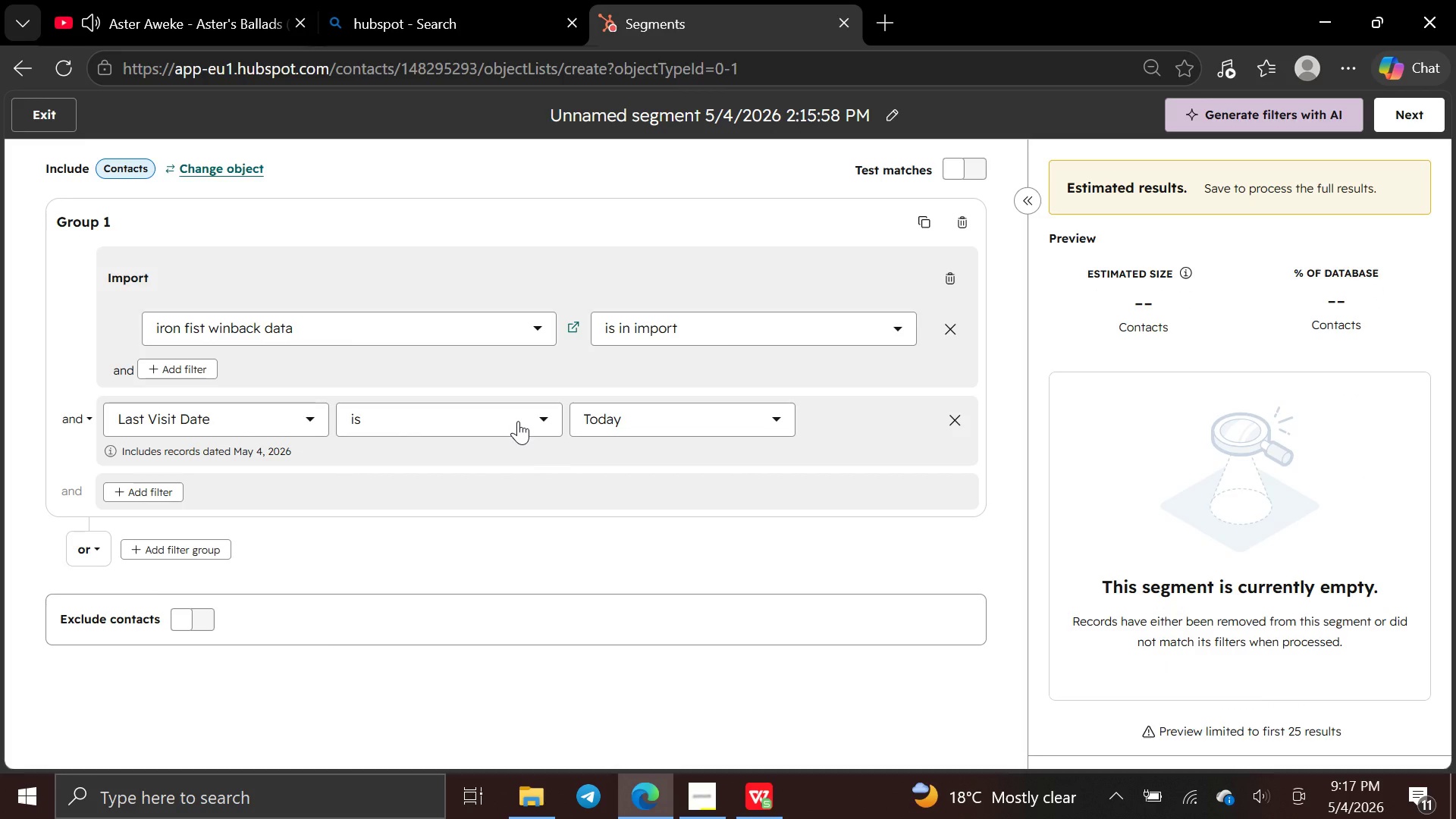 
left_click([750, 798])
 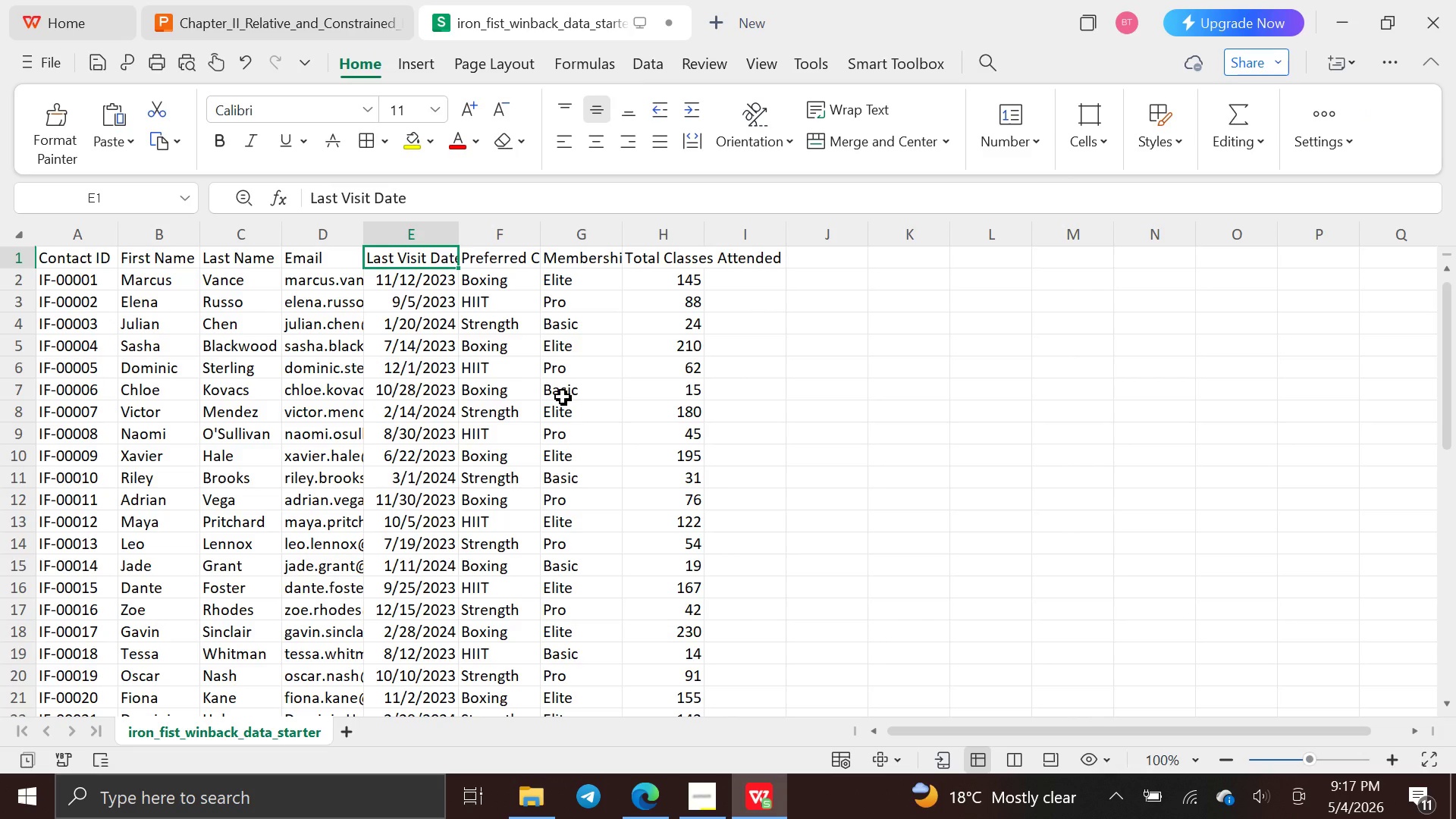 
wait(6.62)
 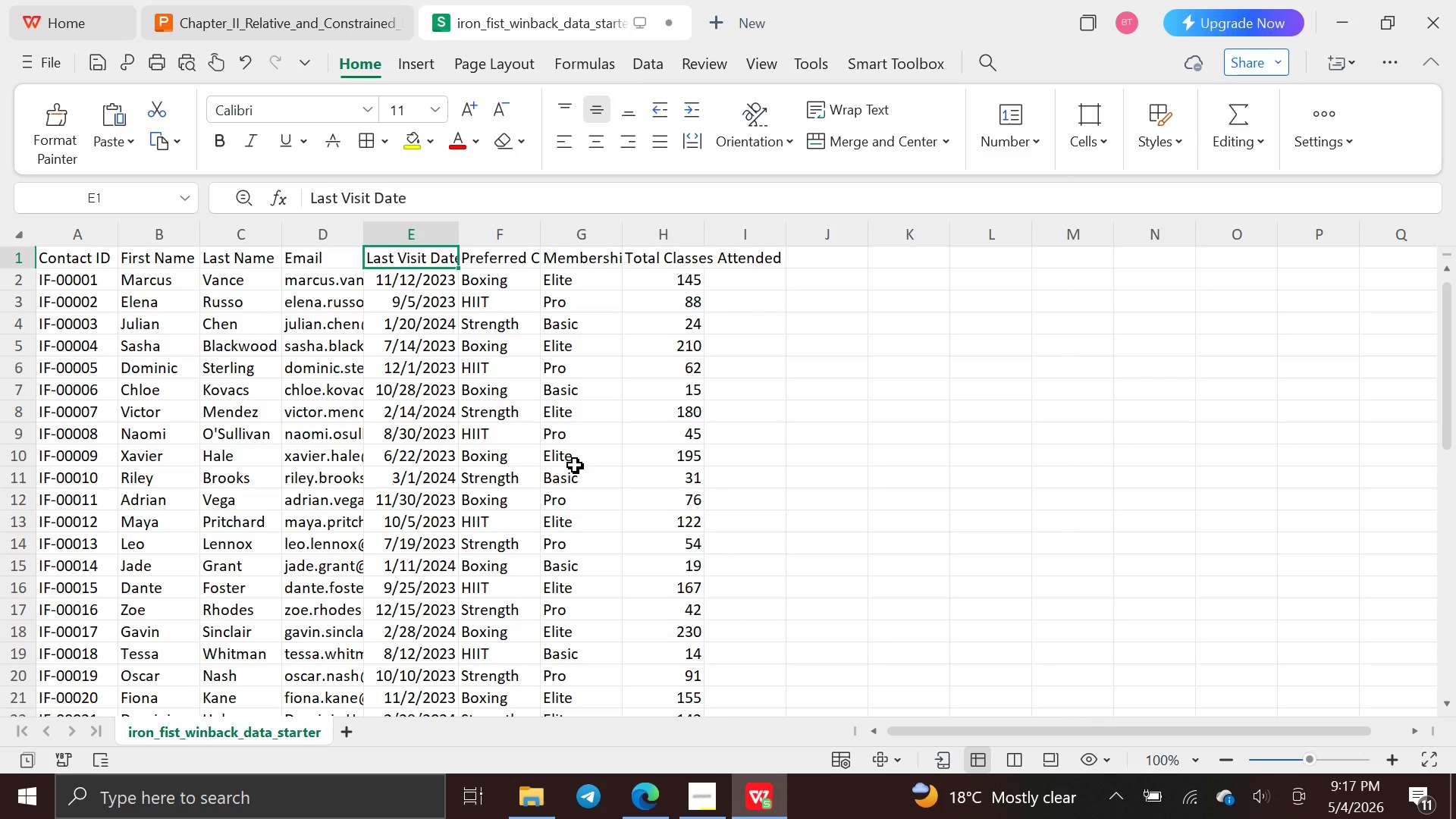 
scroll: coordinate [562, 391], scroll_direction: down, amount: 1.0
 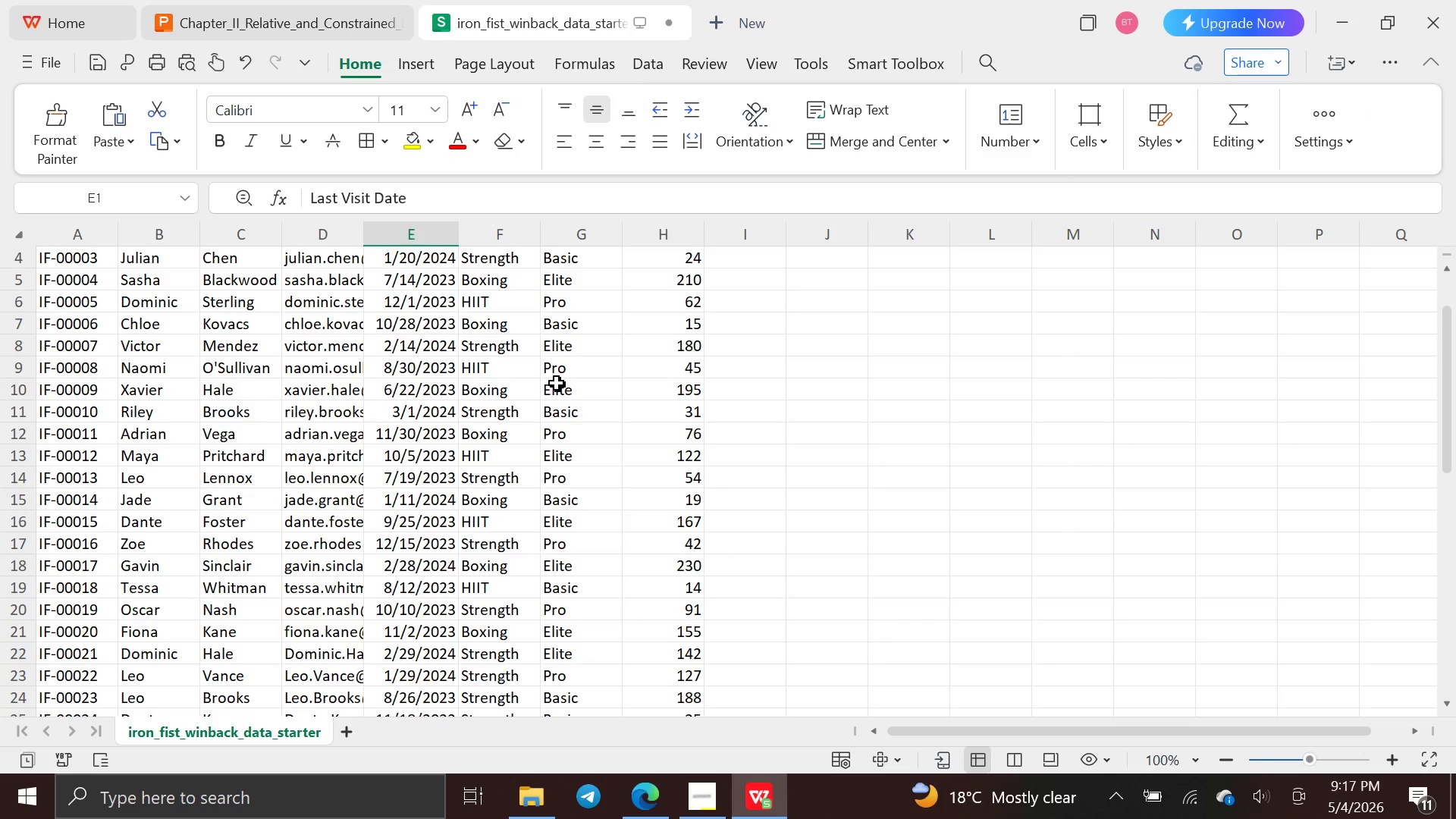 
scroll: coordinate [555, 381], scroll_direction: up, amount: 1.0
 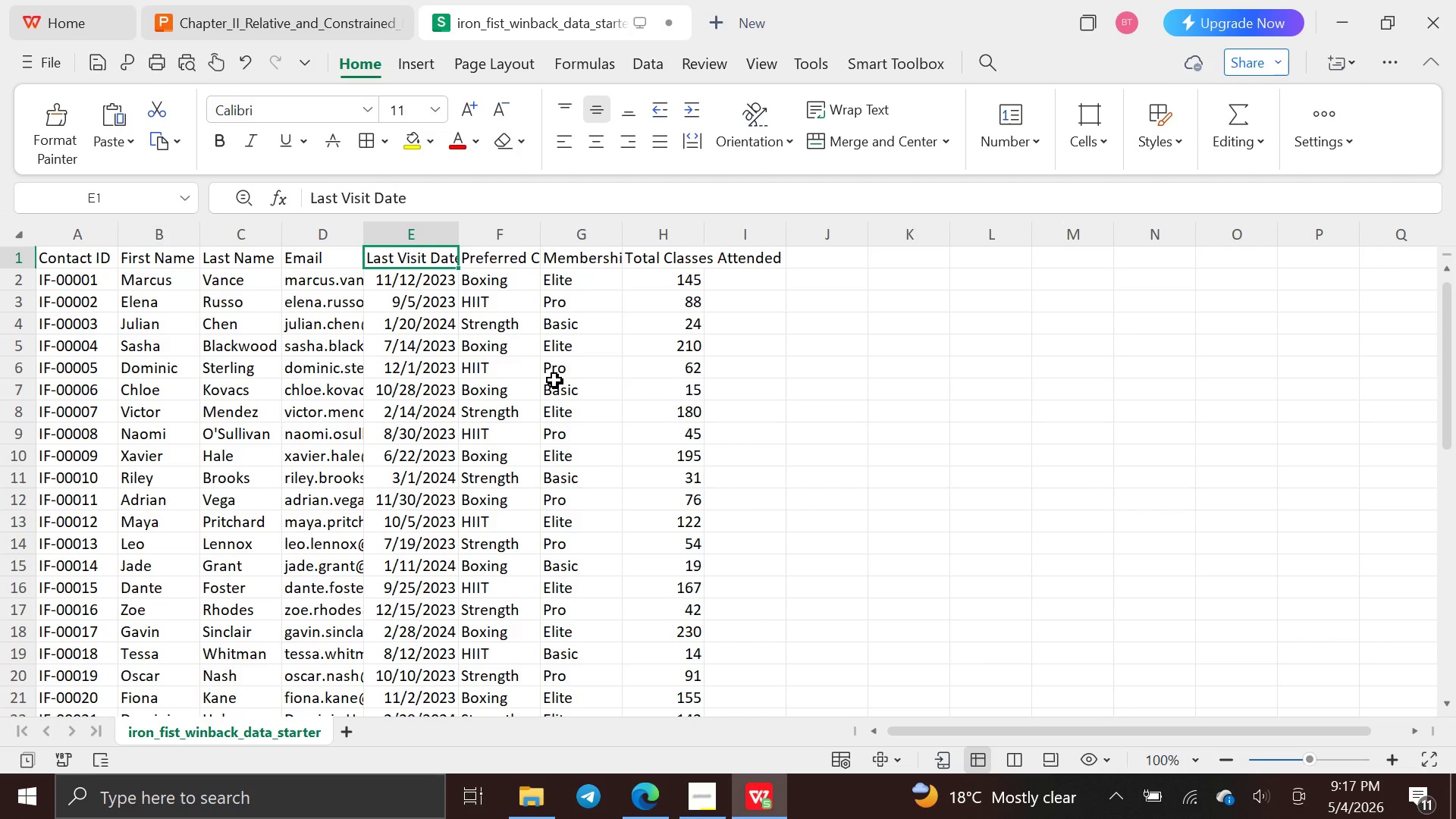 
scroll: coordinate [554, 380], scroll_direction: down, amount: 2.0
 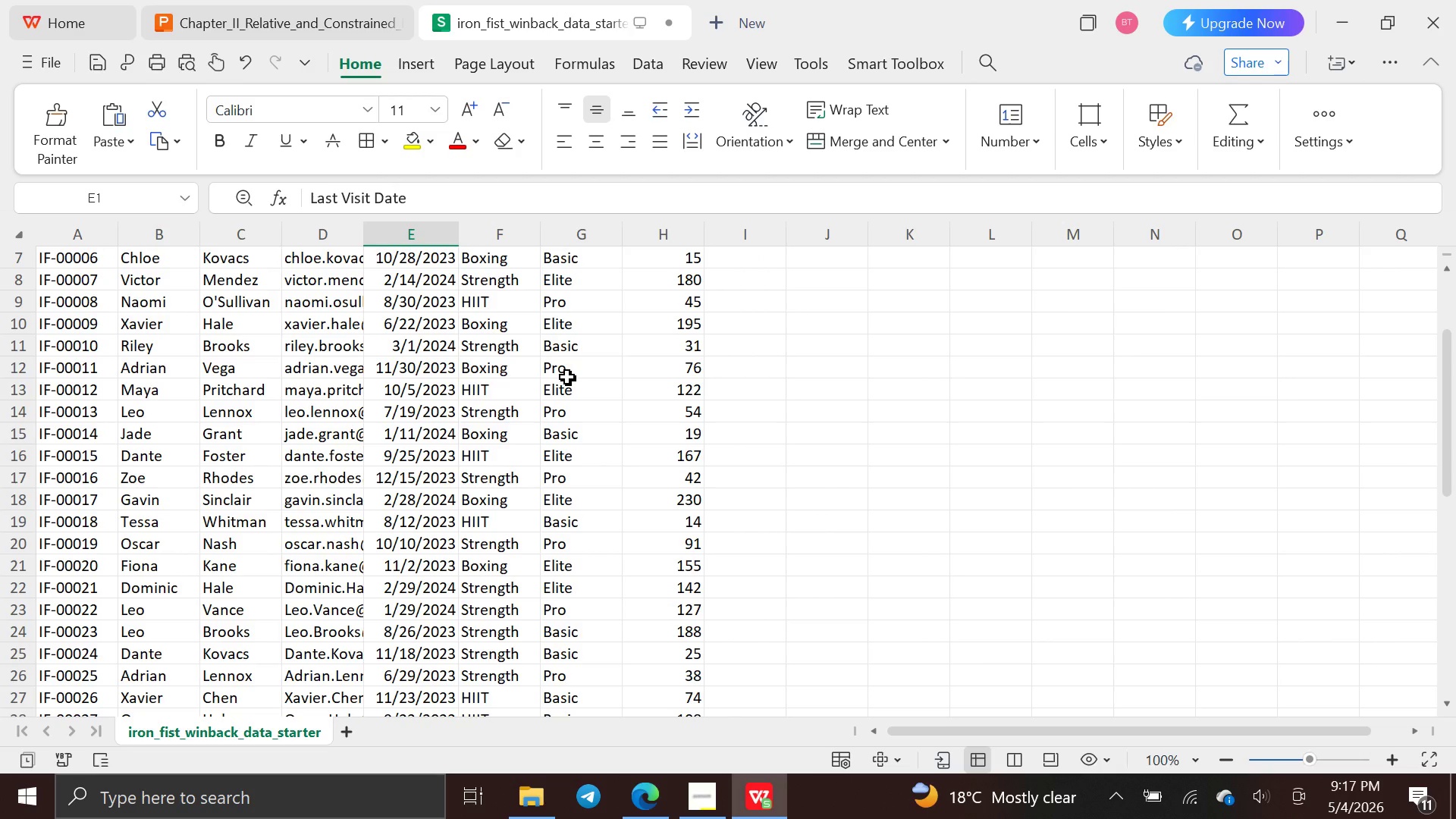 
scroll: coordinate [567, 376], scroll_direction: up, amount: 4.0
 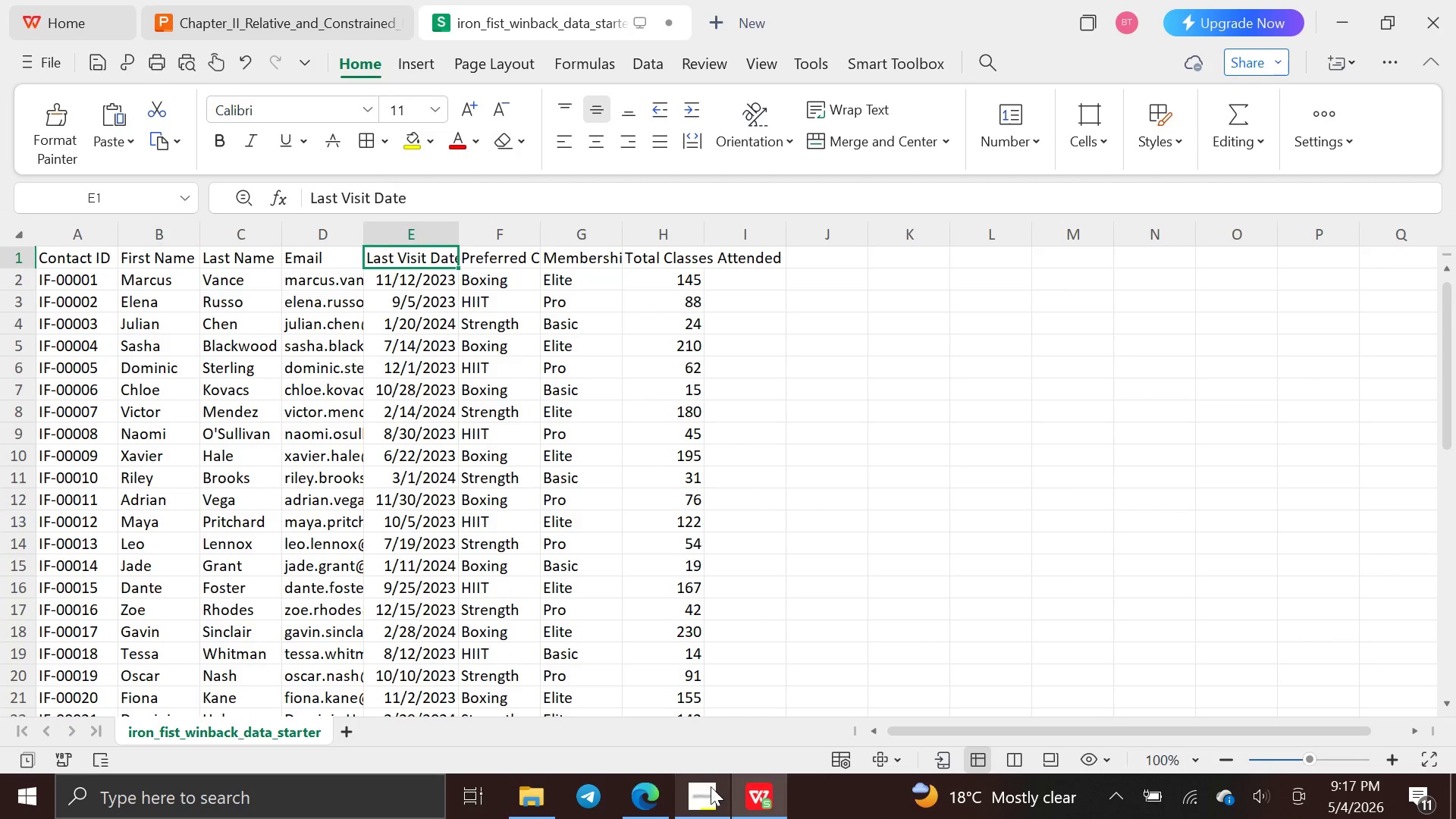 
mouse_move([692, 801])
 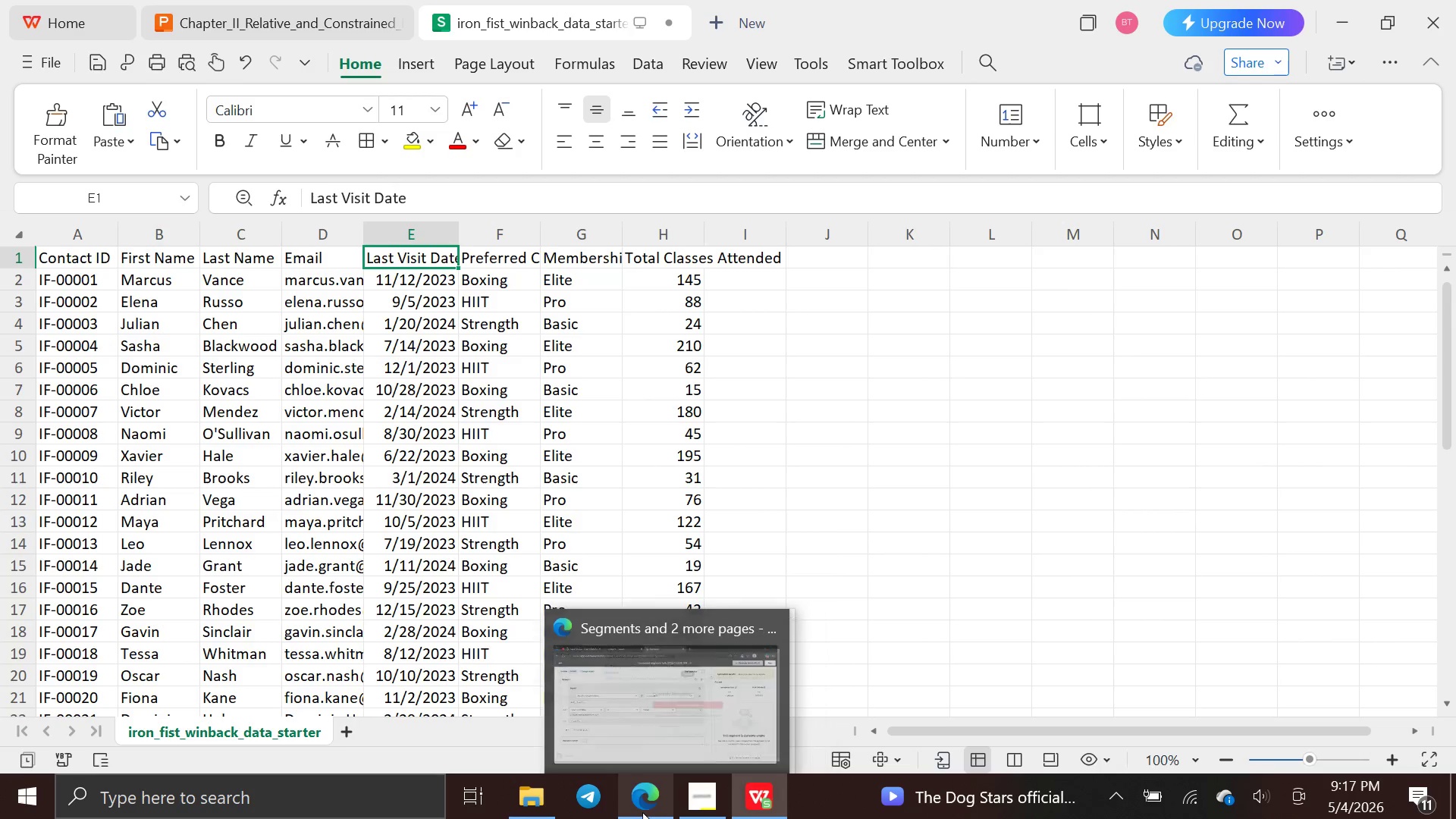 
left_click([642, 812])
 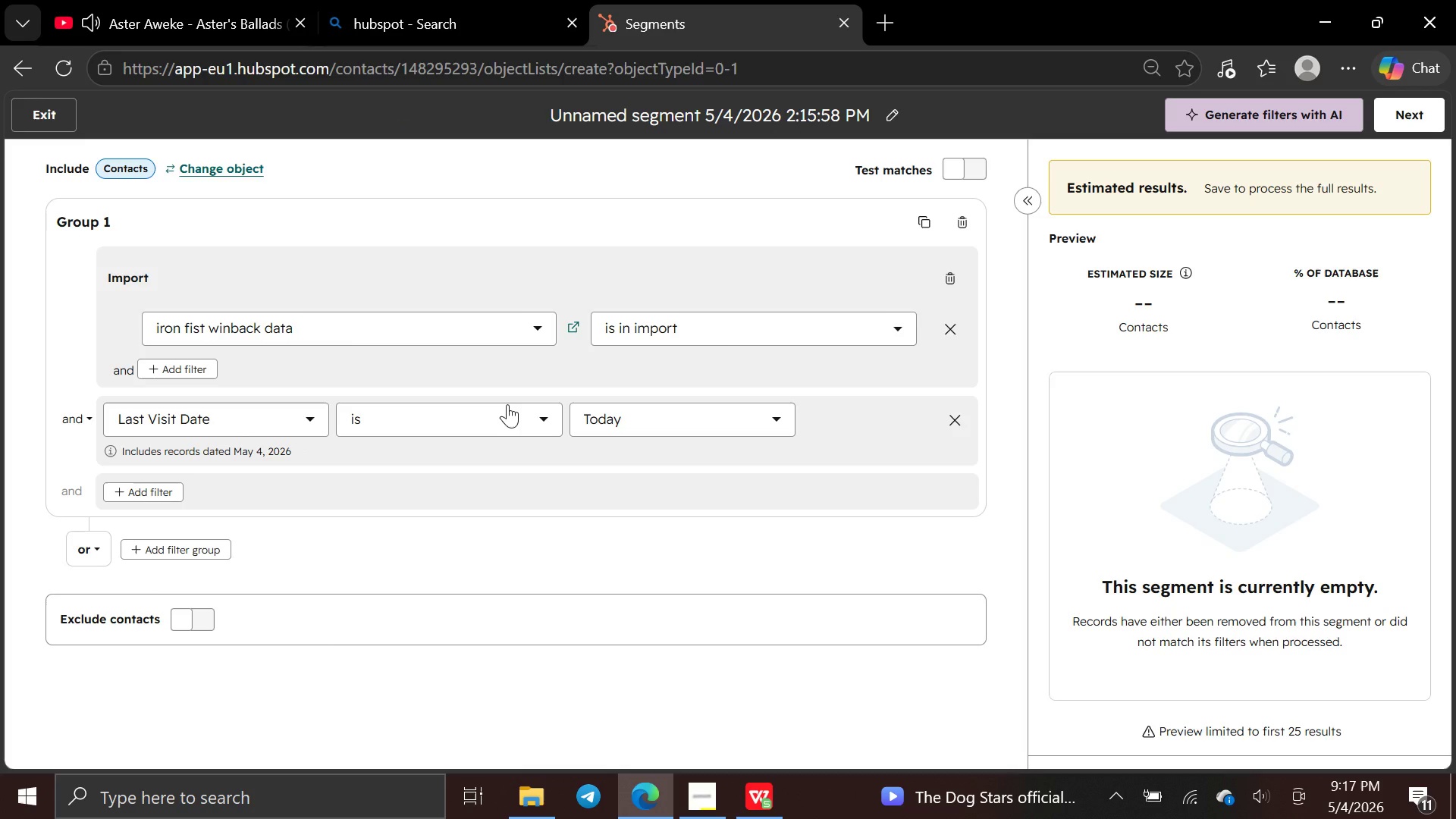 
wait(19.33)
 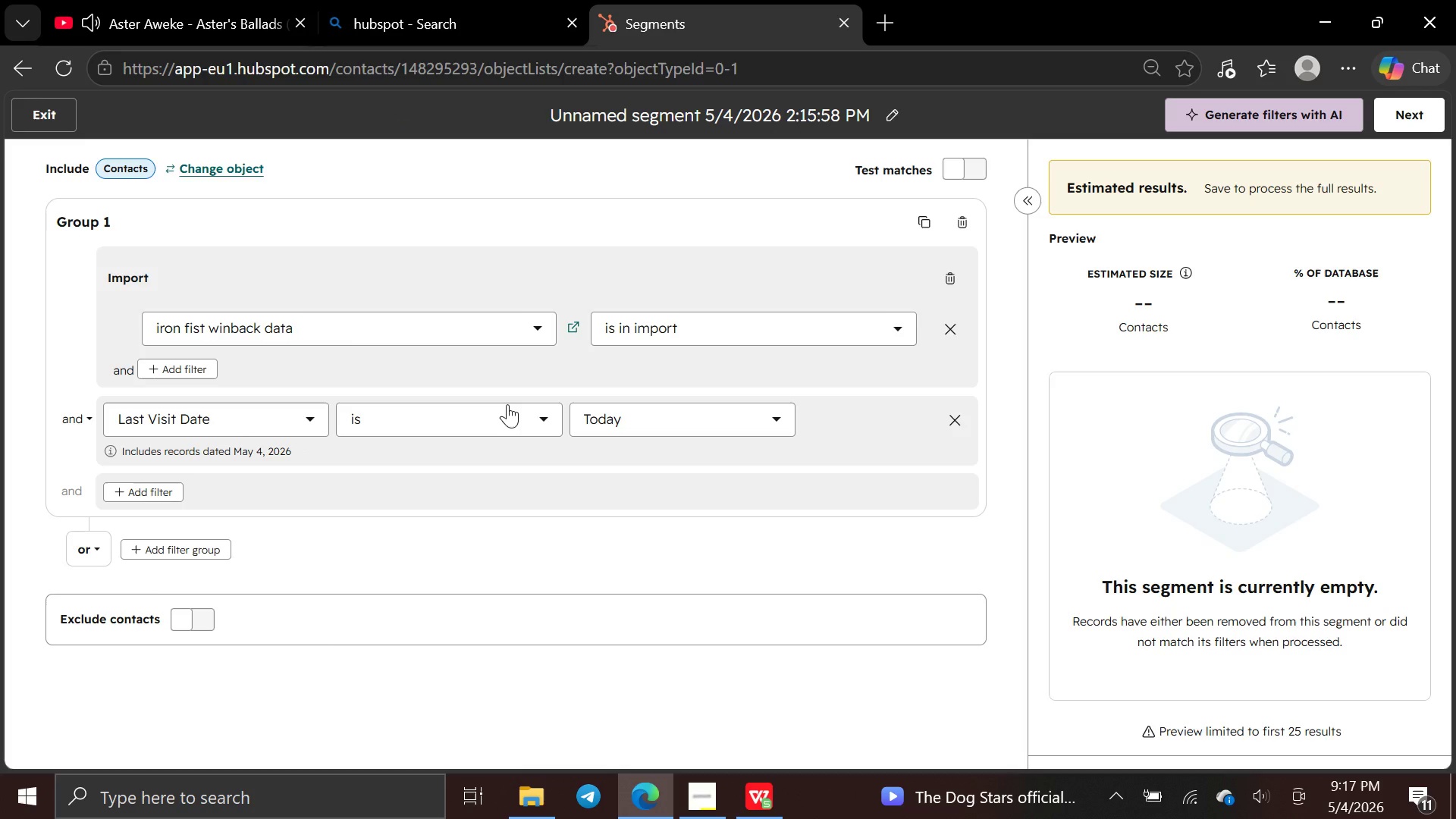 
scroll: coordinate [470, 546], scroll_direction: down, amount: 1.0
 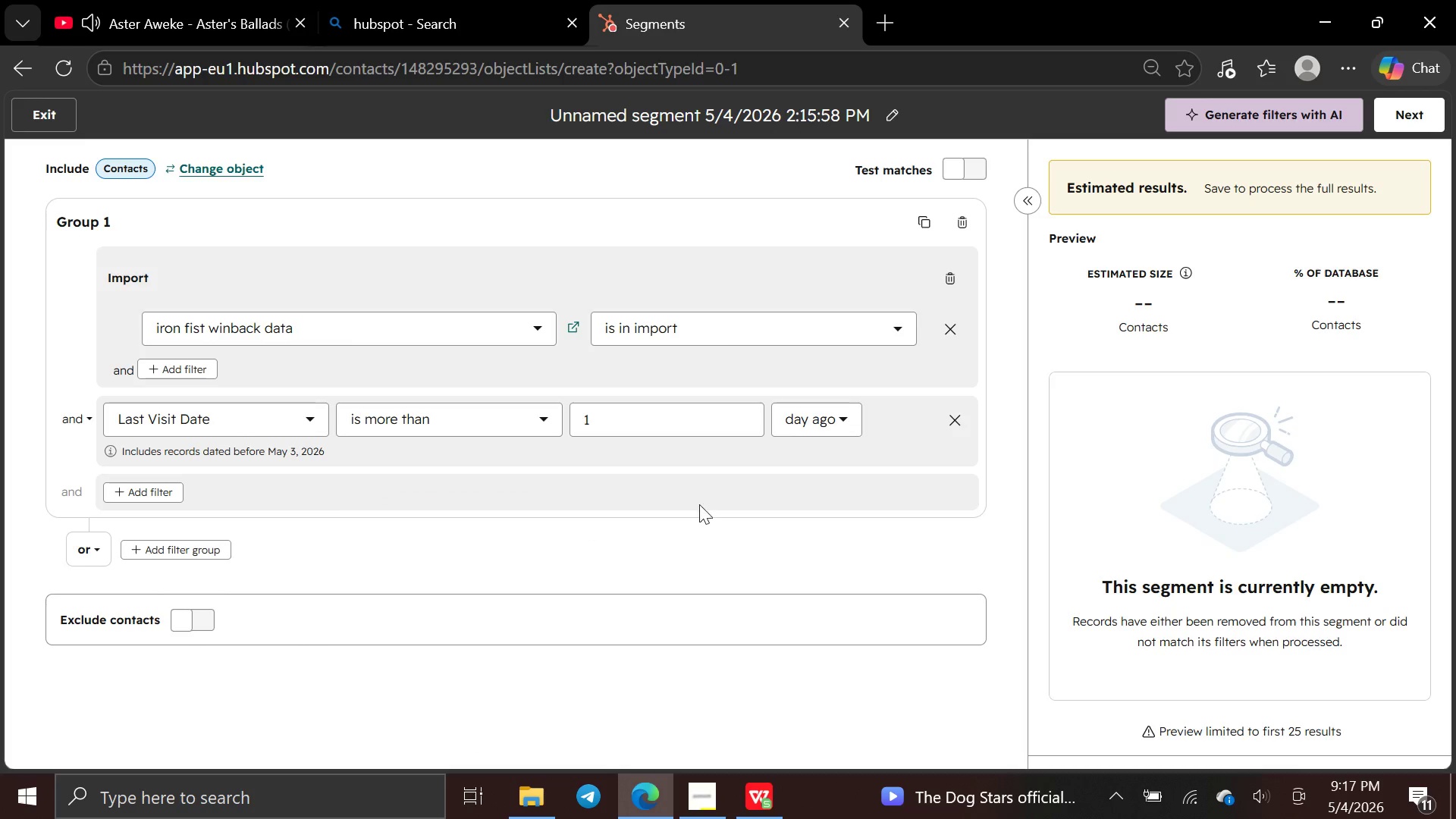 
left_click([746, 419])
 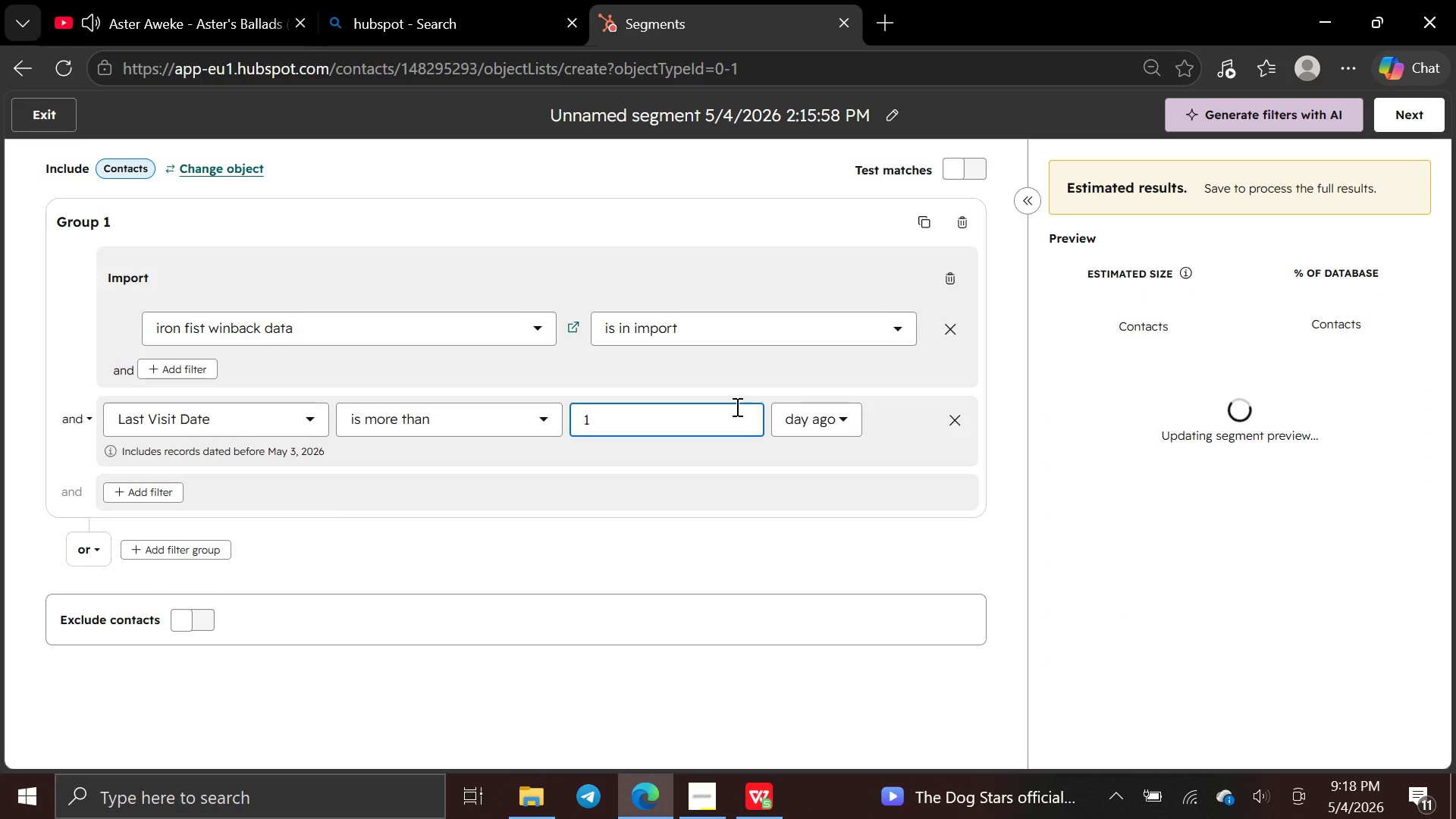 
key(Backspace)
 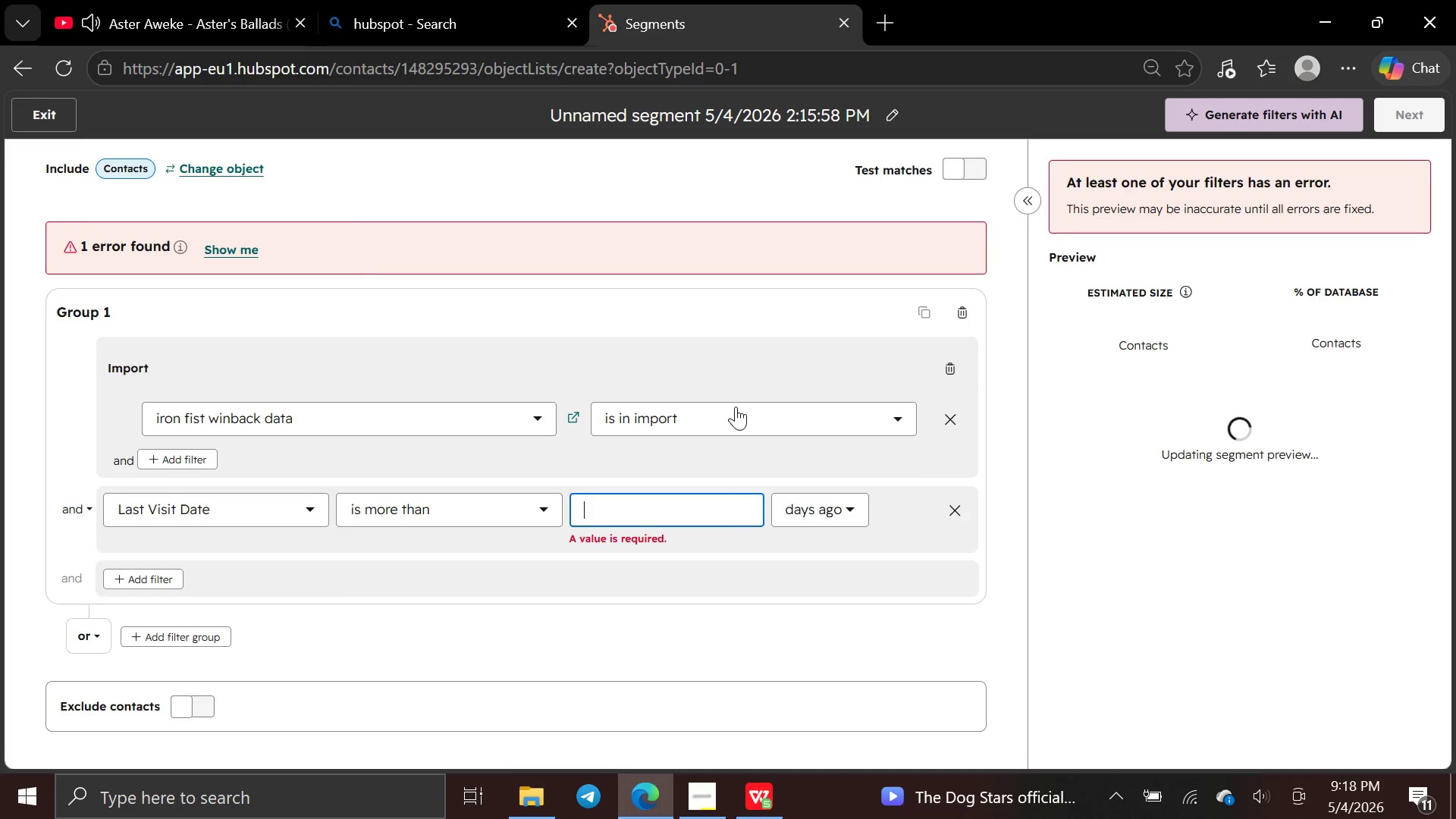 
wait(5.7)
 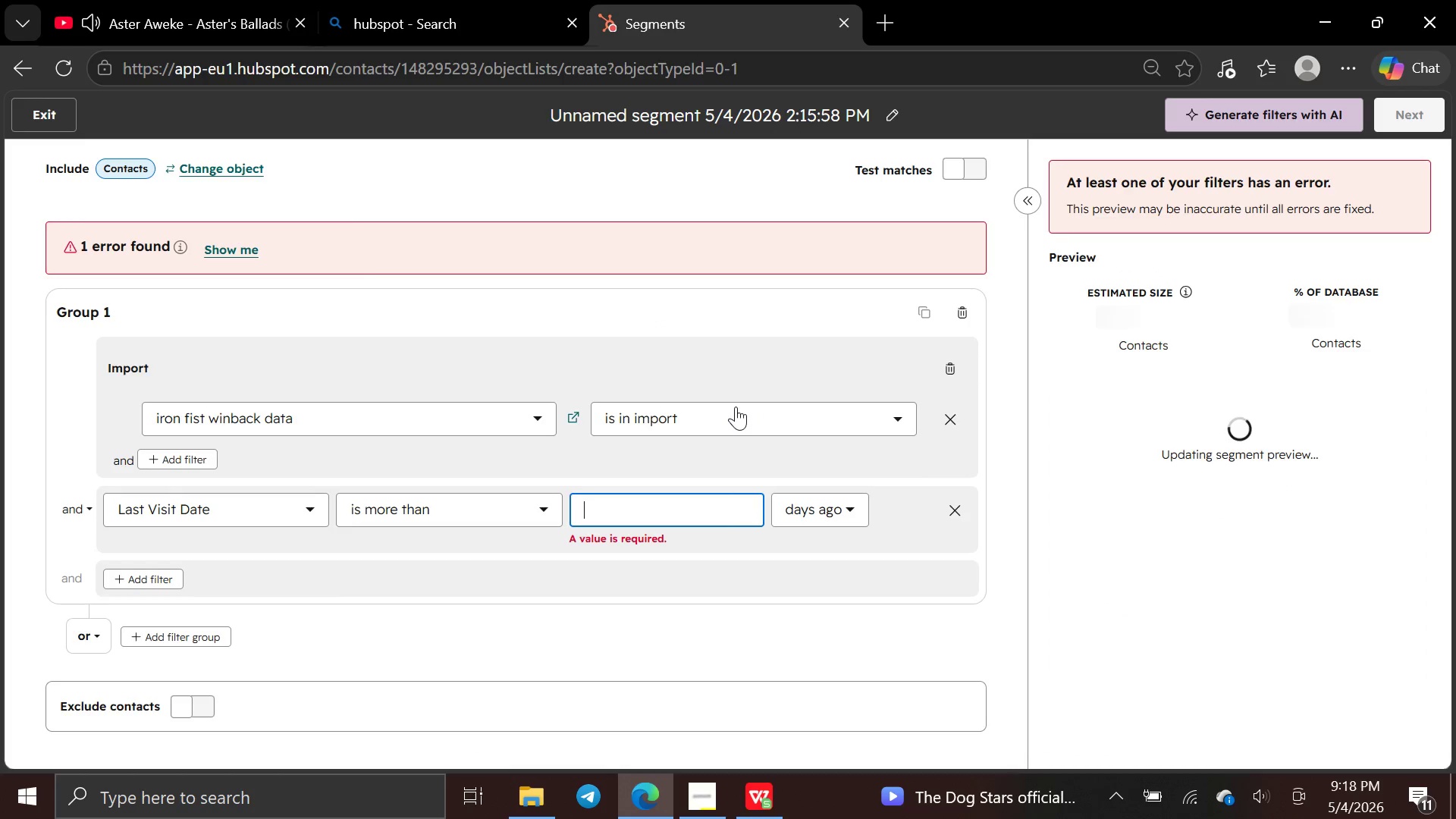 
type(919)
key(Backspace)
type(0)
 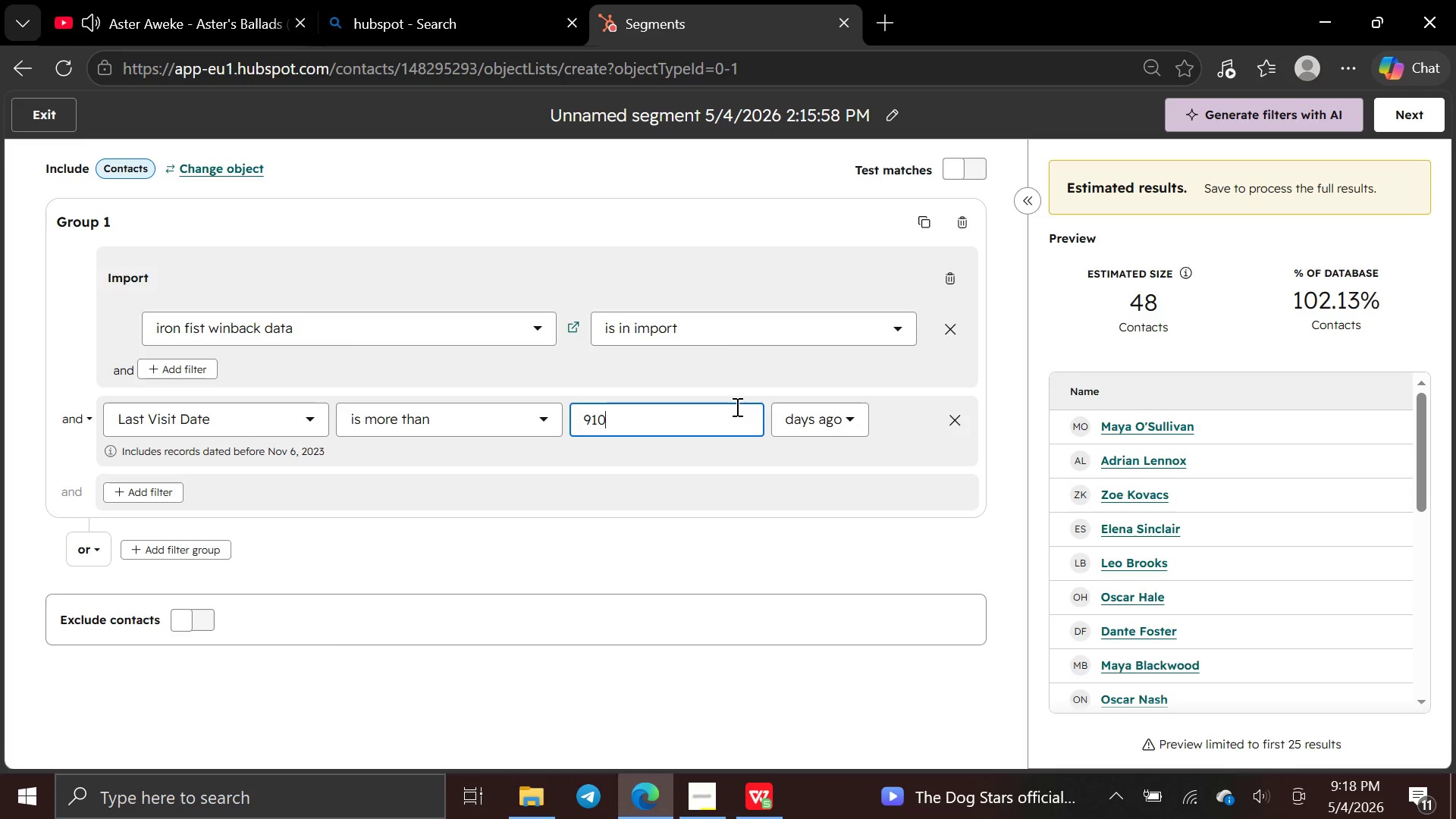 
wait(15.66)
 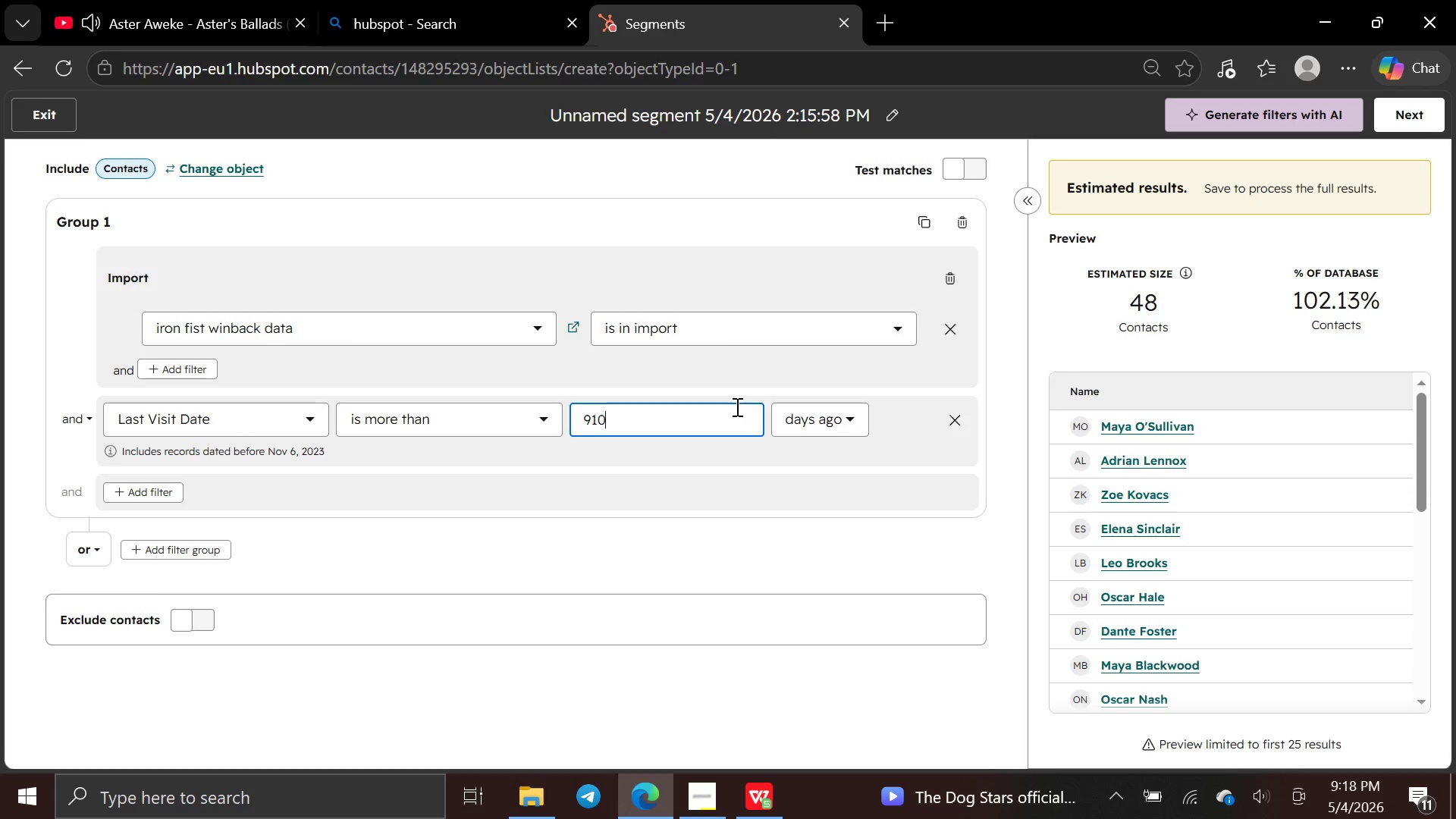 
left_click([152, 491])
 